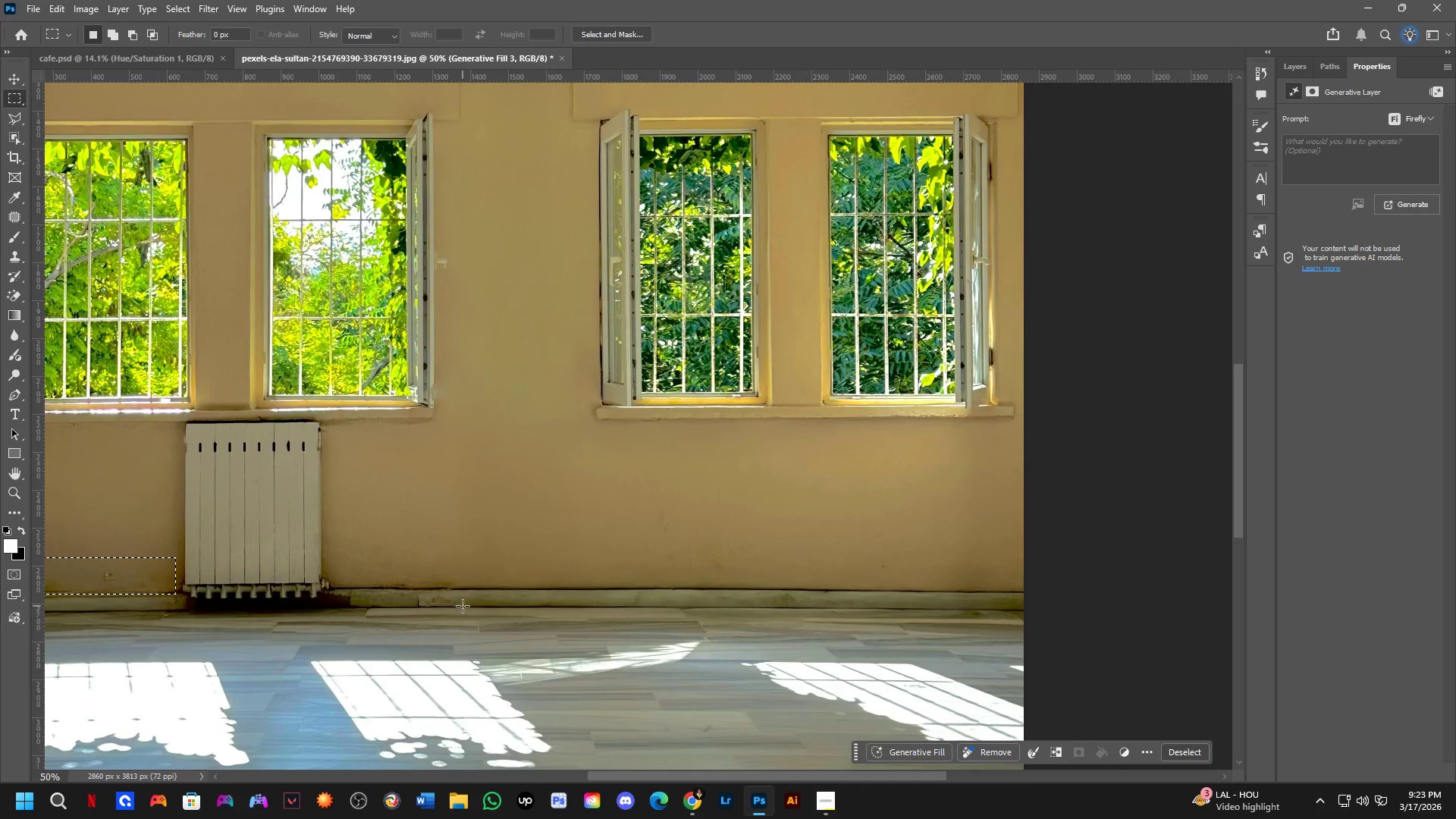 
scroll: coordinate [649, 530], scroll_direction: down, amount: 4.0
 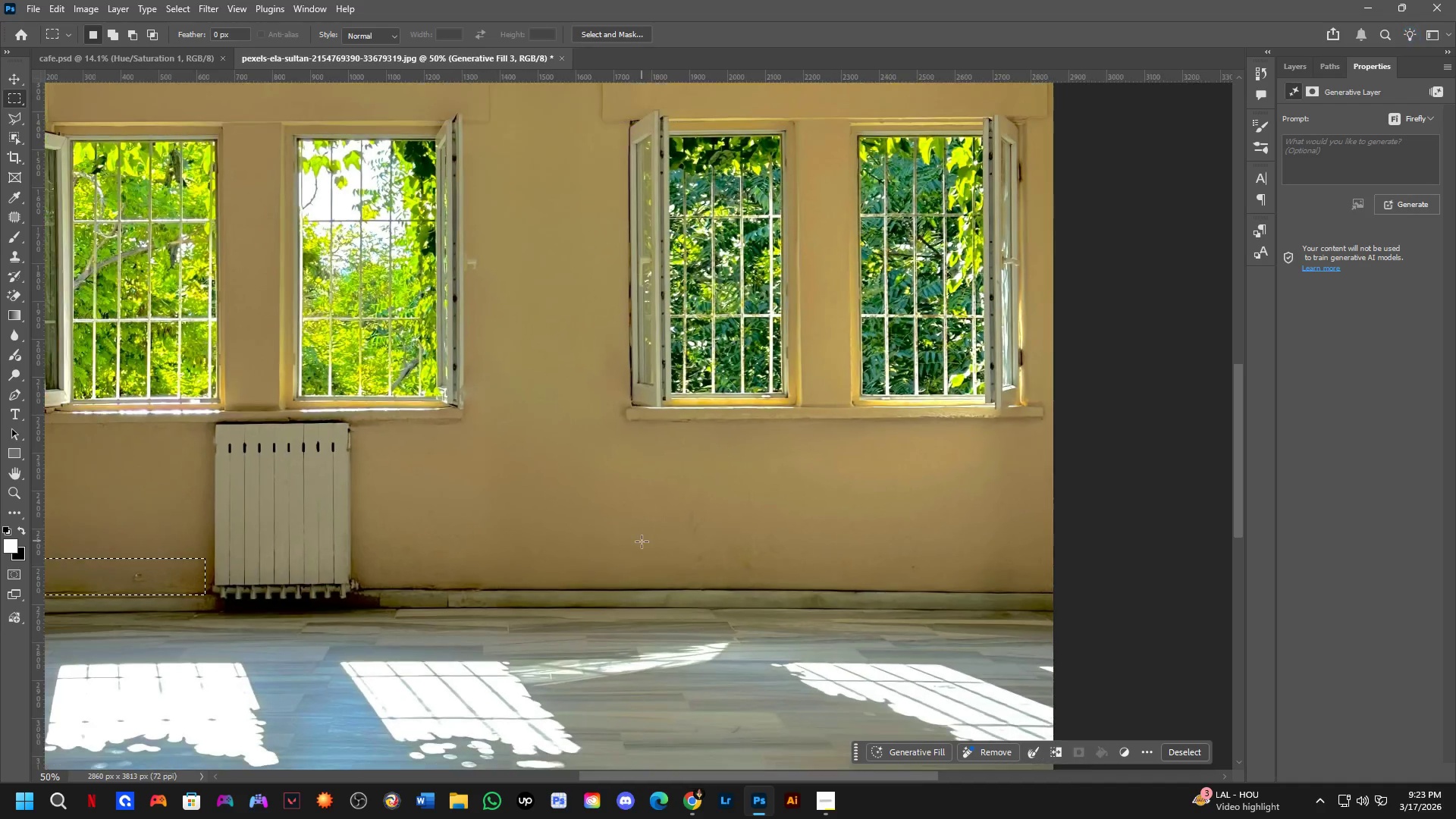 
key(Control+D)
 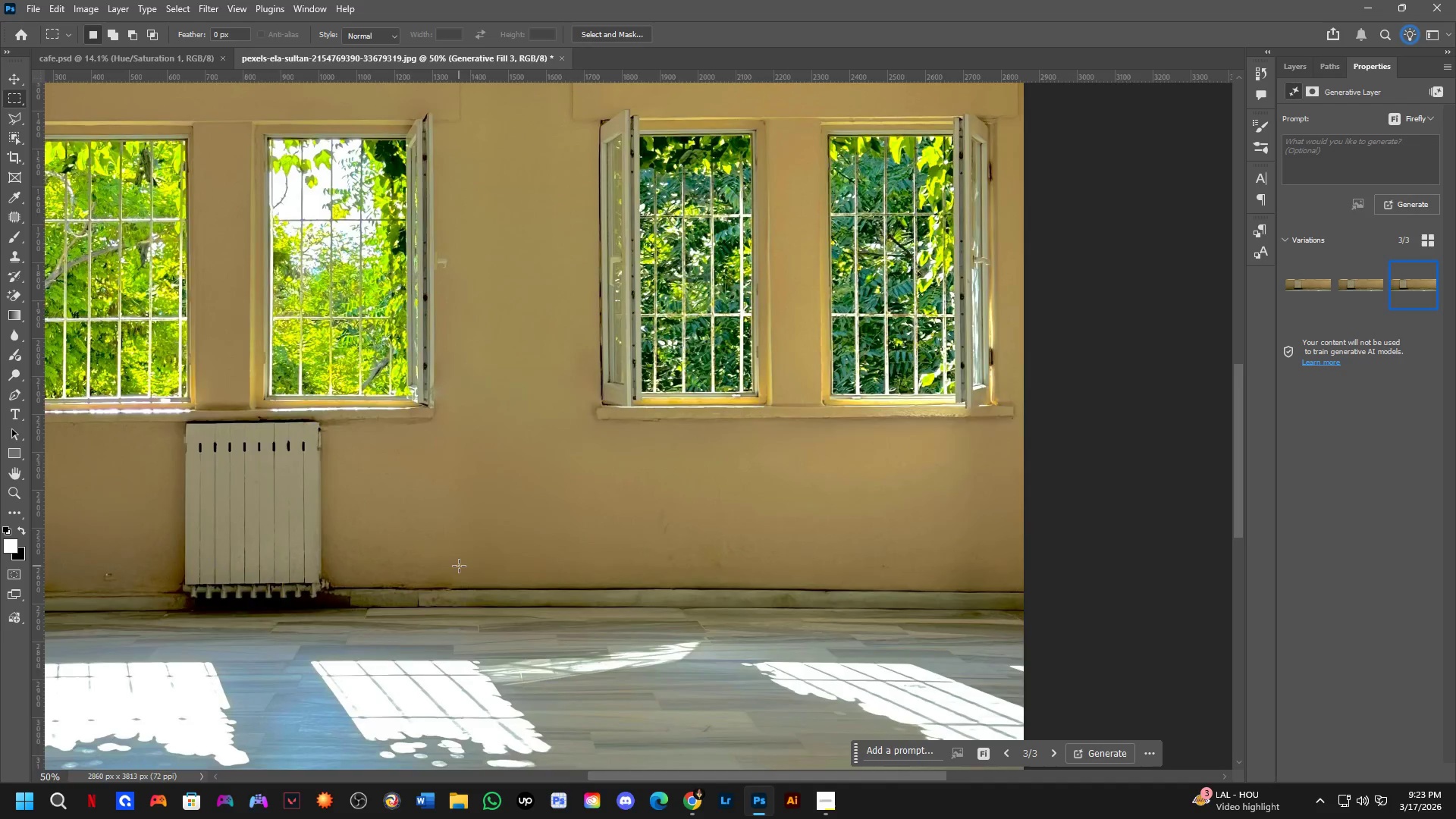 
hold_key(key=Space, duration=0.53)
 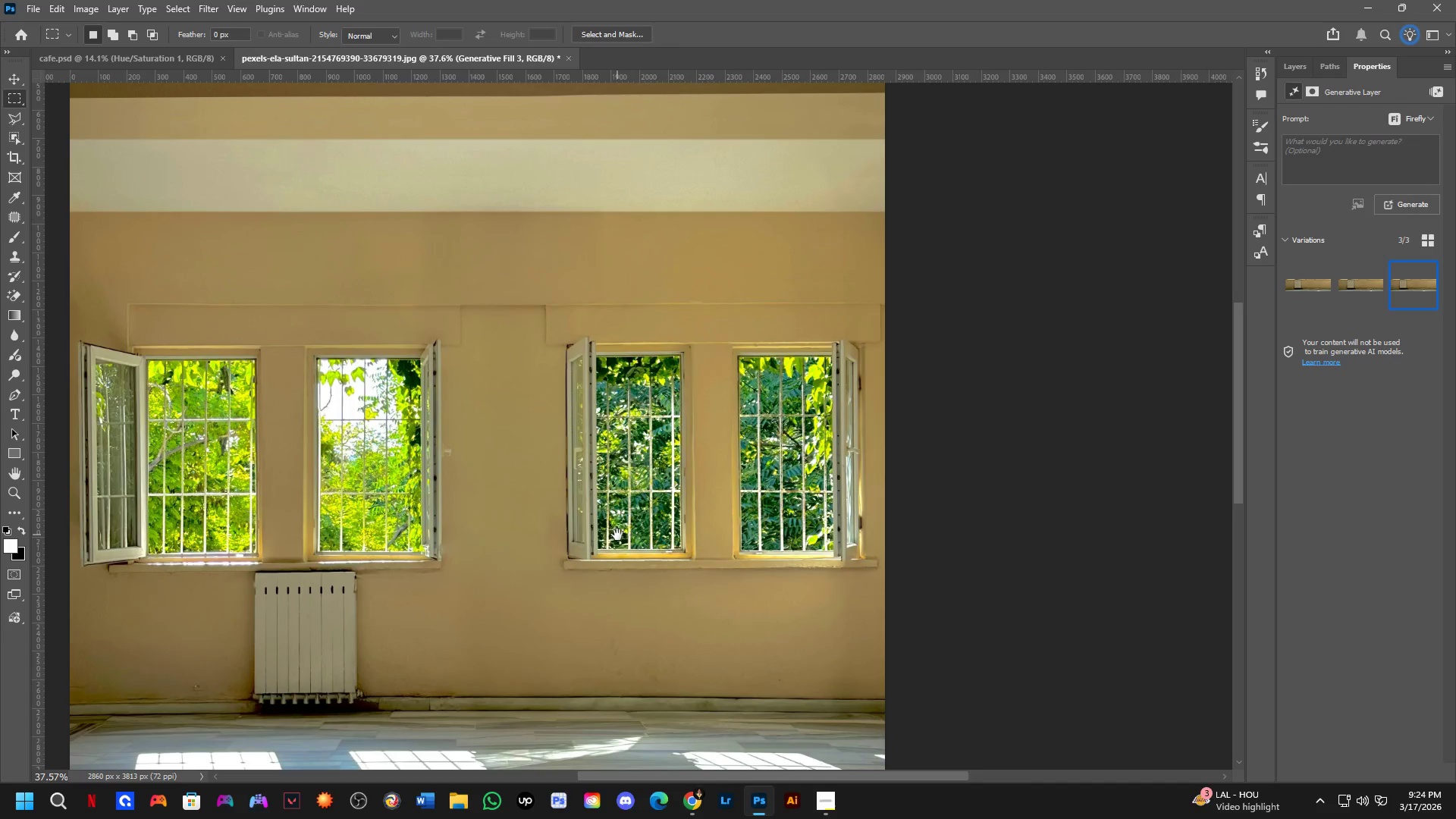 
left_click_drag(start_coordinate=[619, 592], to_coordinate=[621, 608])
 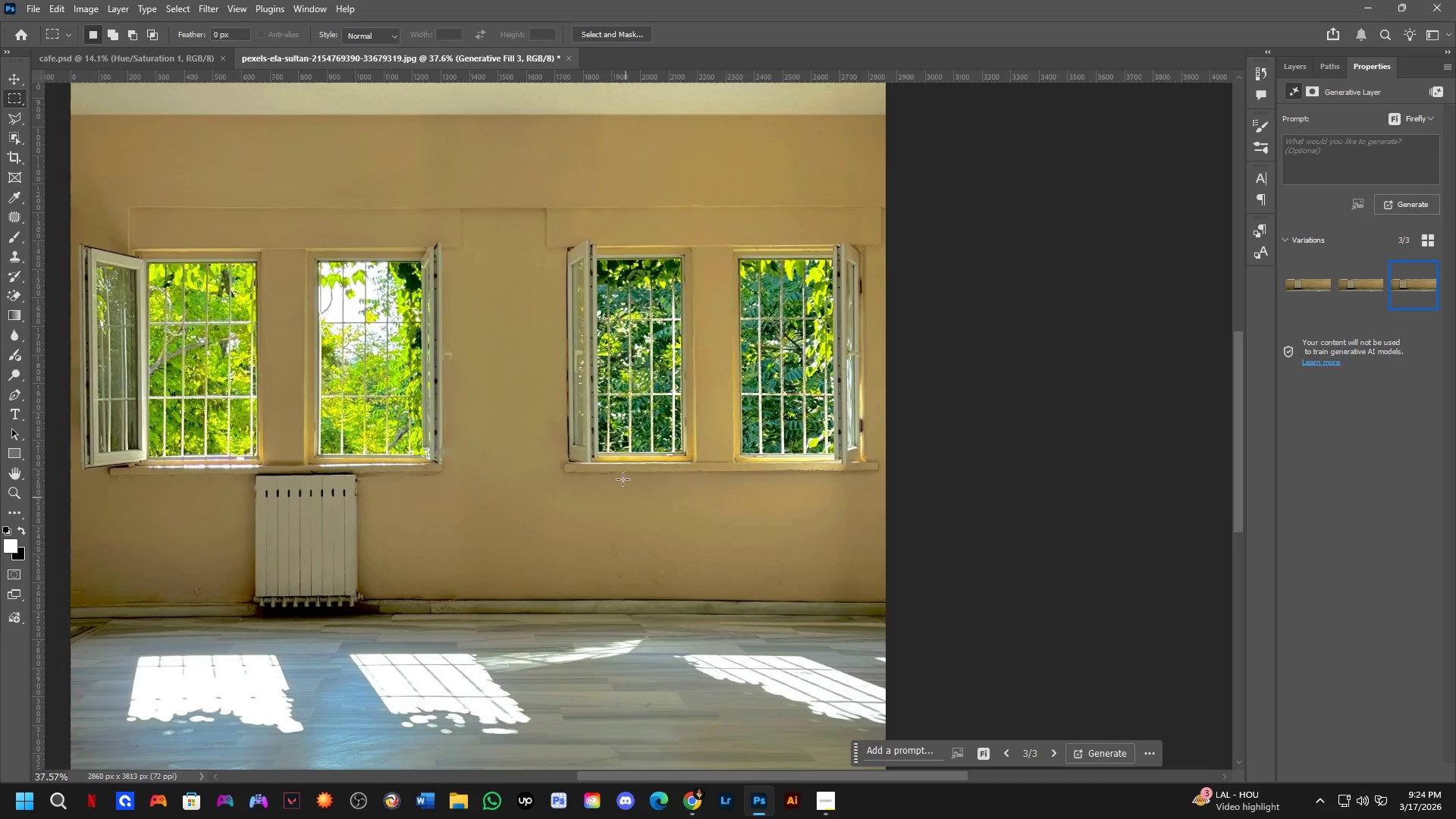 
scroll: coordinate [459, 566], scroll_direction: down, amount: 3.0
 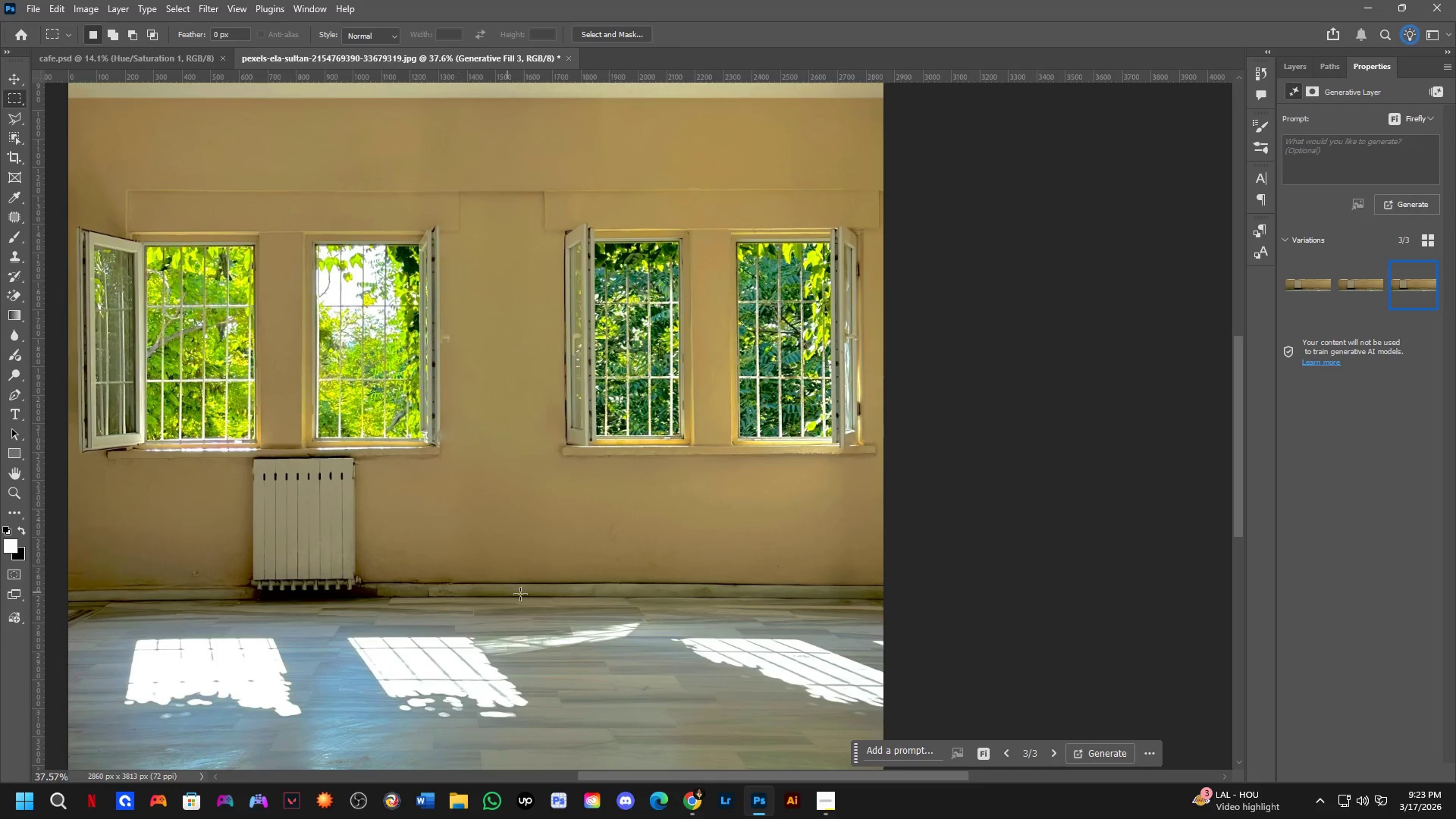 
hold_key(key=Space, duration=0.5)
 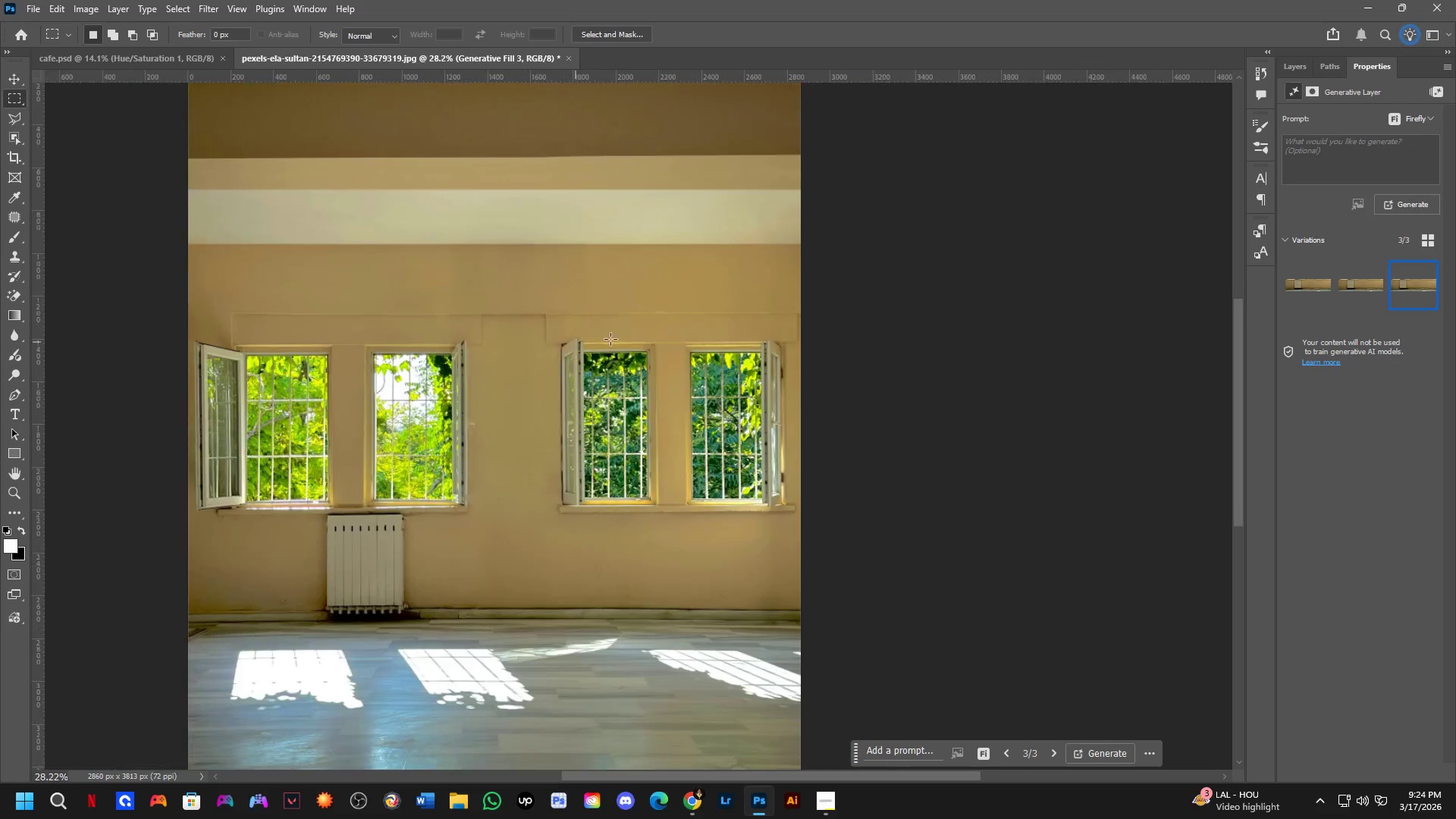 
left_click_drag(start_coordinate=[618, 438], to_coordinate=[617, 535])
 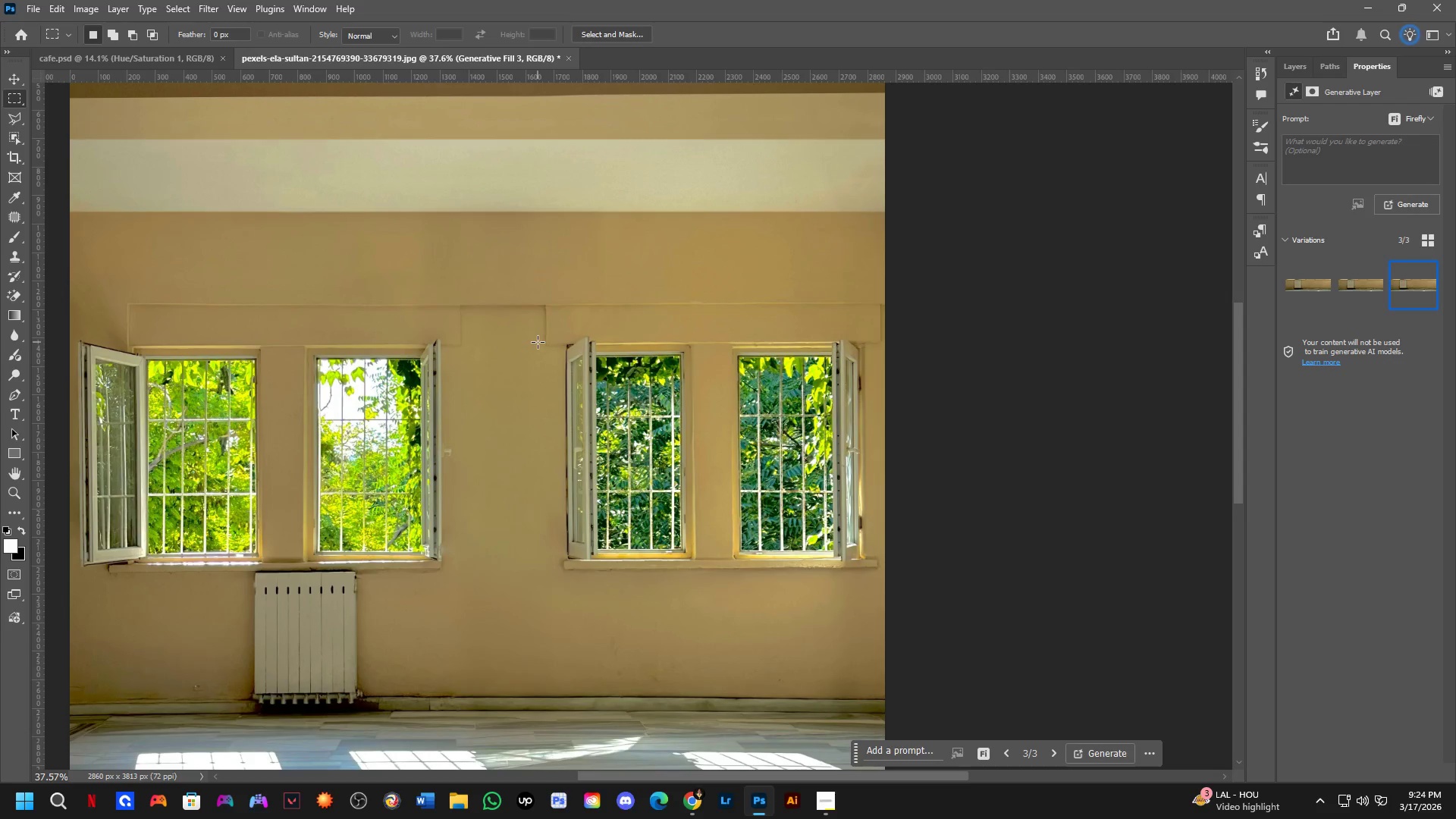 
scroll: coordinate [546, 343], scroll_direction: down, amount: 3.0
 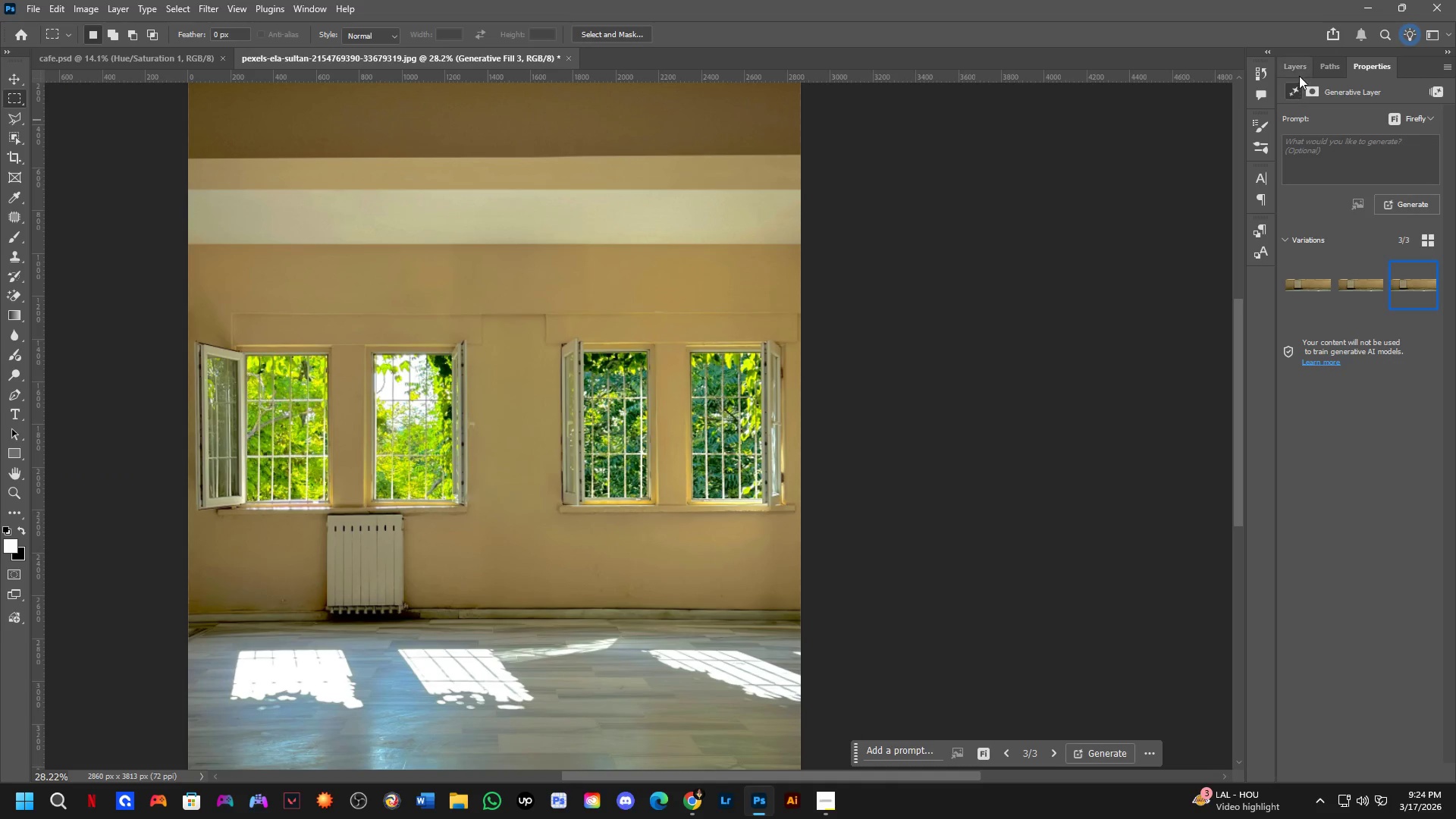 
left_click([1299, 75])
 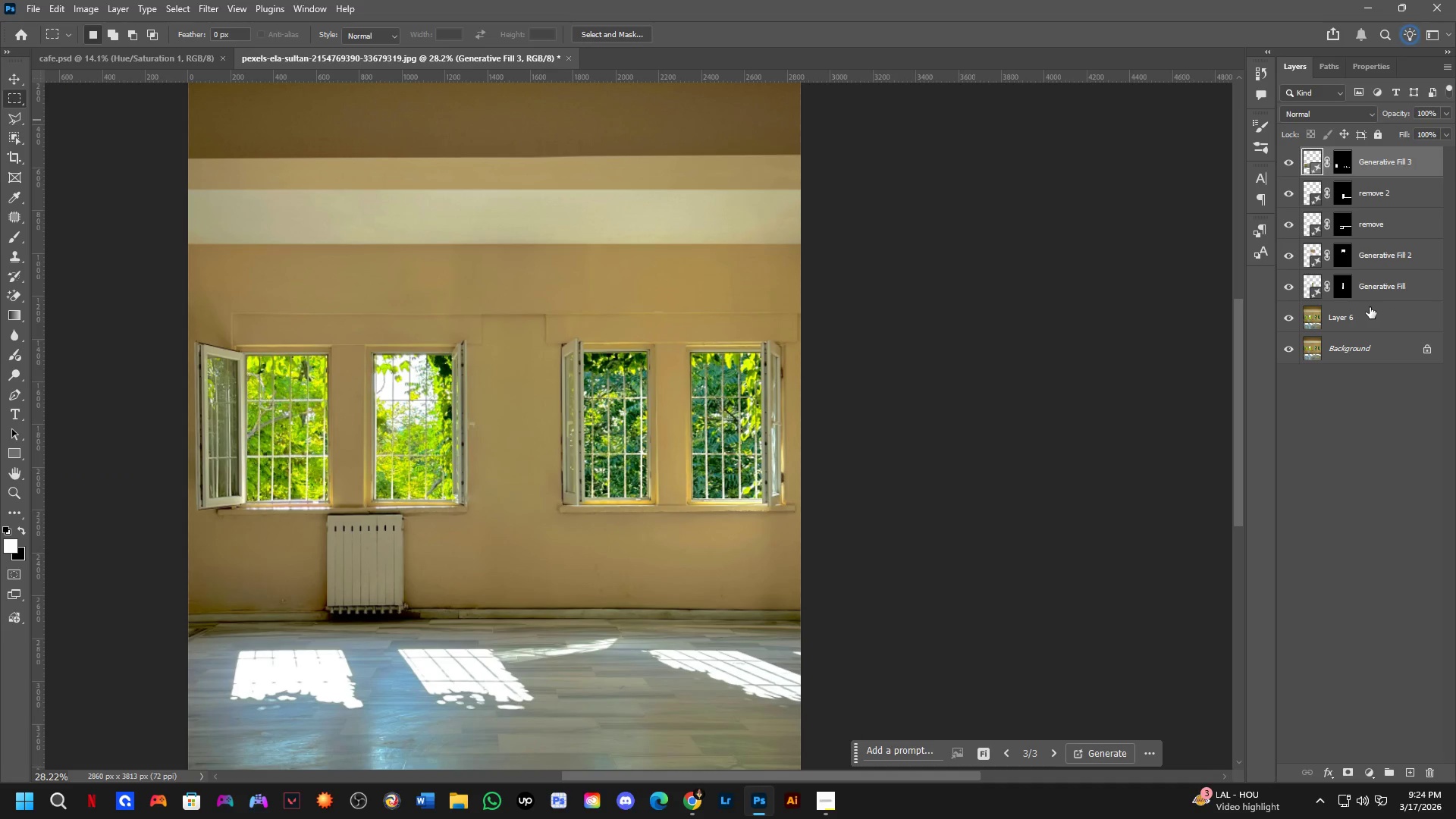 
hold_key(key=ControlLeft, duration=0.31)
 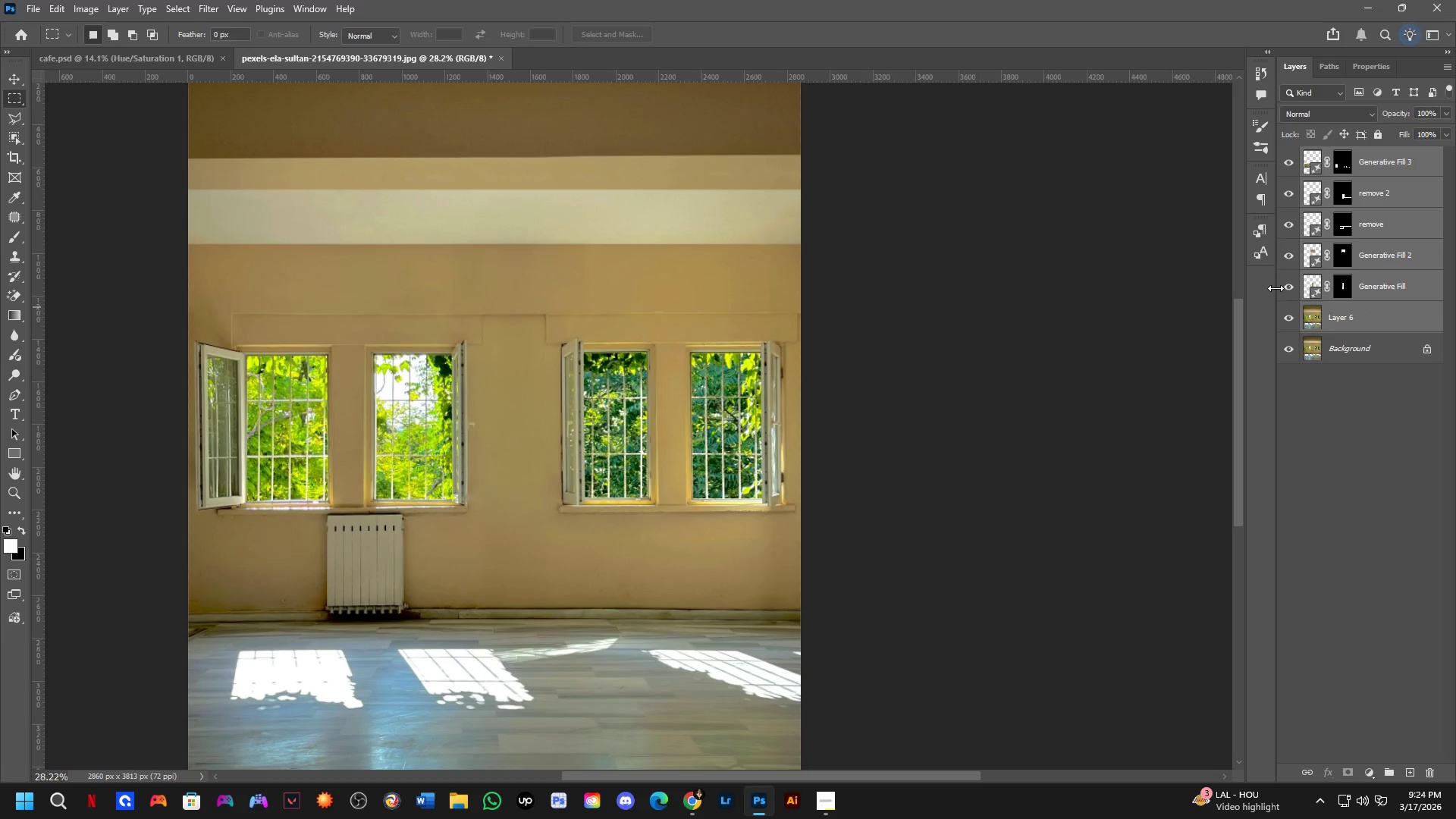 
key(Control+Shift+ShiftLeft)
 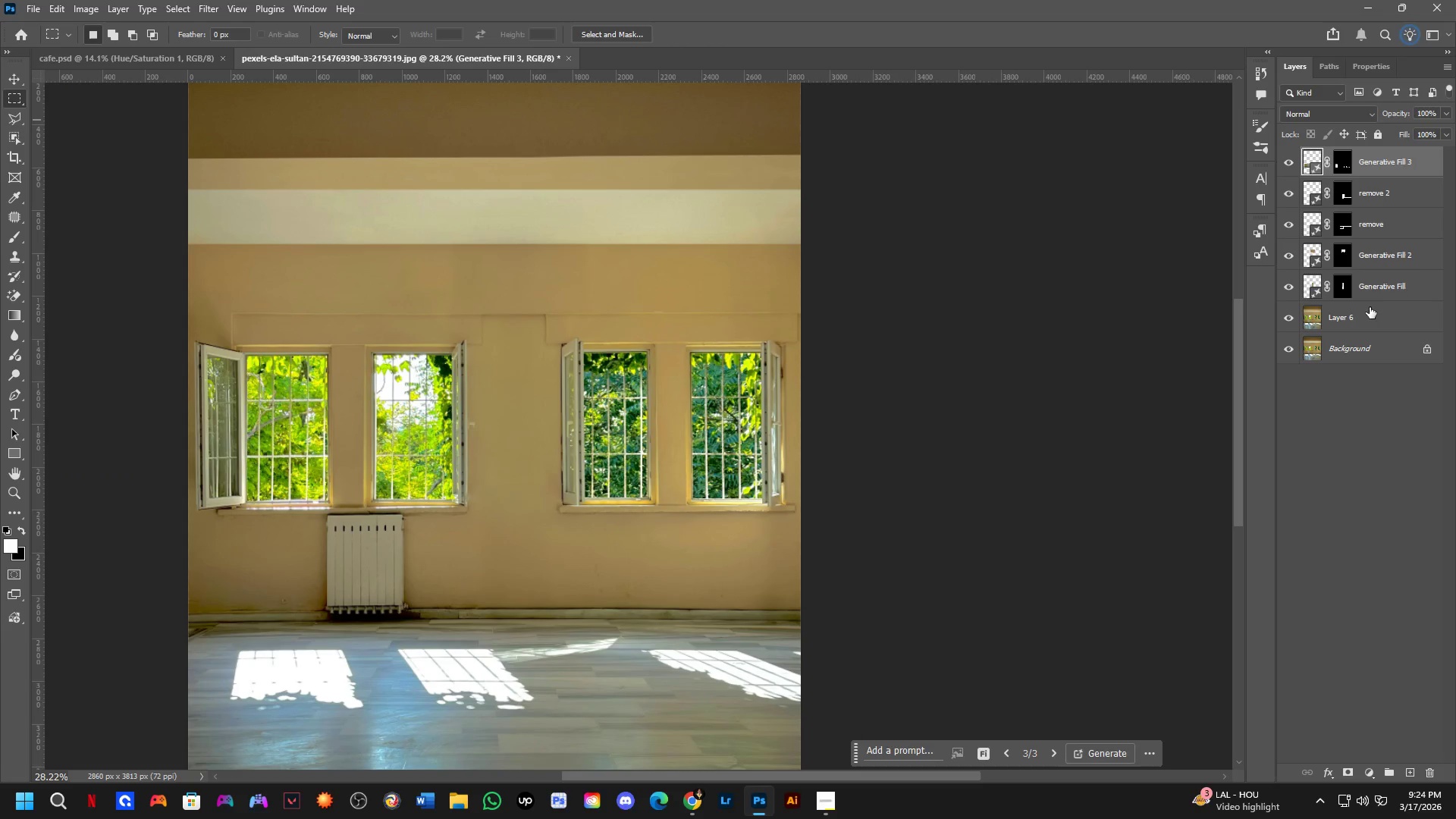 
left_click([1370, 307])
 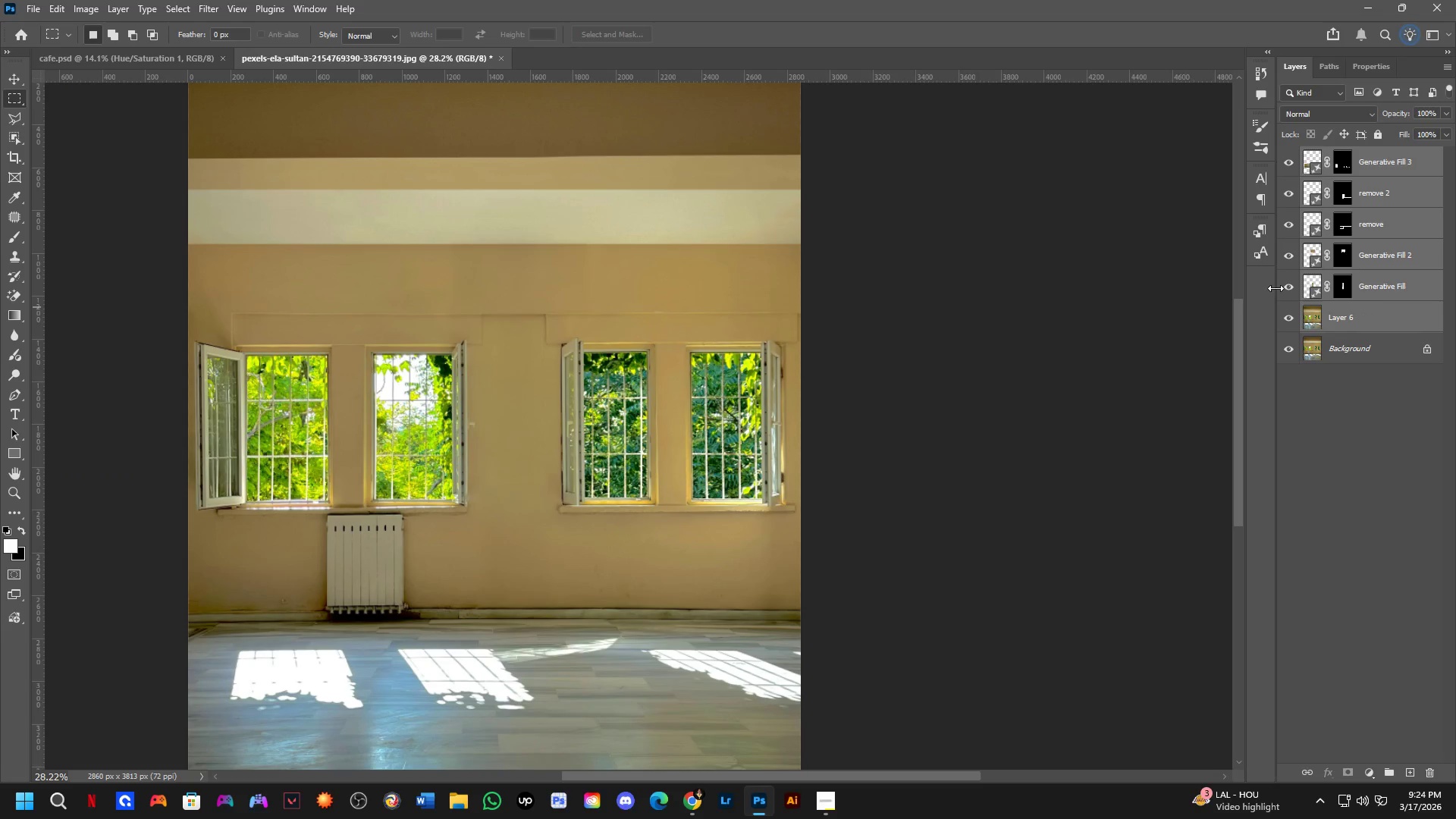 
key(Control+J)
 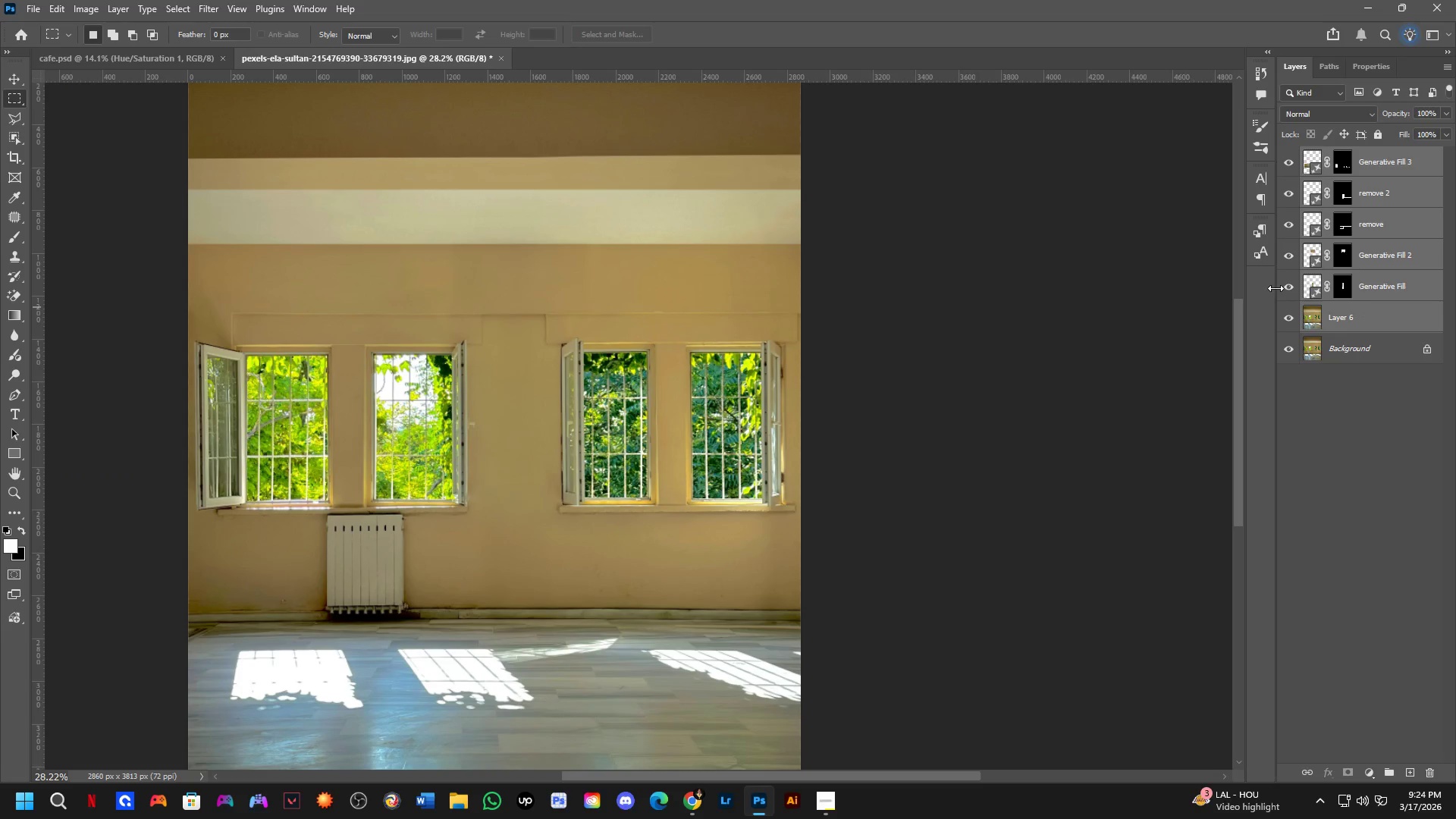 
key(Control+E)
 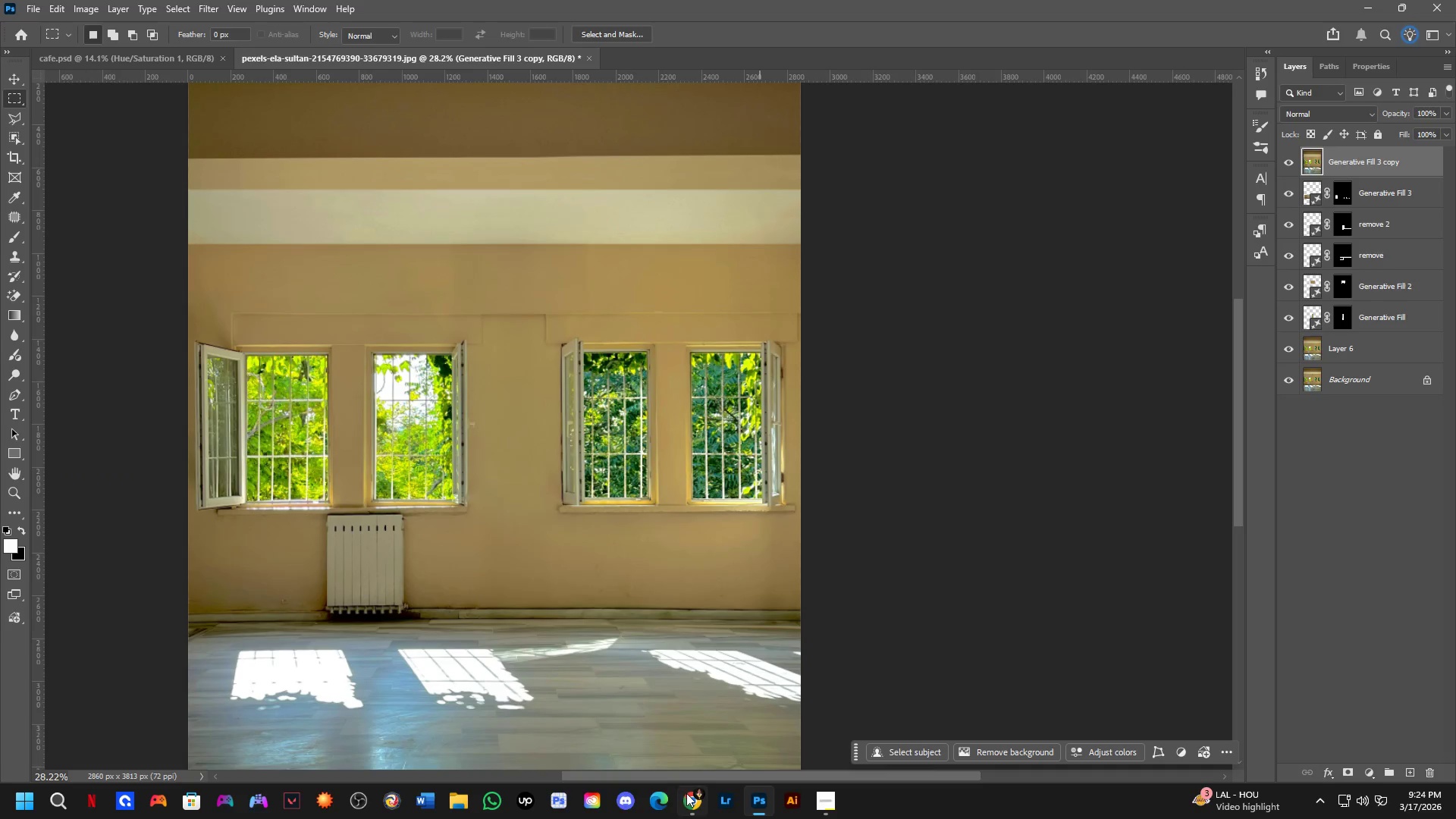 
hold_key(key=Space, duration=0.77)
 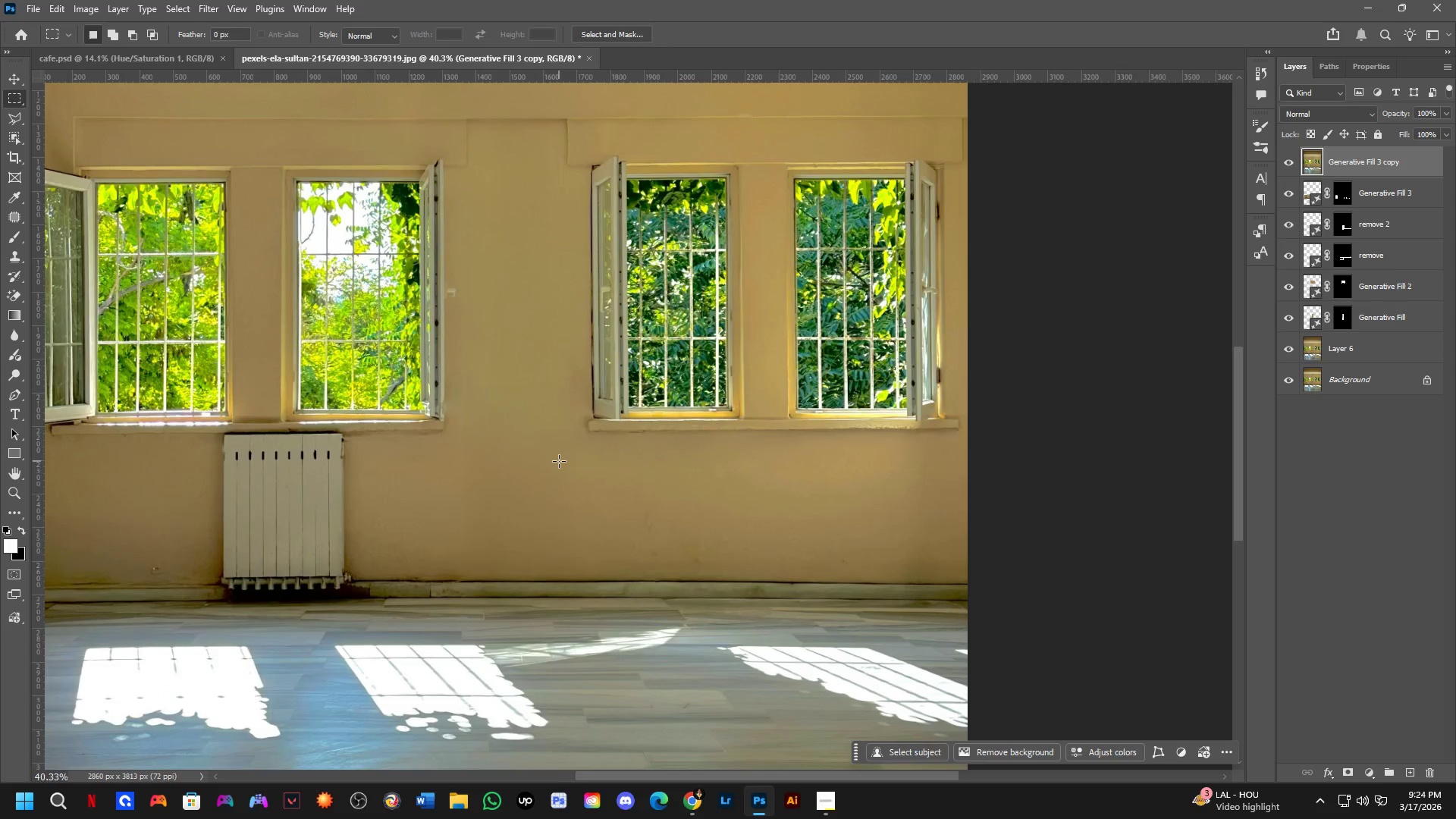 
left_click_drag(start_coordinate=[621, 389], to_coordinate=[639, 318])
 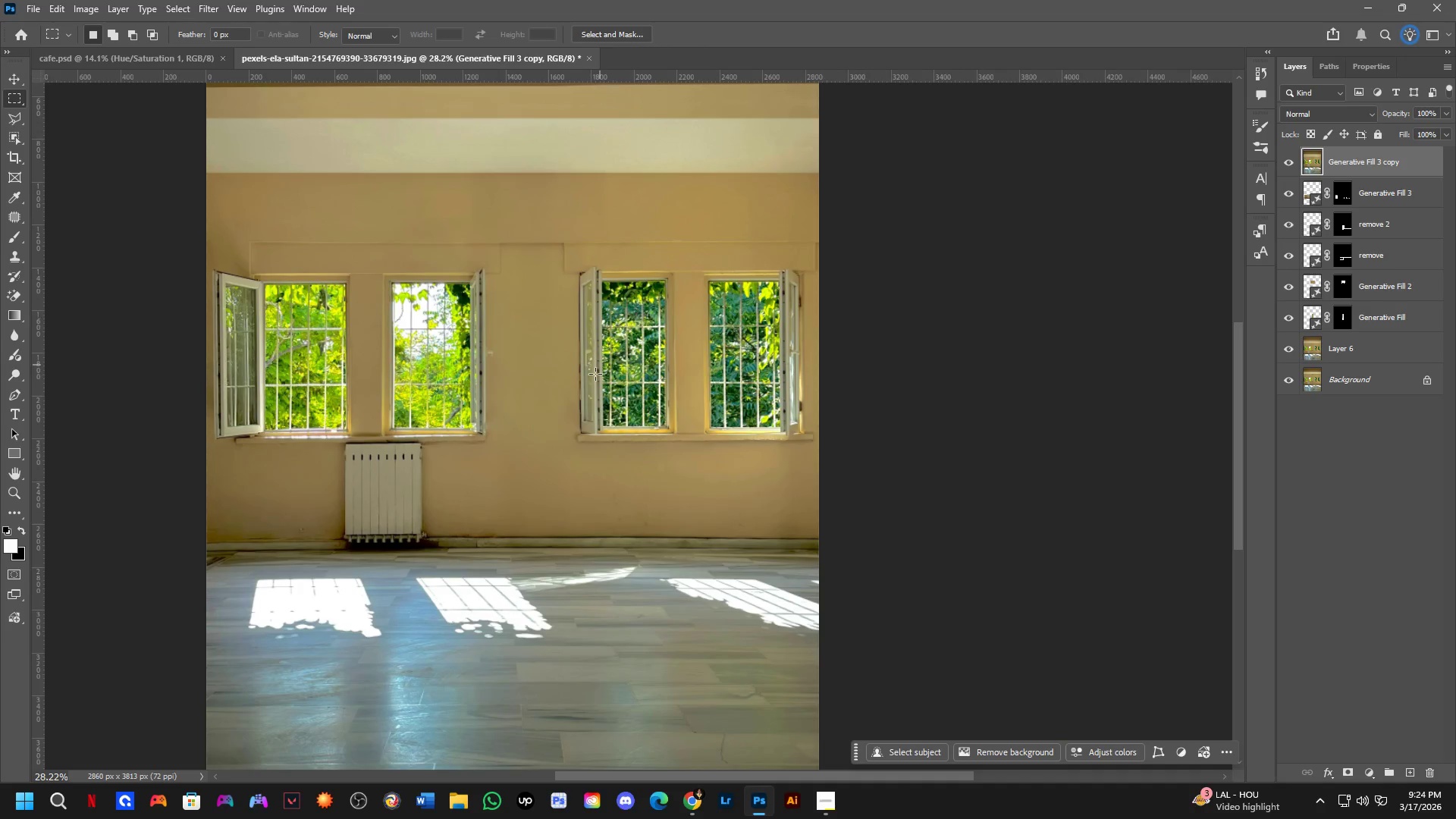 
key(Shift+ShiftLeft)
 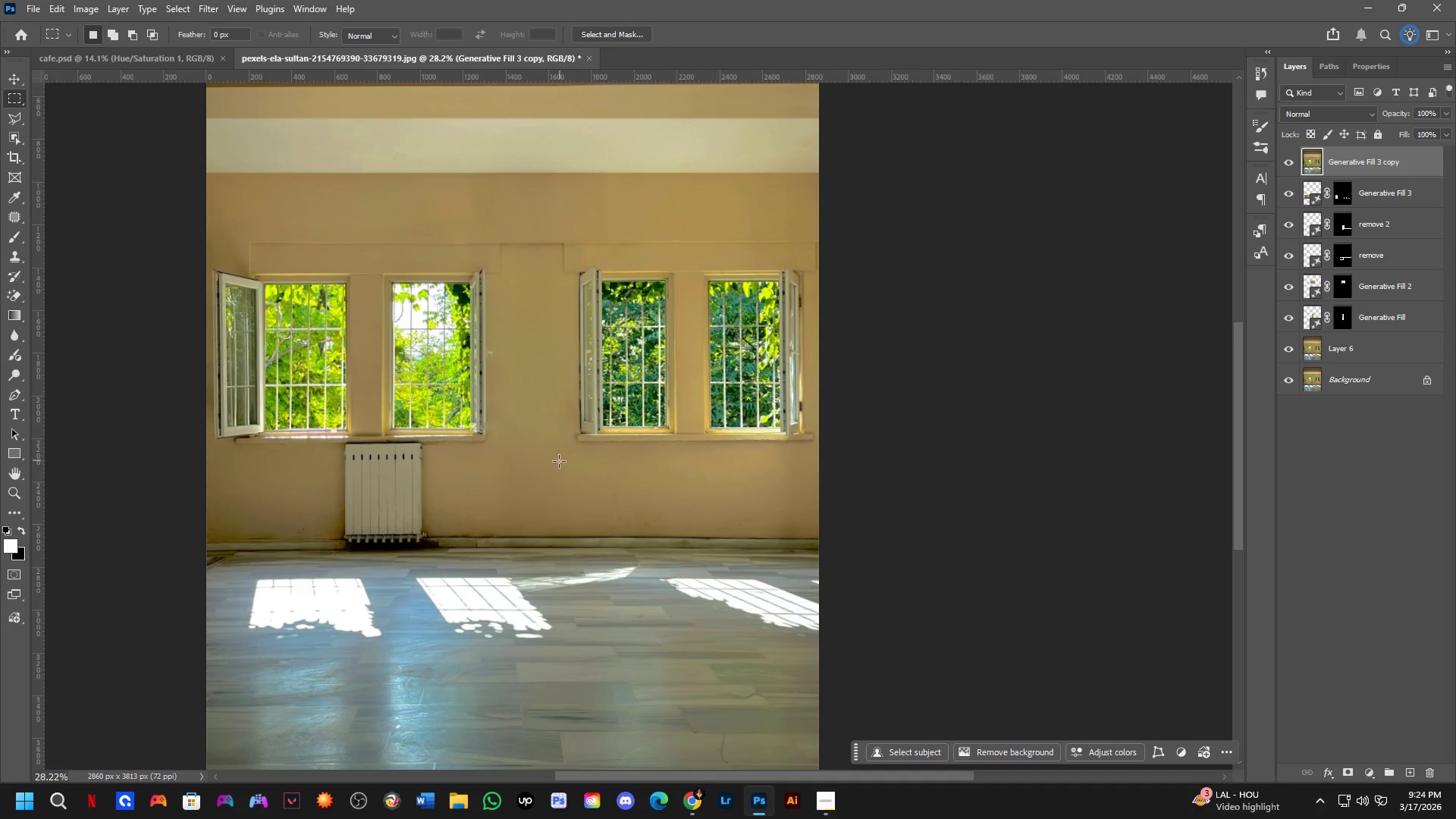 
hold_key(key=Space, duration=1.5)
 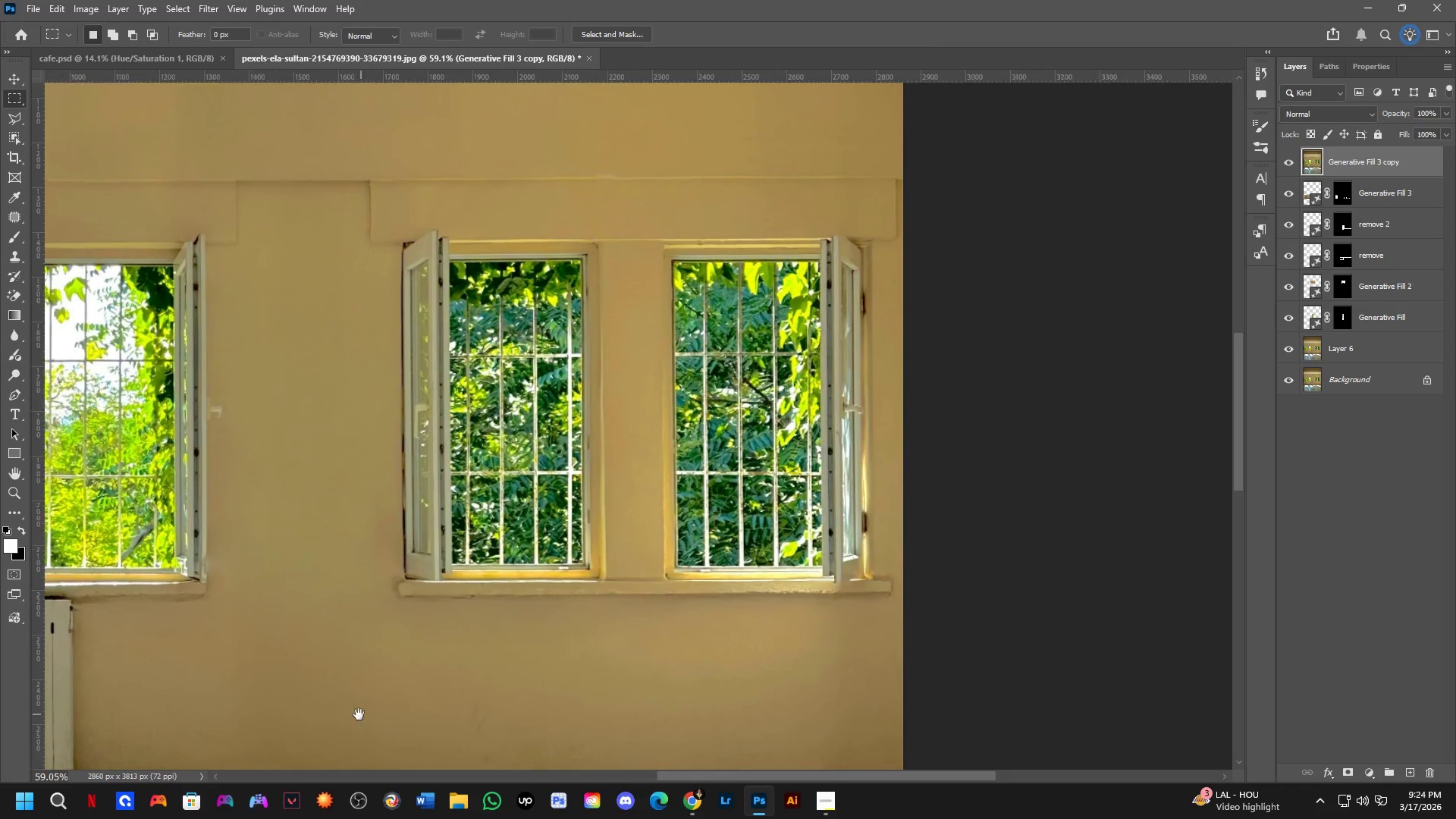 
left_click_drag(start_coordinate=[561, 539], to_coordinate=[357, 714])
 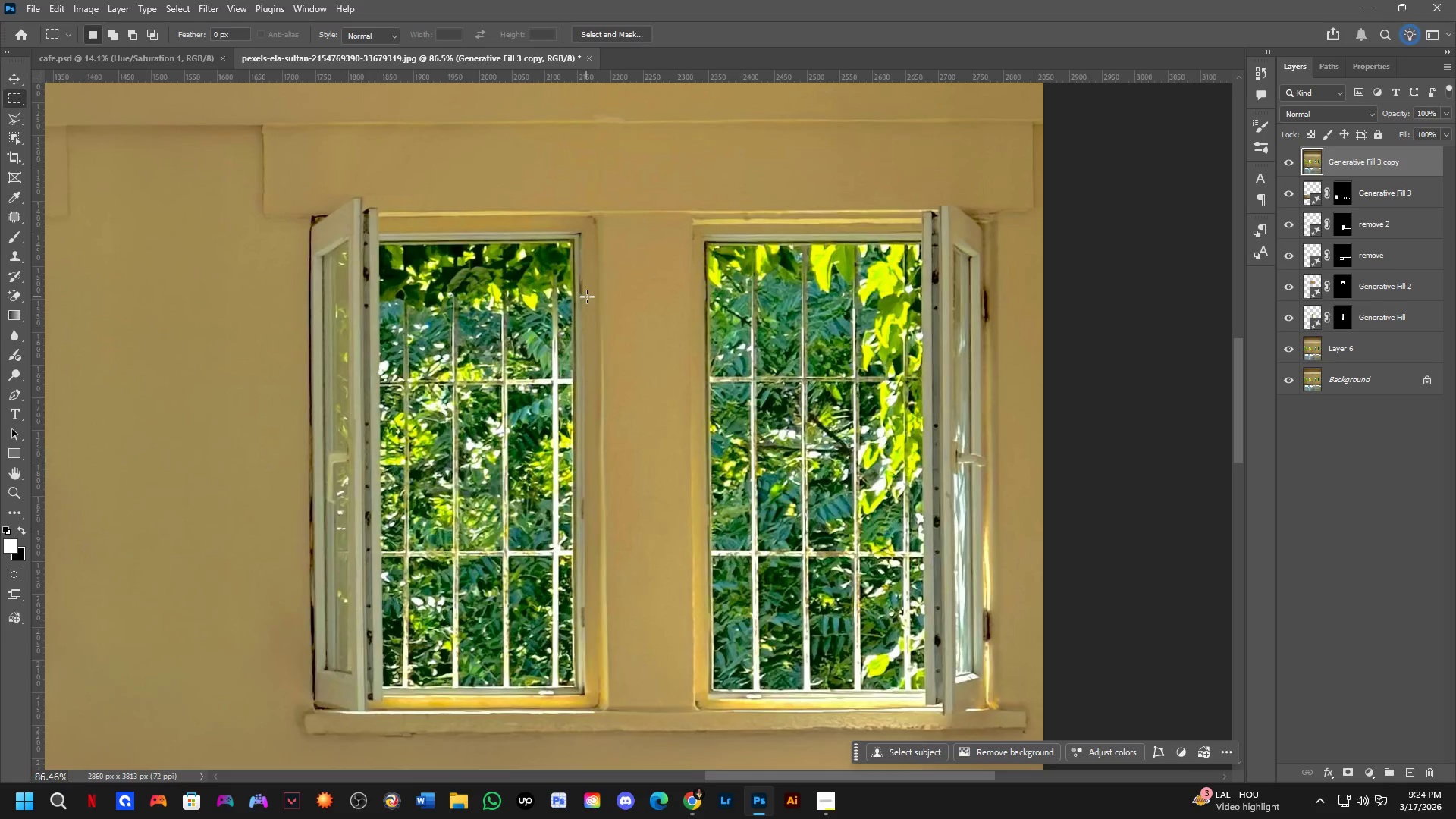 
scroll: coordinate [559, 461], scroll_direction: up, amount: 7.0
 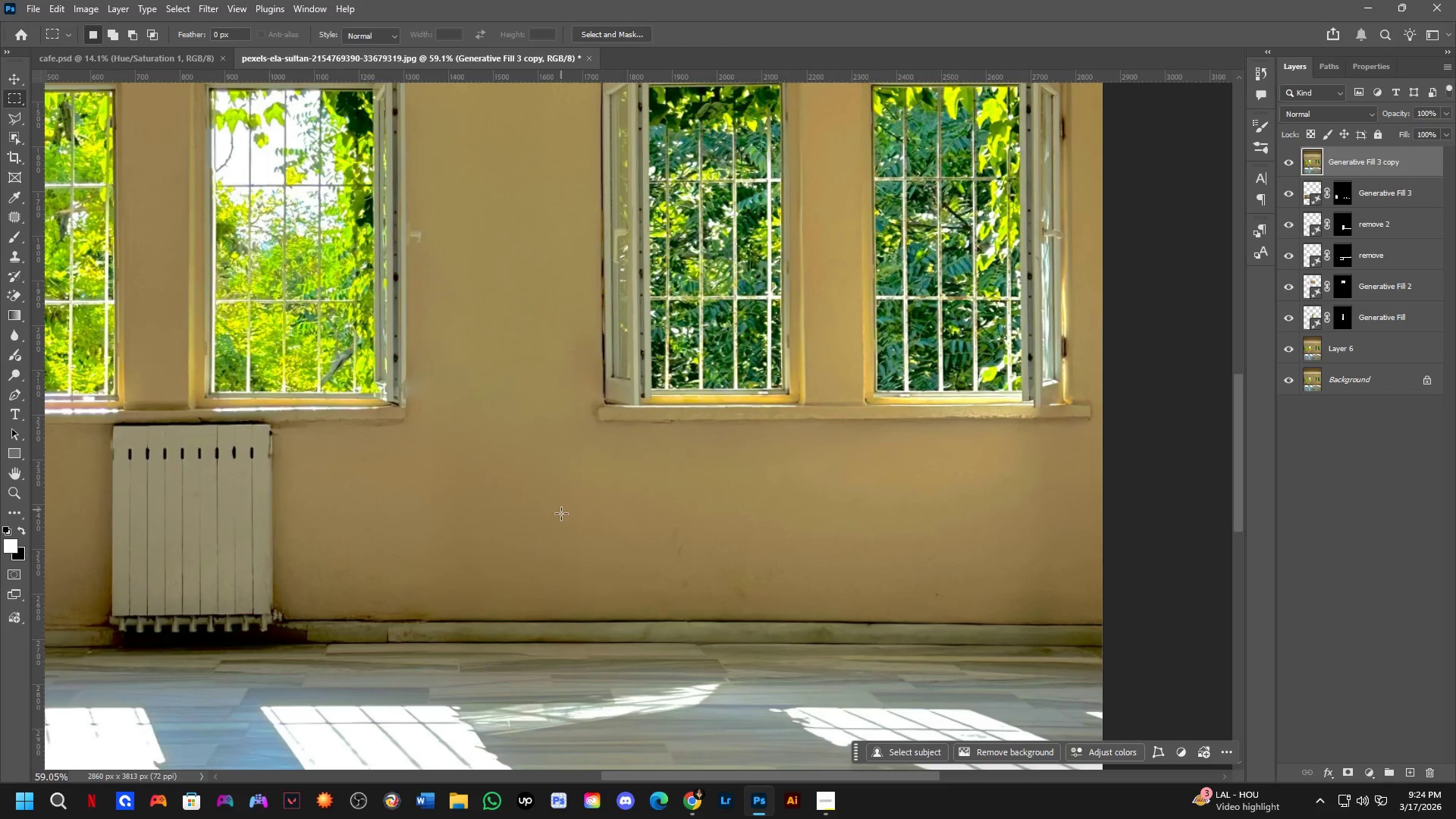 
hold_key(key=Space, duration=0.89)
 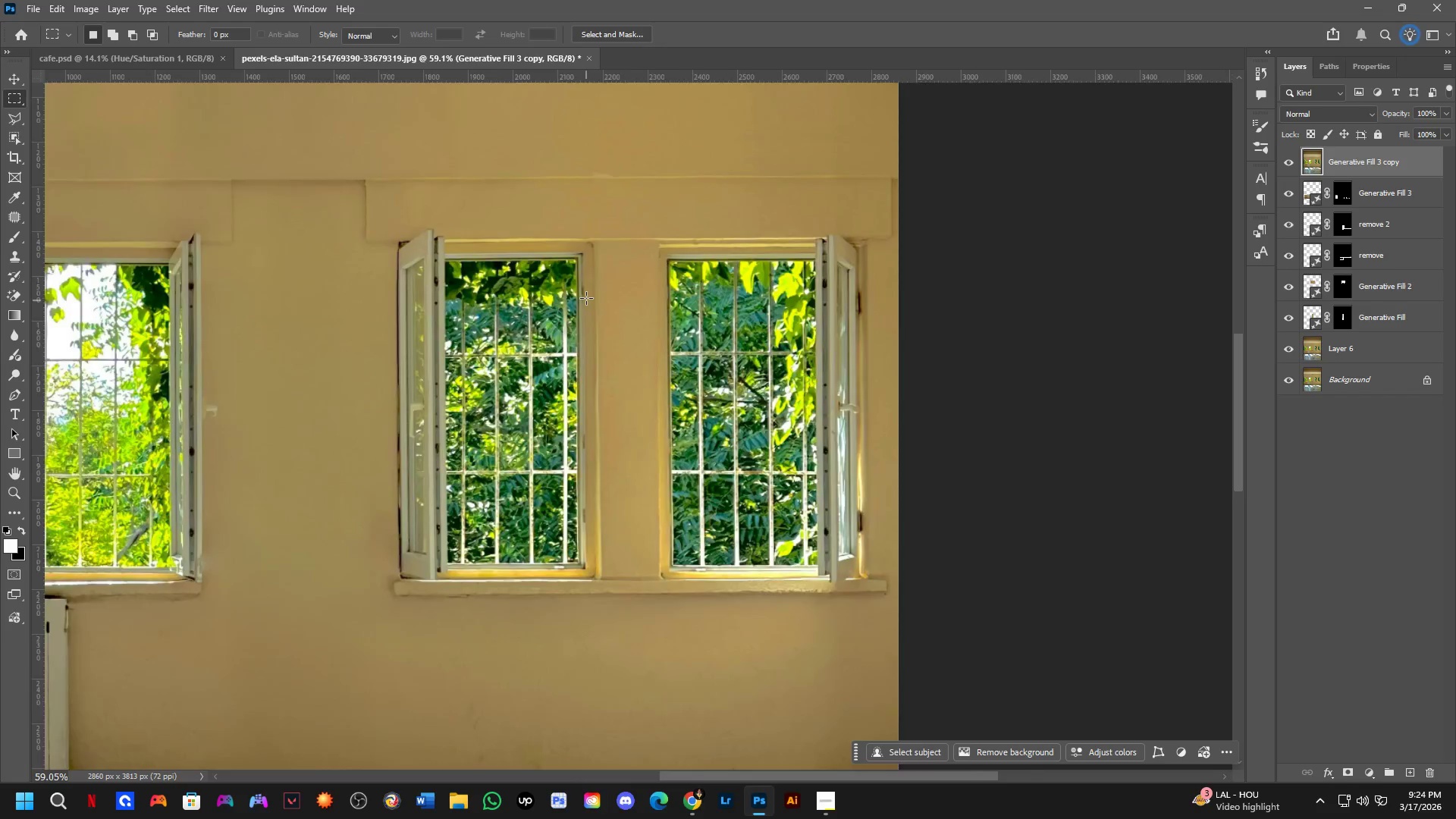 
scroll: coordinate [603, 273], scroll_direction: up, amount: 7.0
 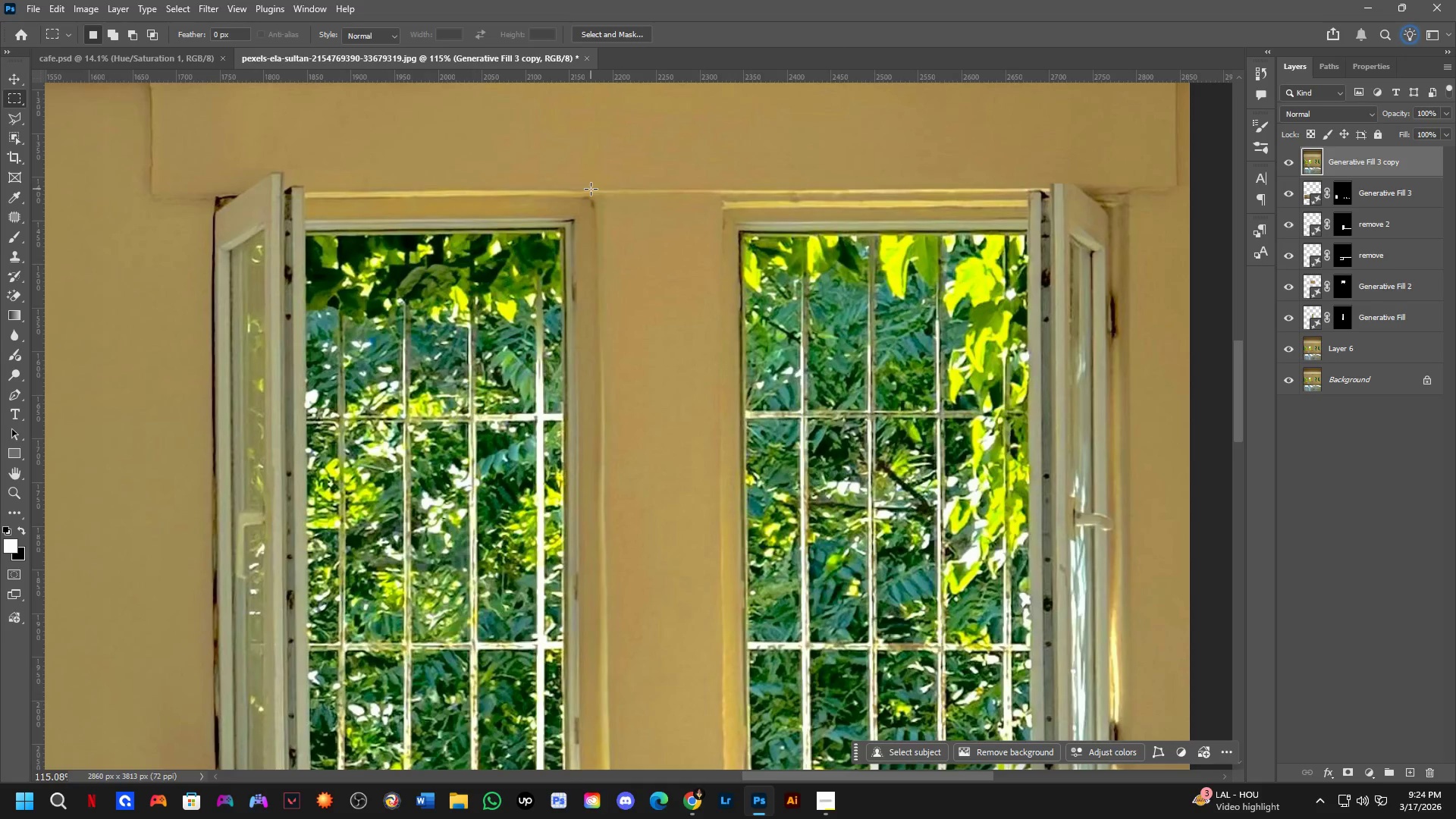 
left_click_drag(start_coordinate=[589, 189], to_coordinate=[610, 566])
 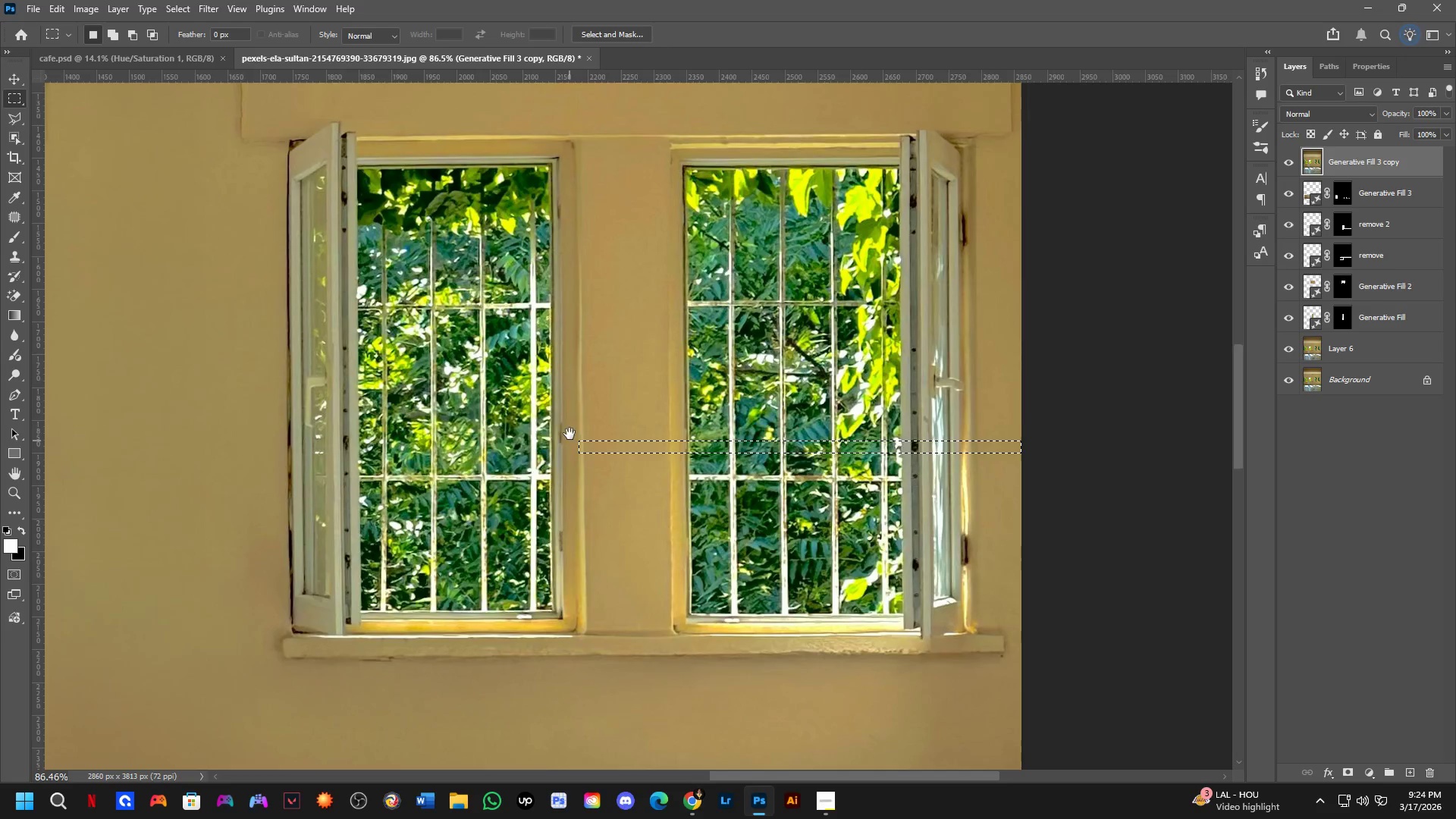 
scroll: coordinate [610, 566], scroll_direction: down, amount: 3.0
 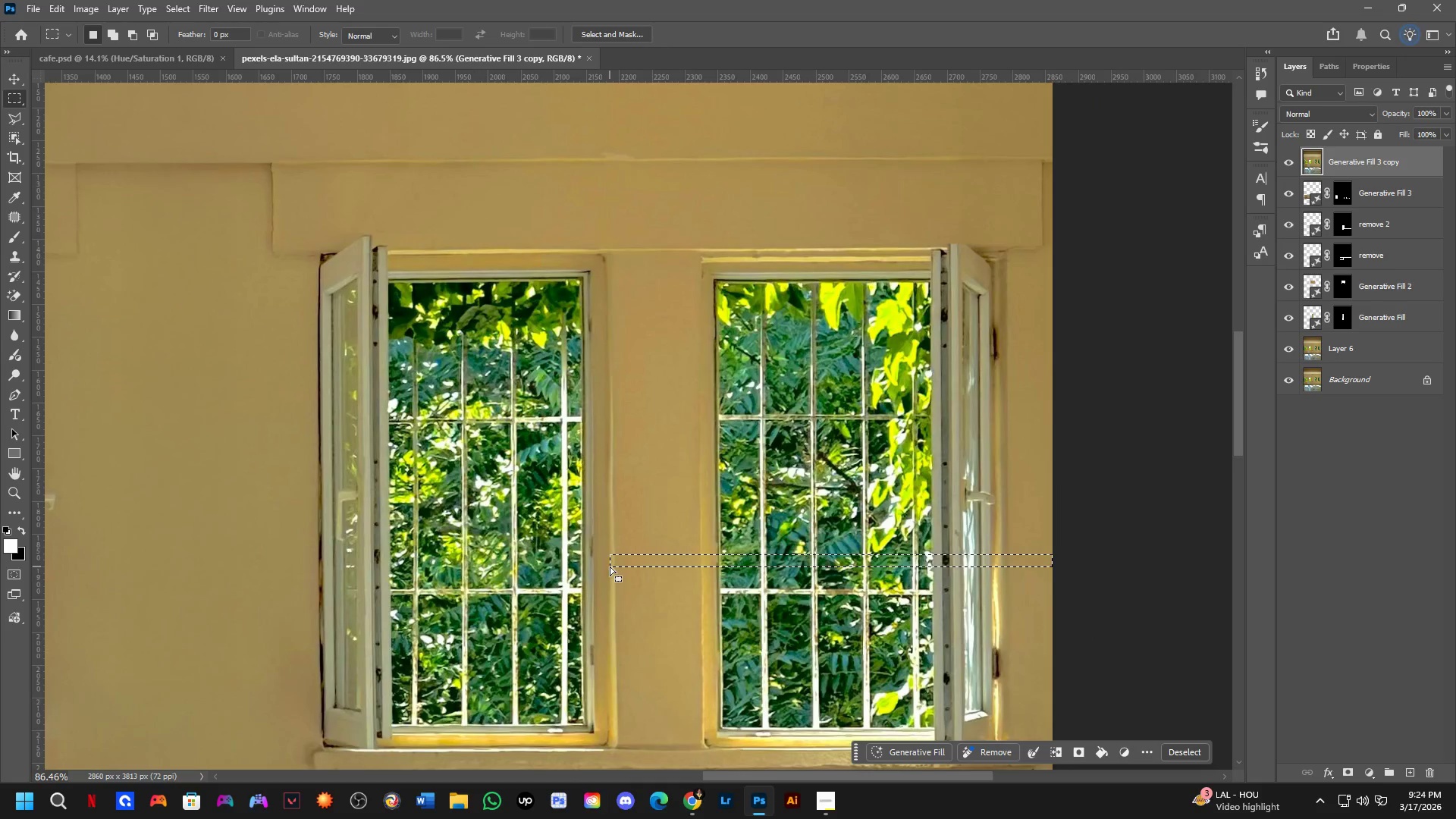 
hold_key(key=Space, duration=0.48)
 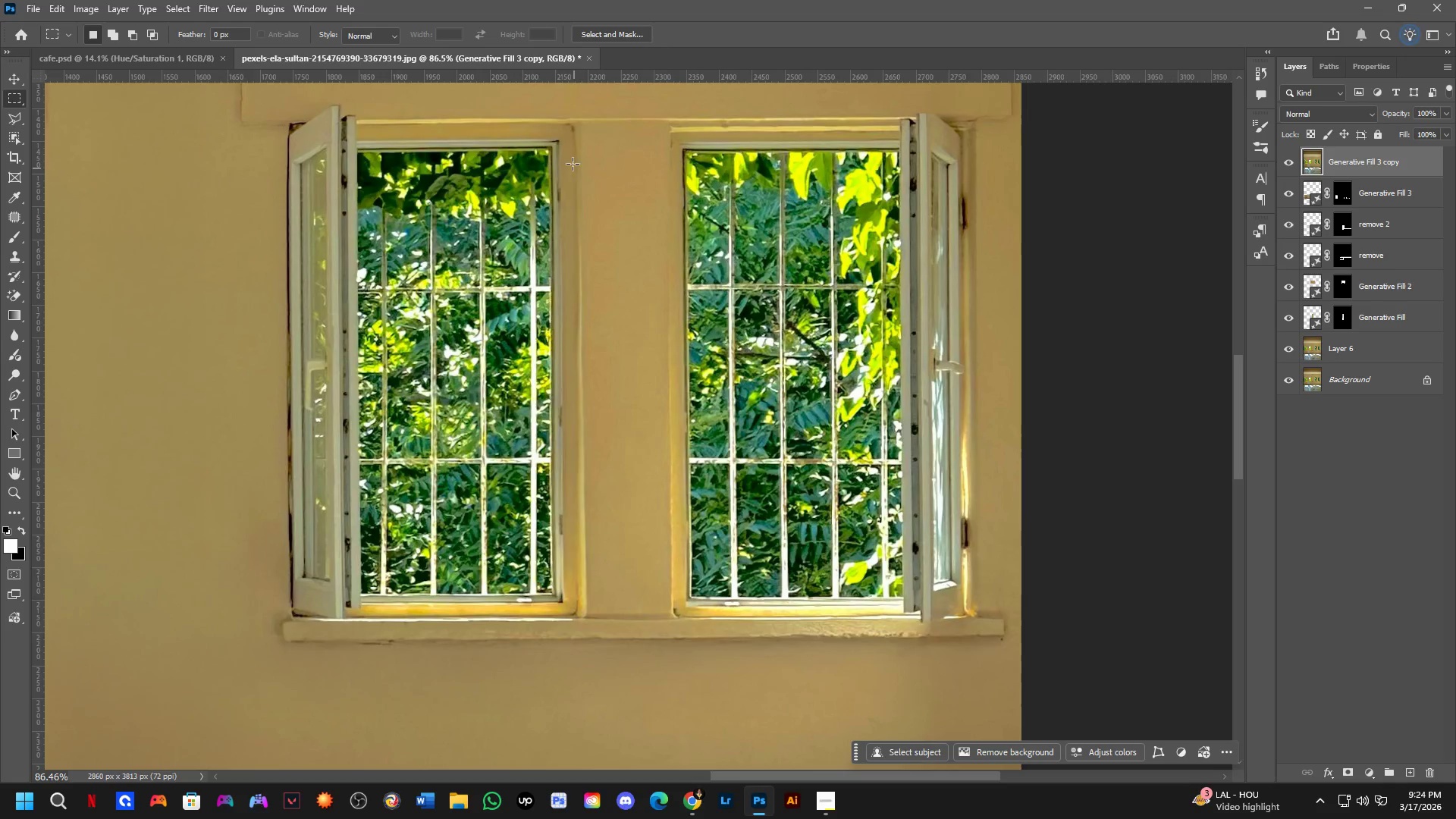 
left_click_drag(start_coordinate=[601, 558], to_coordinate=[570, 428])
 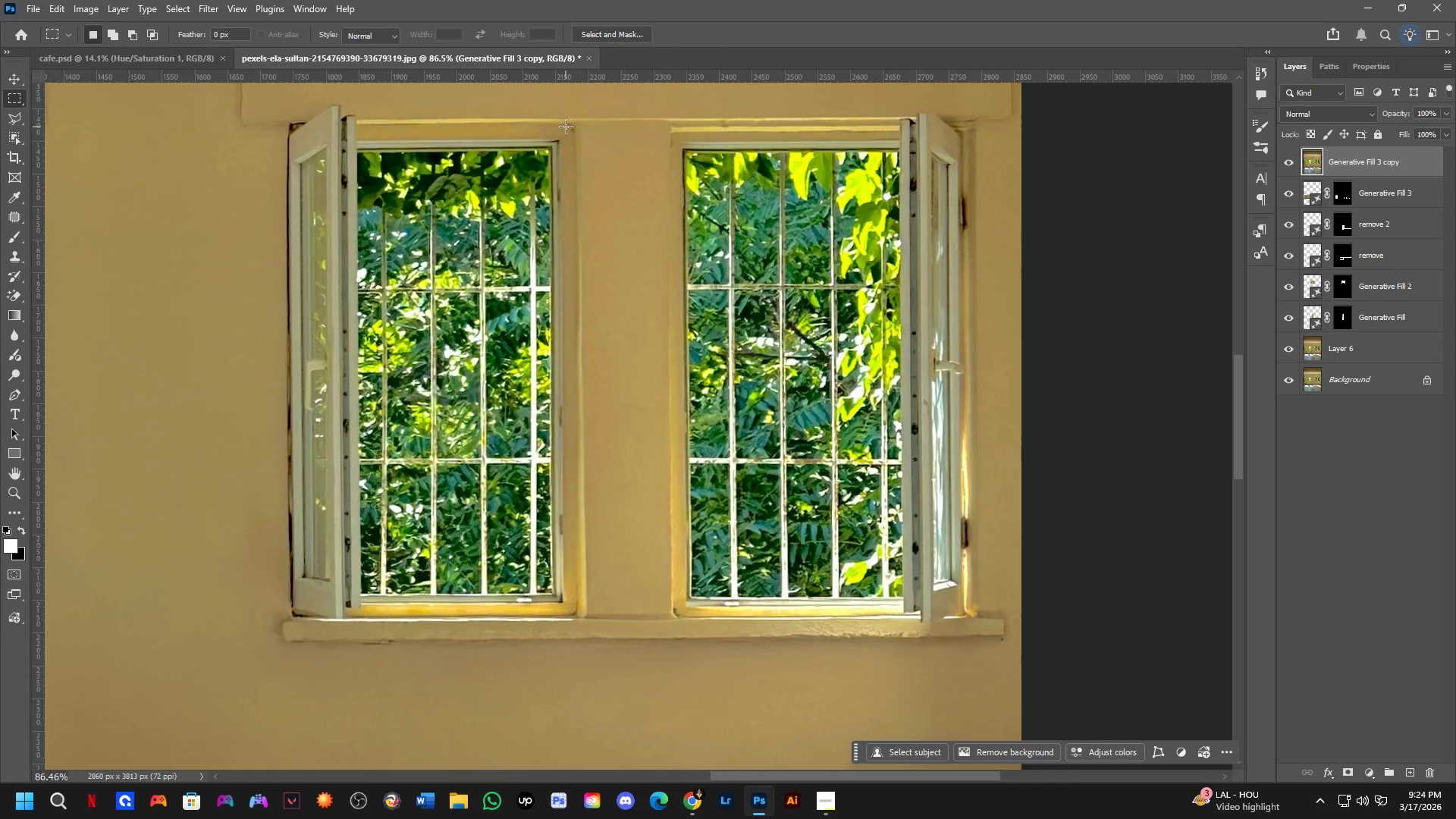 
left_click_drag(start_coordinate=[569, 117], to_coordinate=[613, 619])
 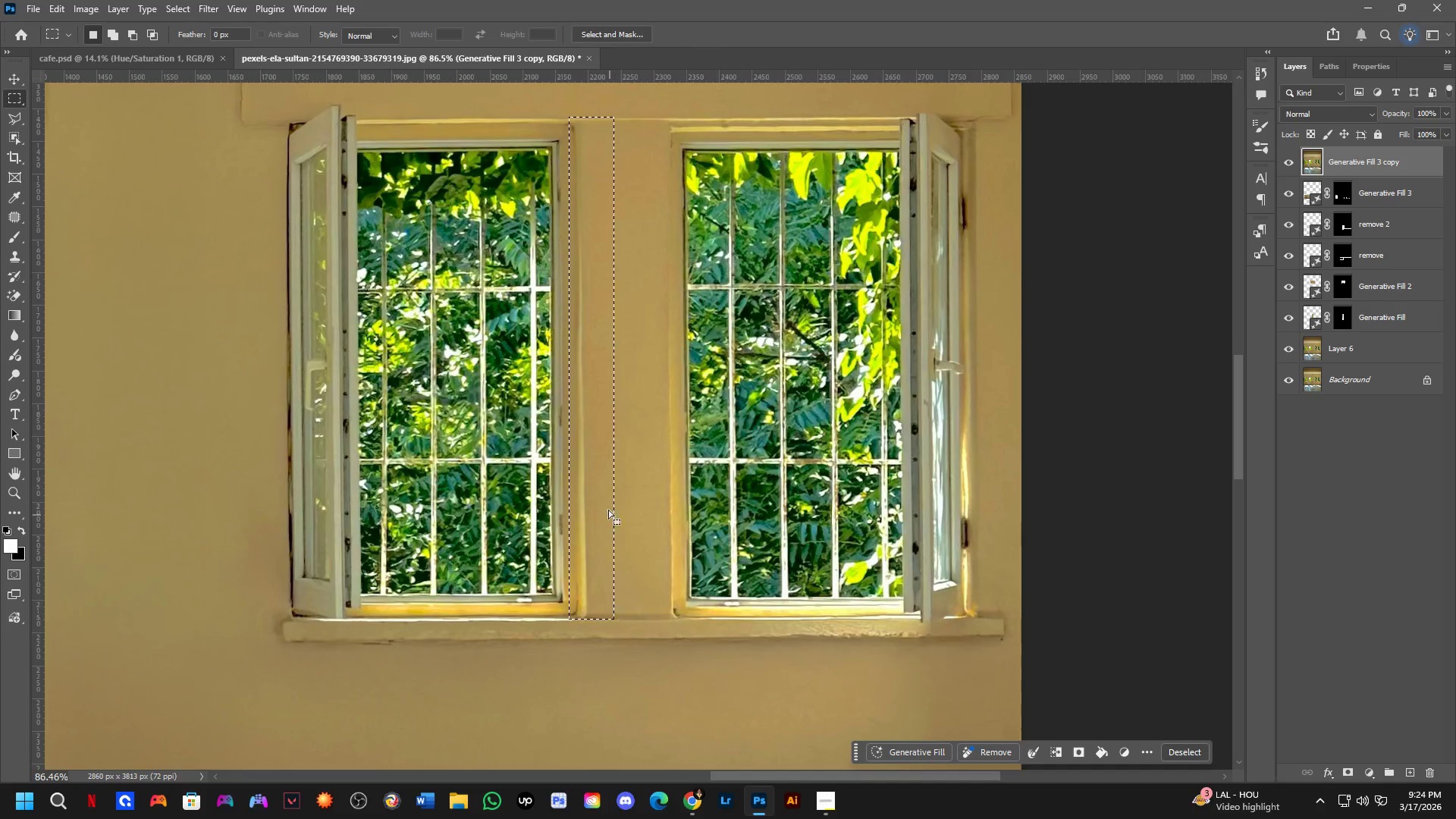 
scroll: coordinate [606, 503], scroll_direction: up, amount: 3.0
 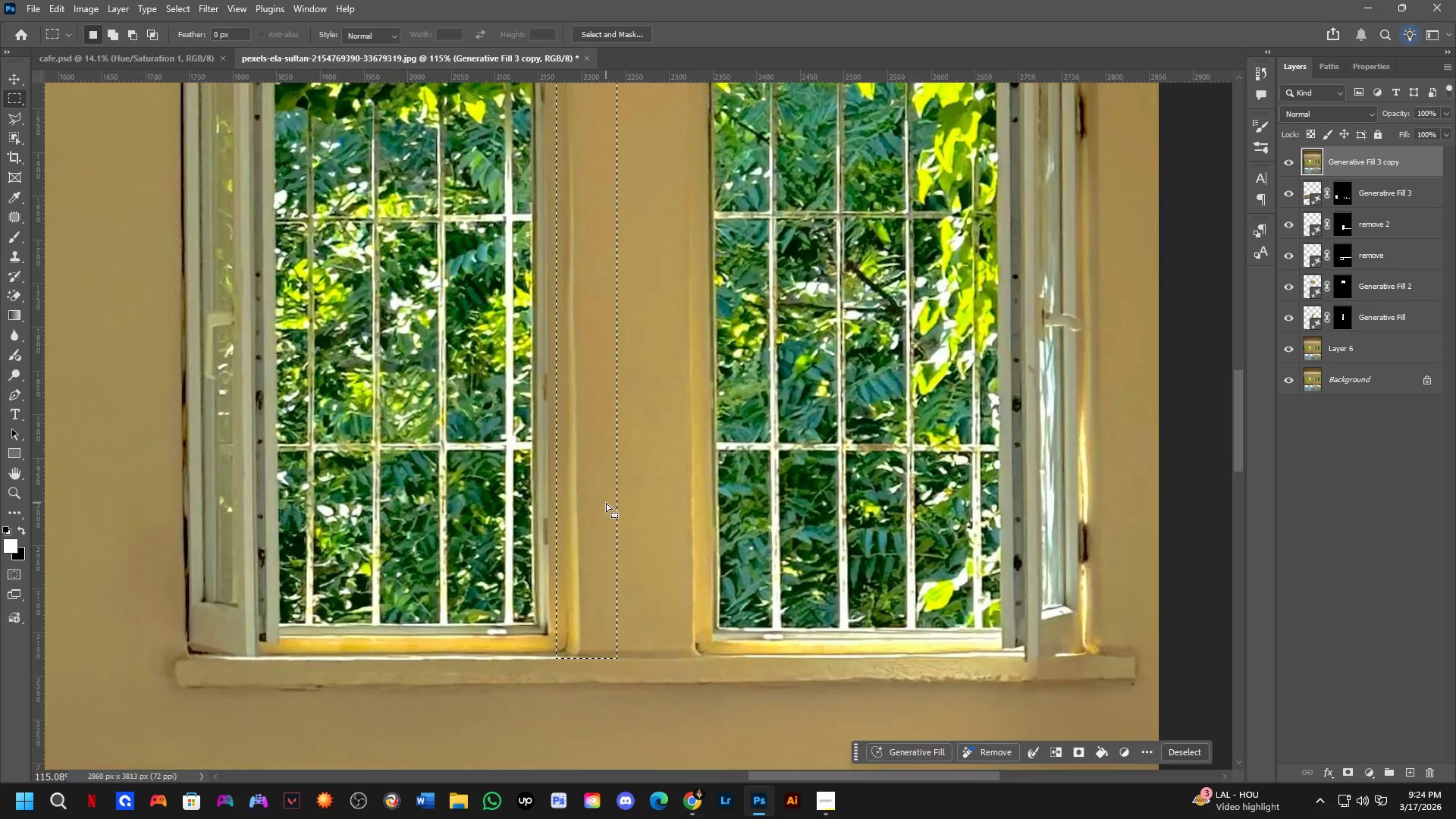 
key(Control+J)
 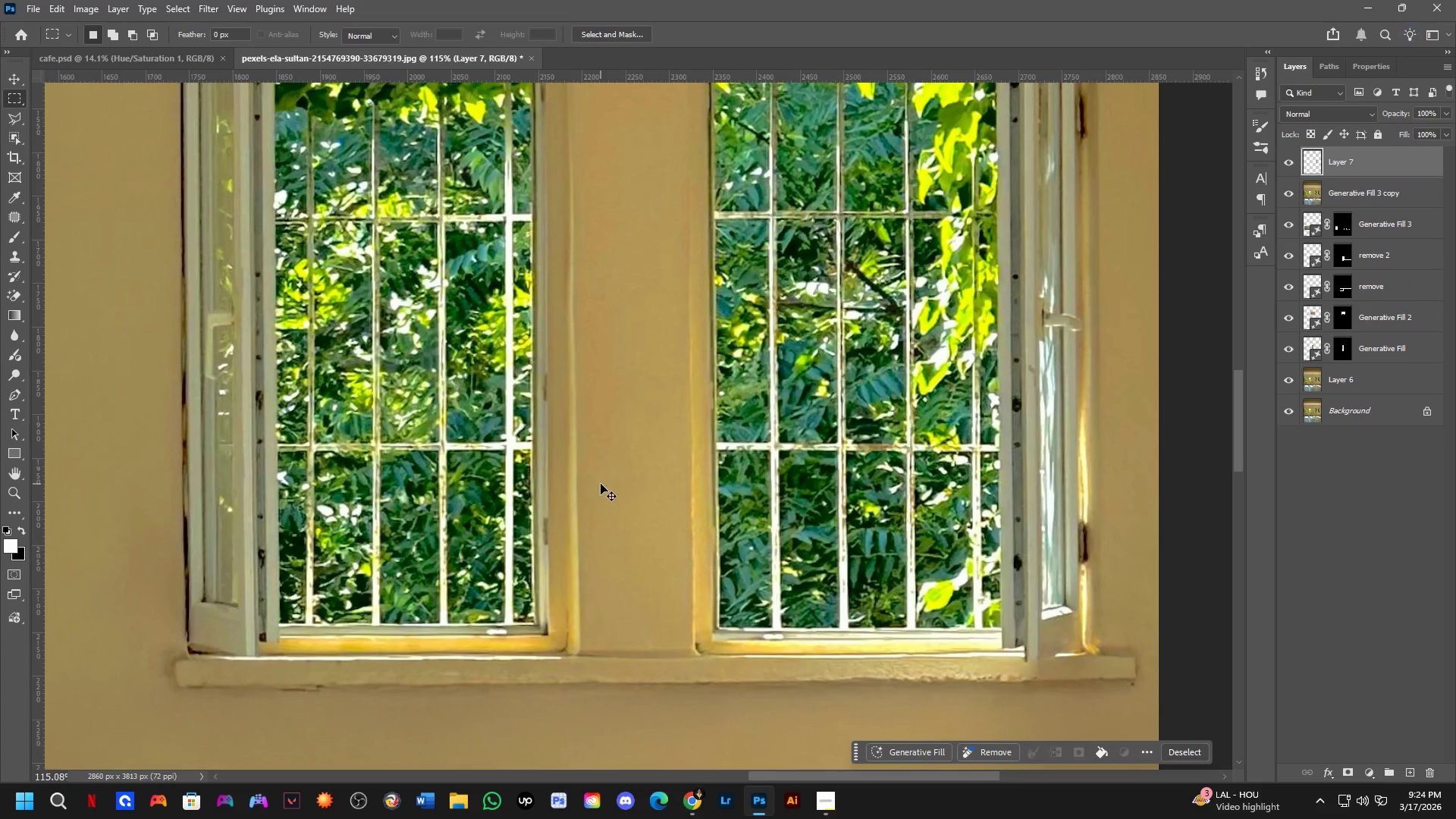 
key(Control+T)
 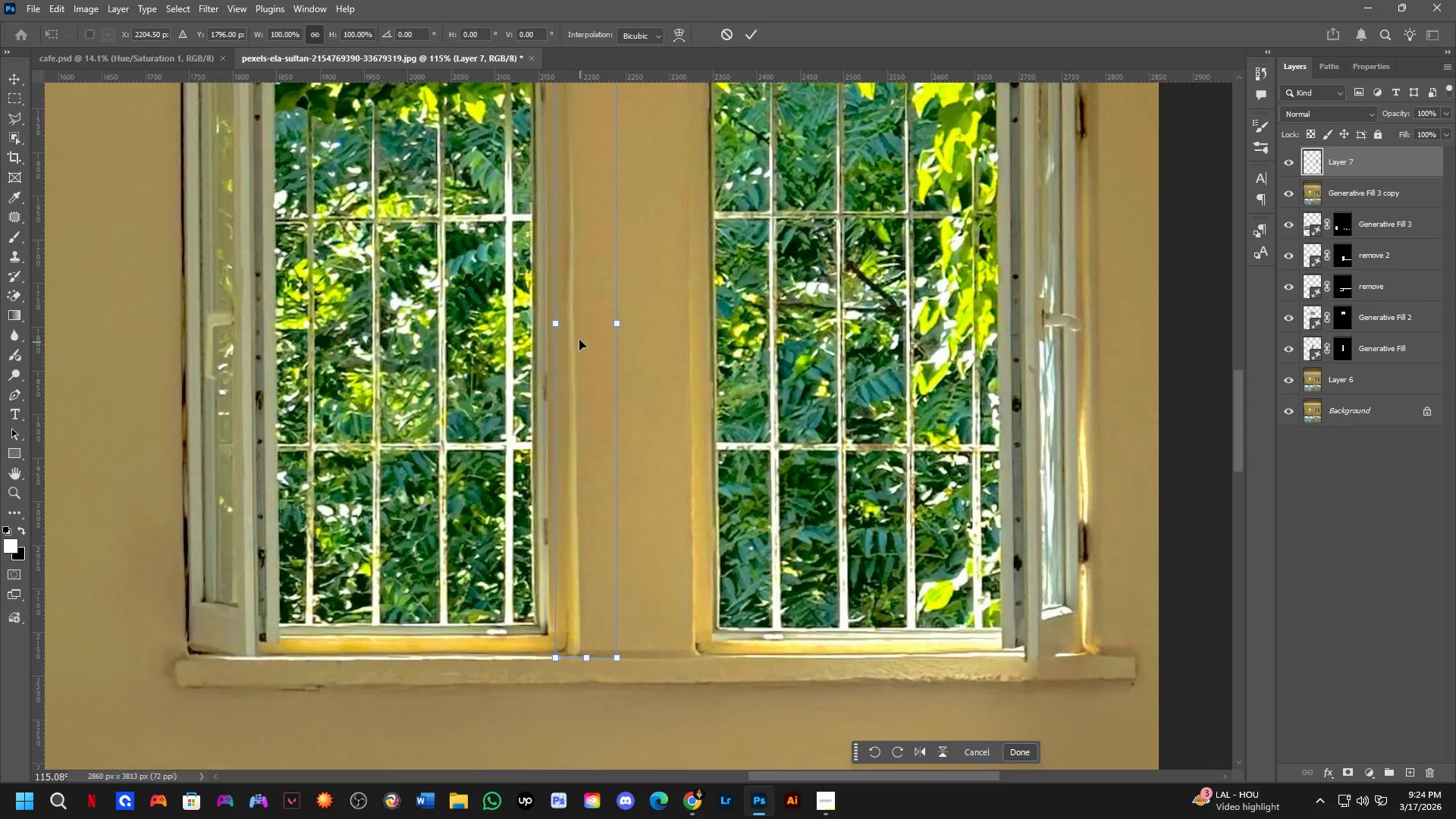 
hold_key(key=Space, duration=0.58)
 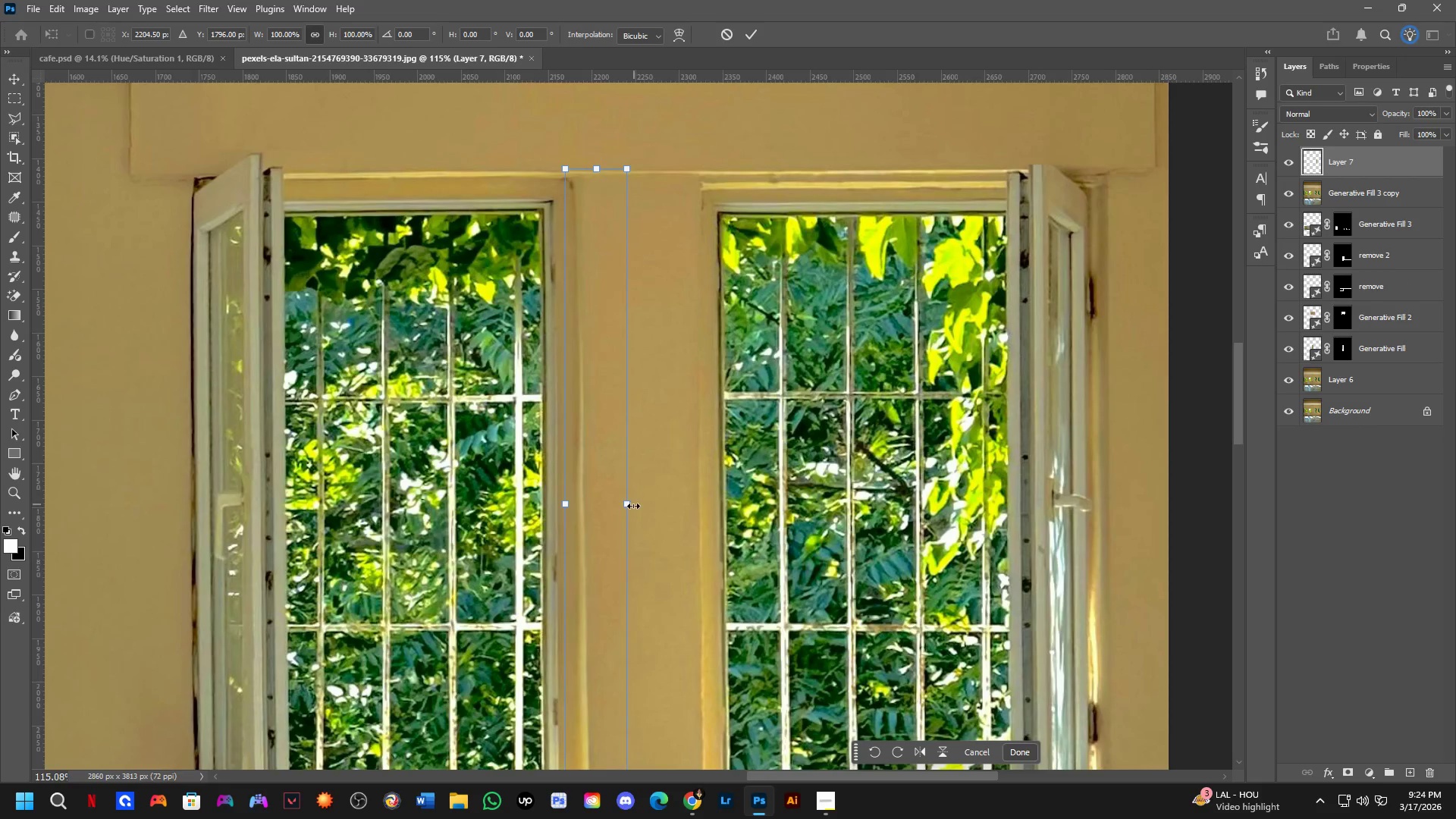 
left_click_drag(start_coordinate=[584, 344], to_coordinate=[594, 525])
 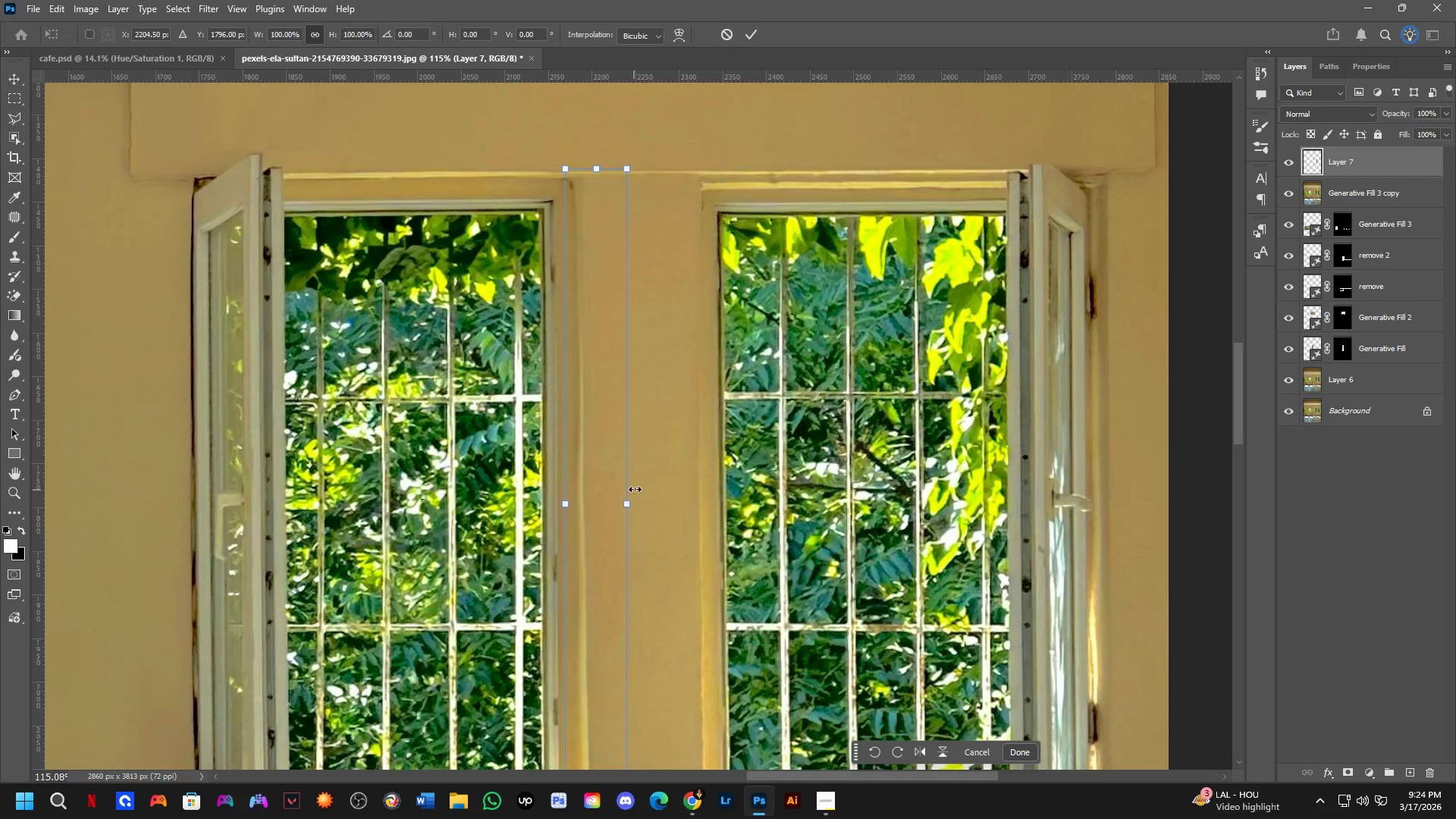 
hold_key(key=ShiftLeft, duration=1.5)
left_click_drag(start_coordinate=[632, 510], to_coordinate=[588, 522])
 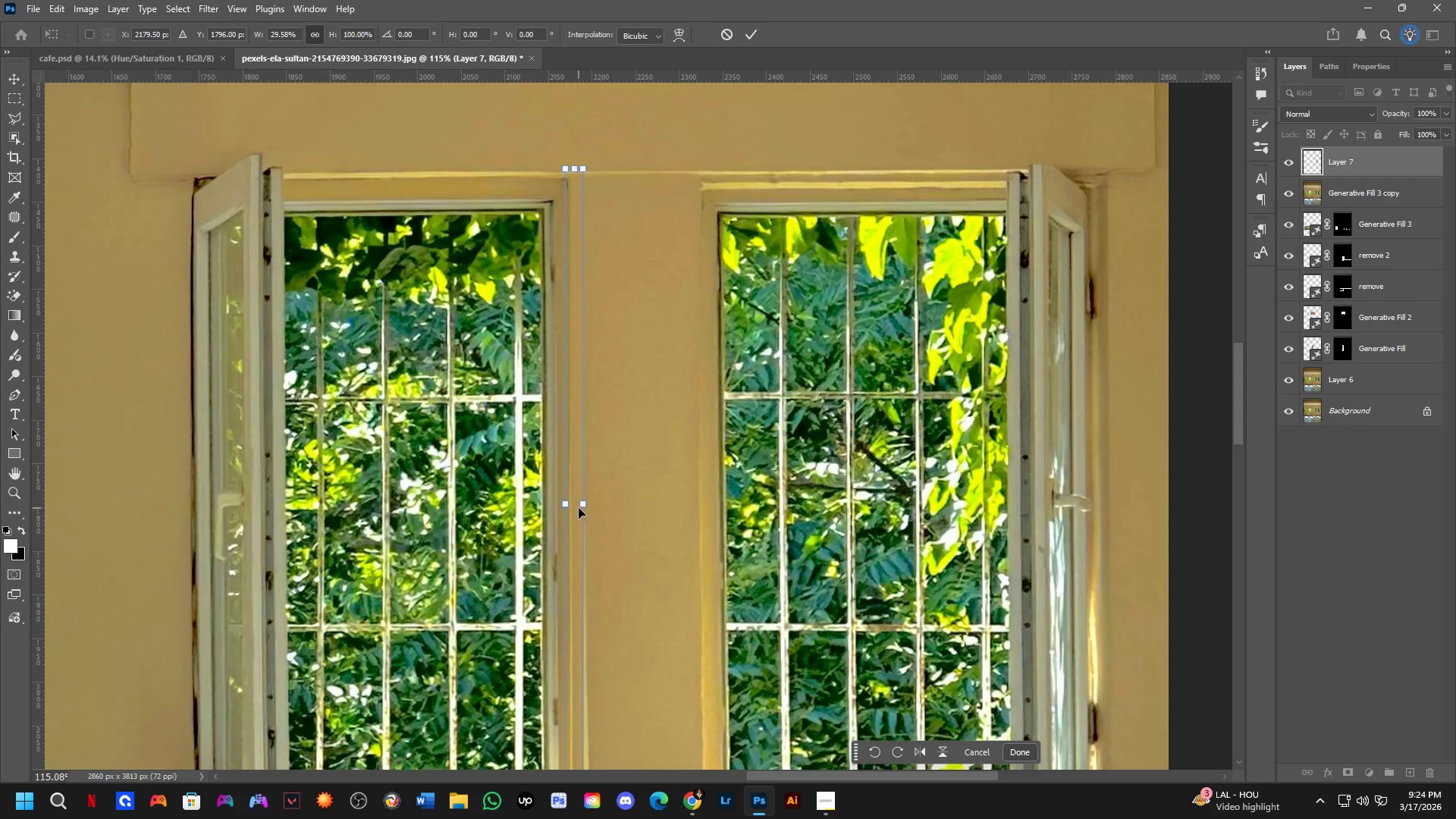 
hold_key(key=ShiftLeft, duration=1.52)
 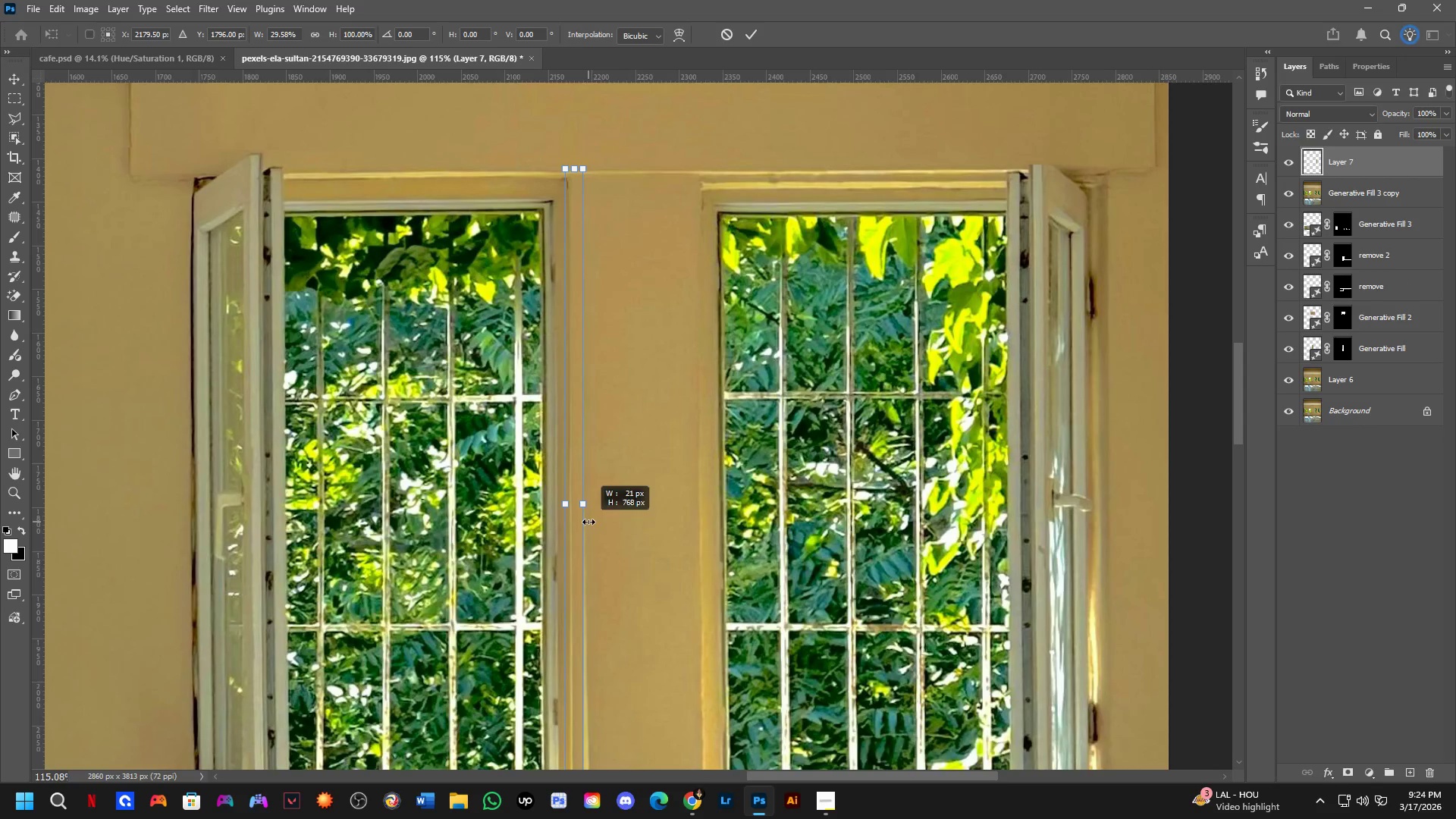 
hold_key(key=ShiftLeft, duration=0.62)
 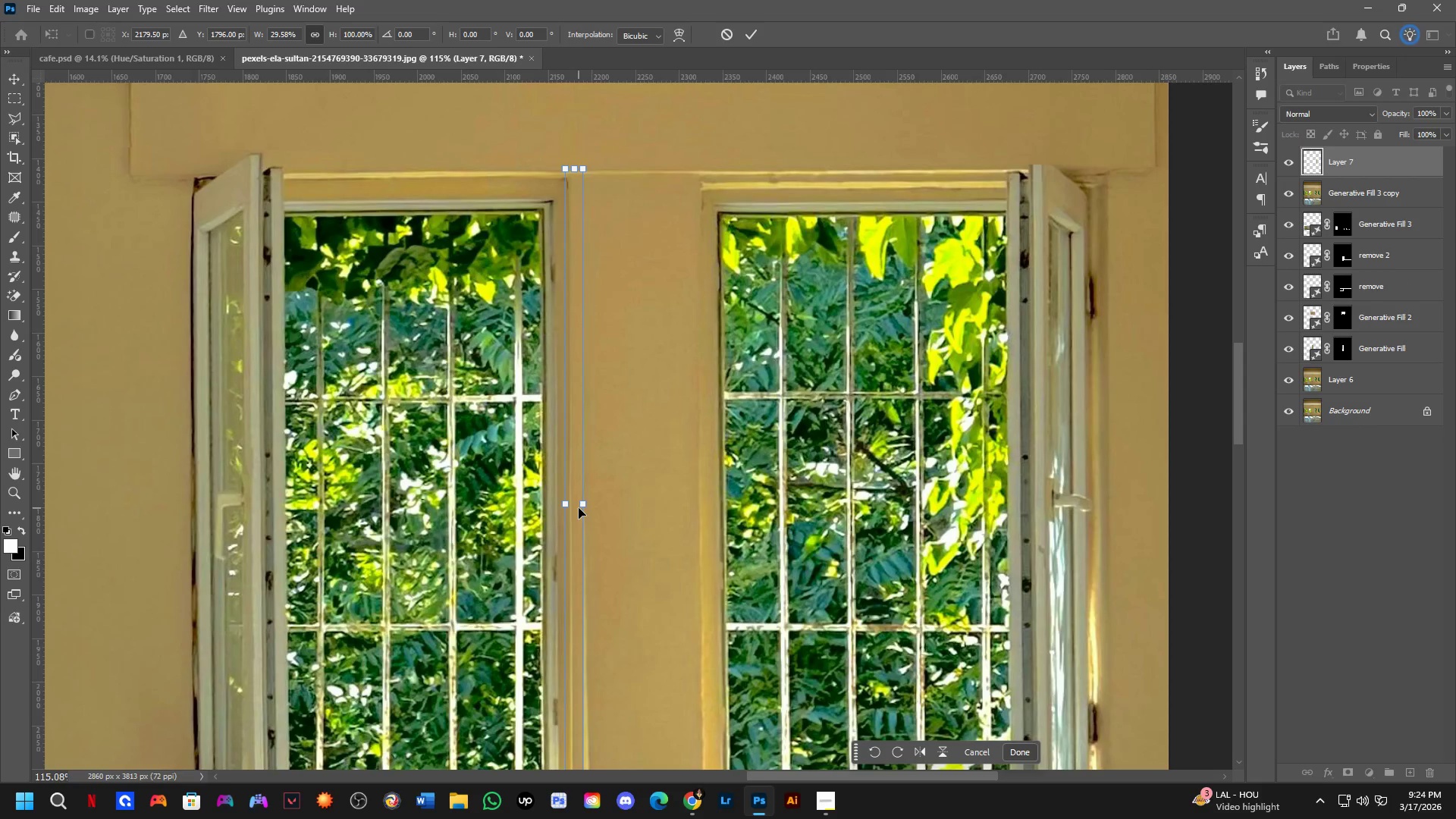 
key(NumpadEnter)
 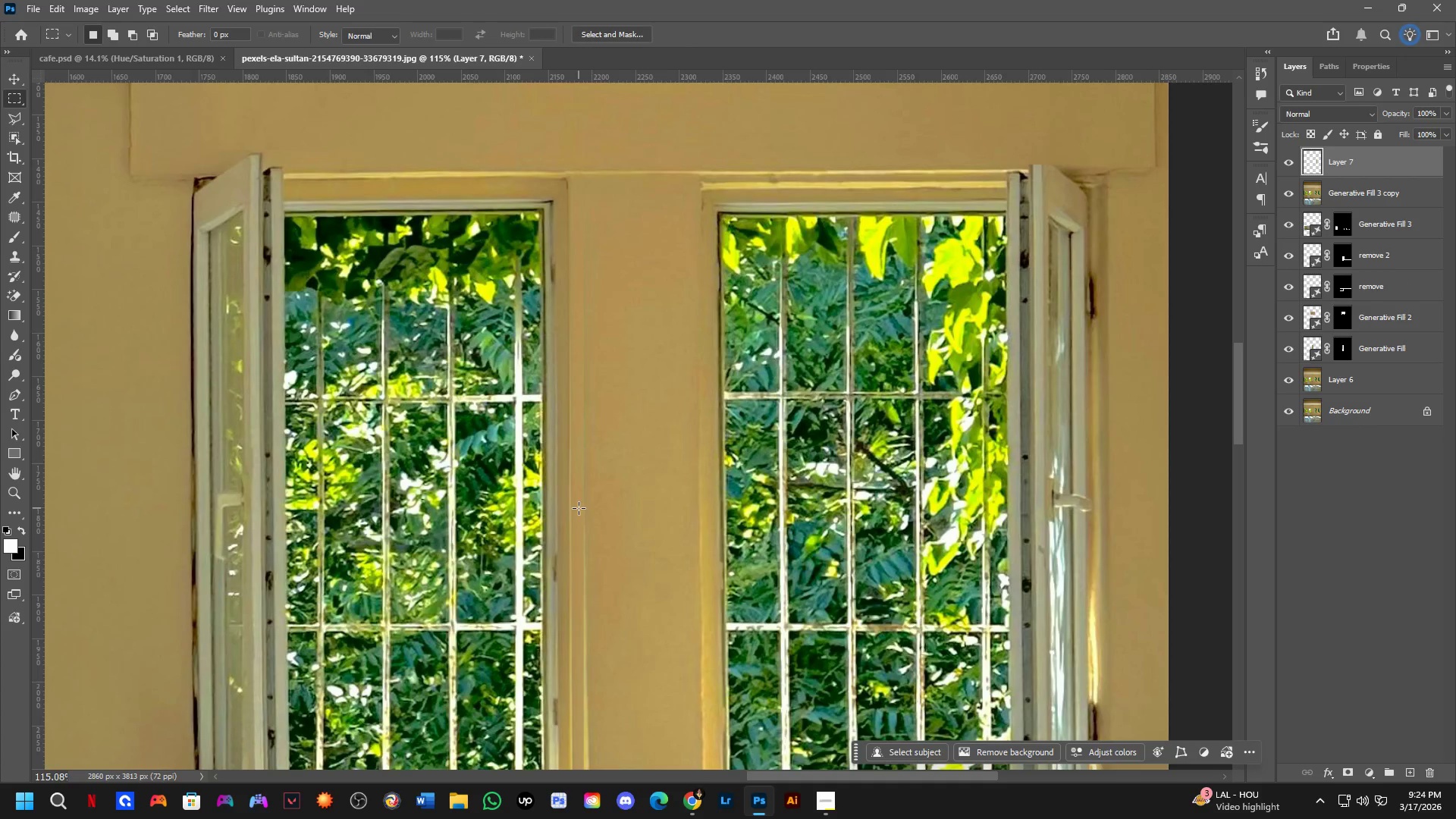 
hold_key(key=Space, duration=0.53)
 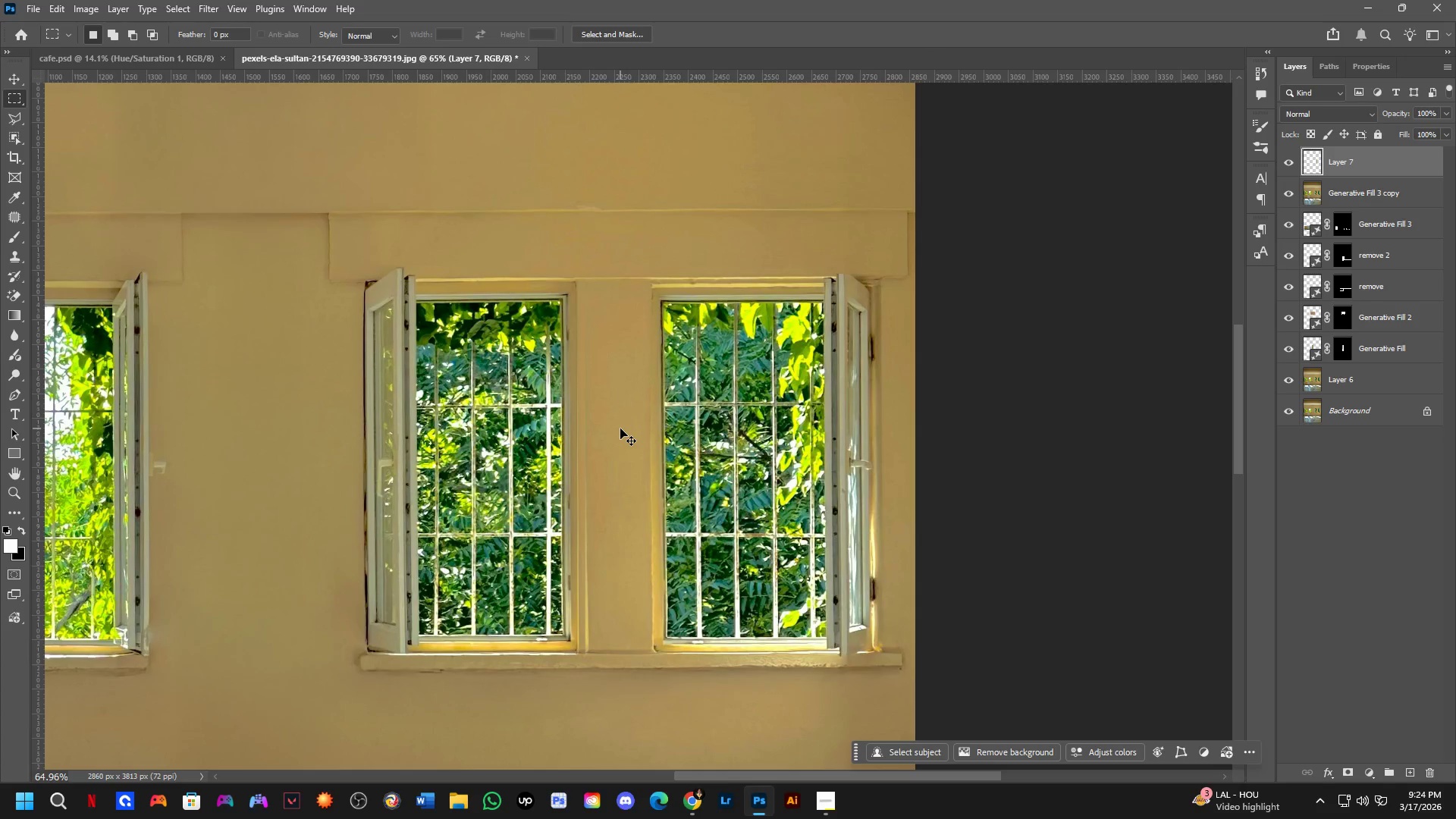 
left_click_drag(start_coordinate=[569, 460], to_coordinate=[576, 445])
 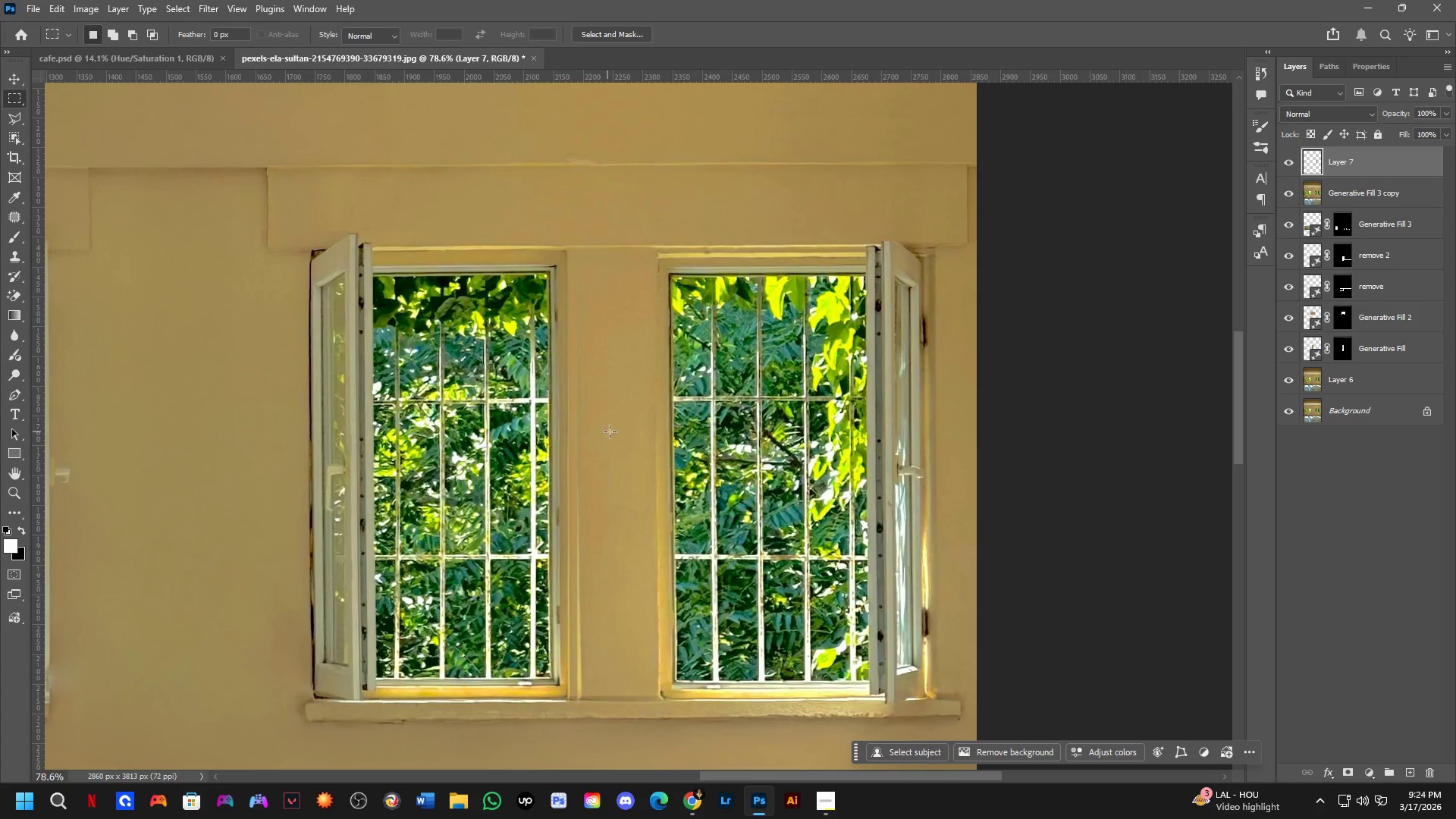 
scroll: coordinate [540, 452], scroll_direction: down, amount: 4.0
 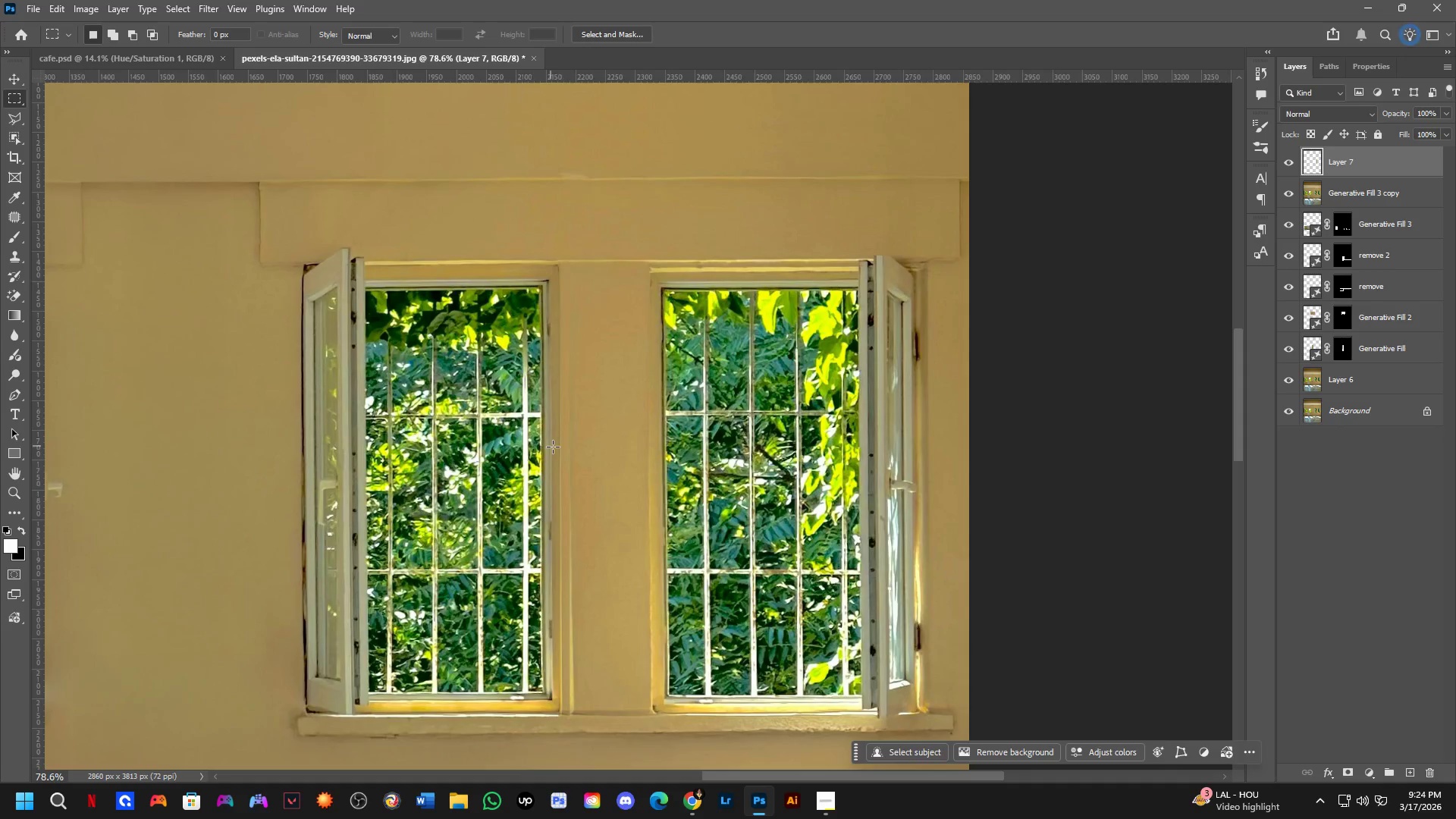 
key(Control+Z)
 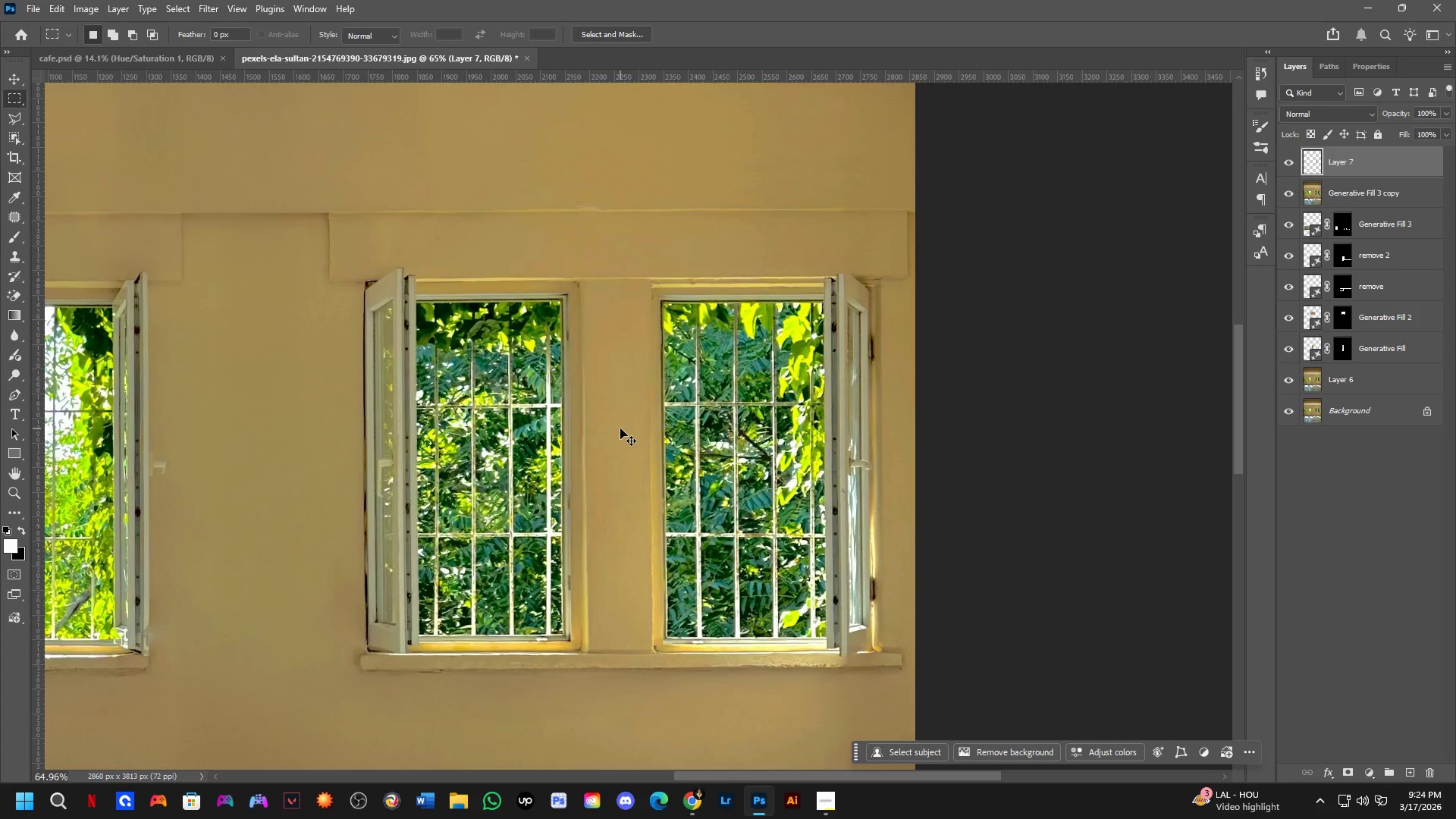 
key(Control+Z)
 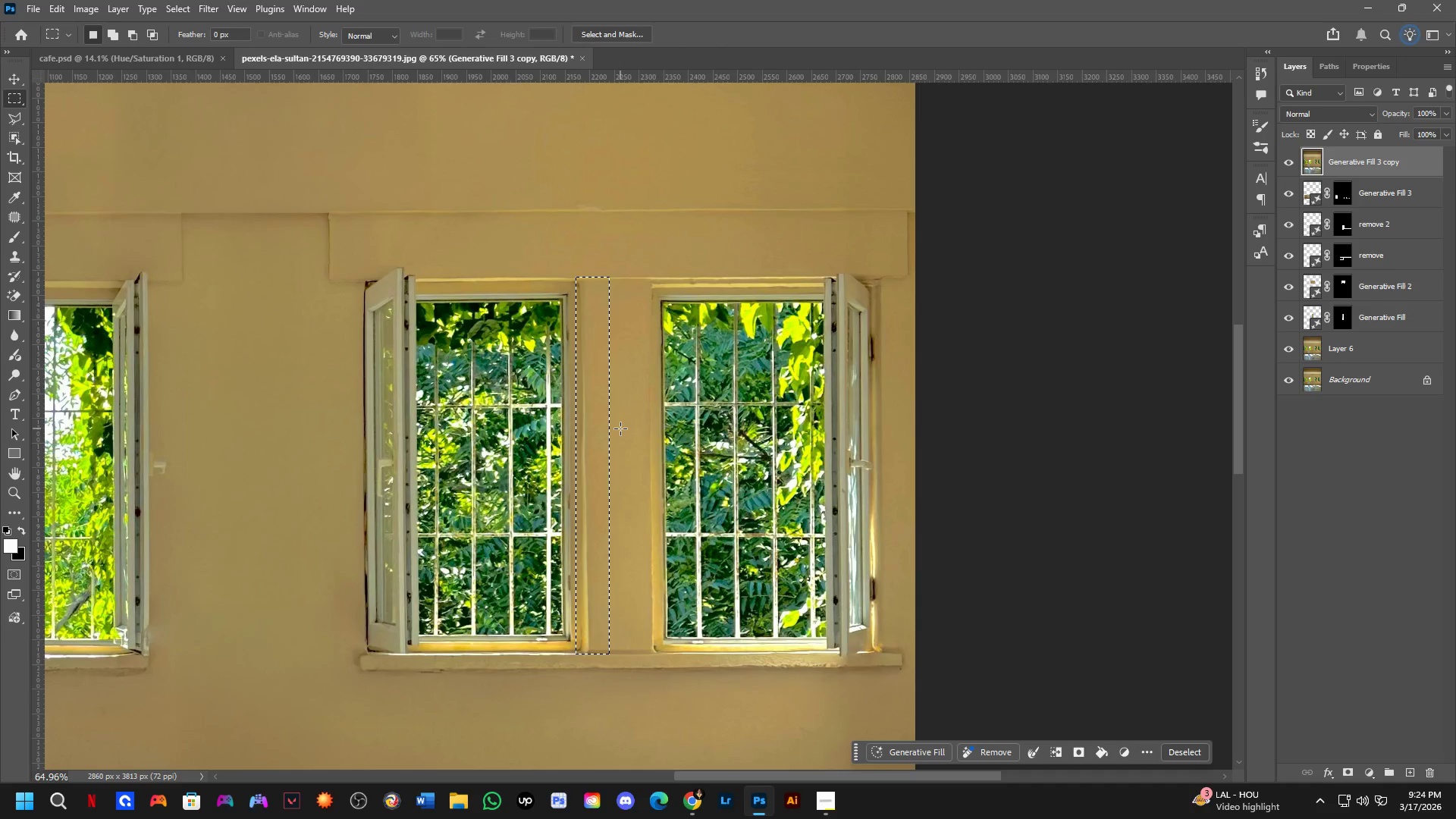 
scroll: coordinate [620, 429], scroll_direction: down, amount: 2.0
 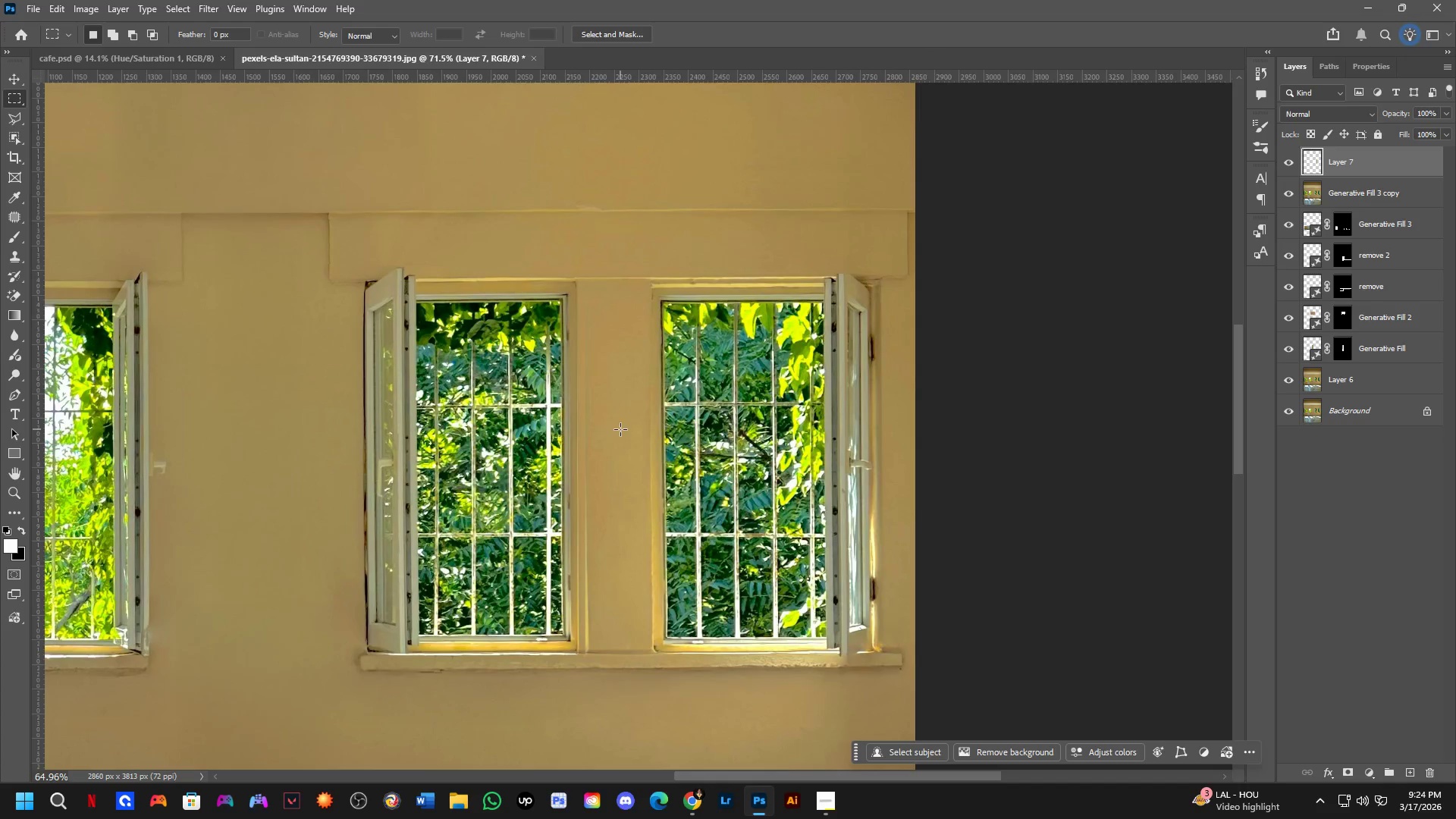 
hold_key(key=ControlLeft, duration=0.98)
 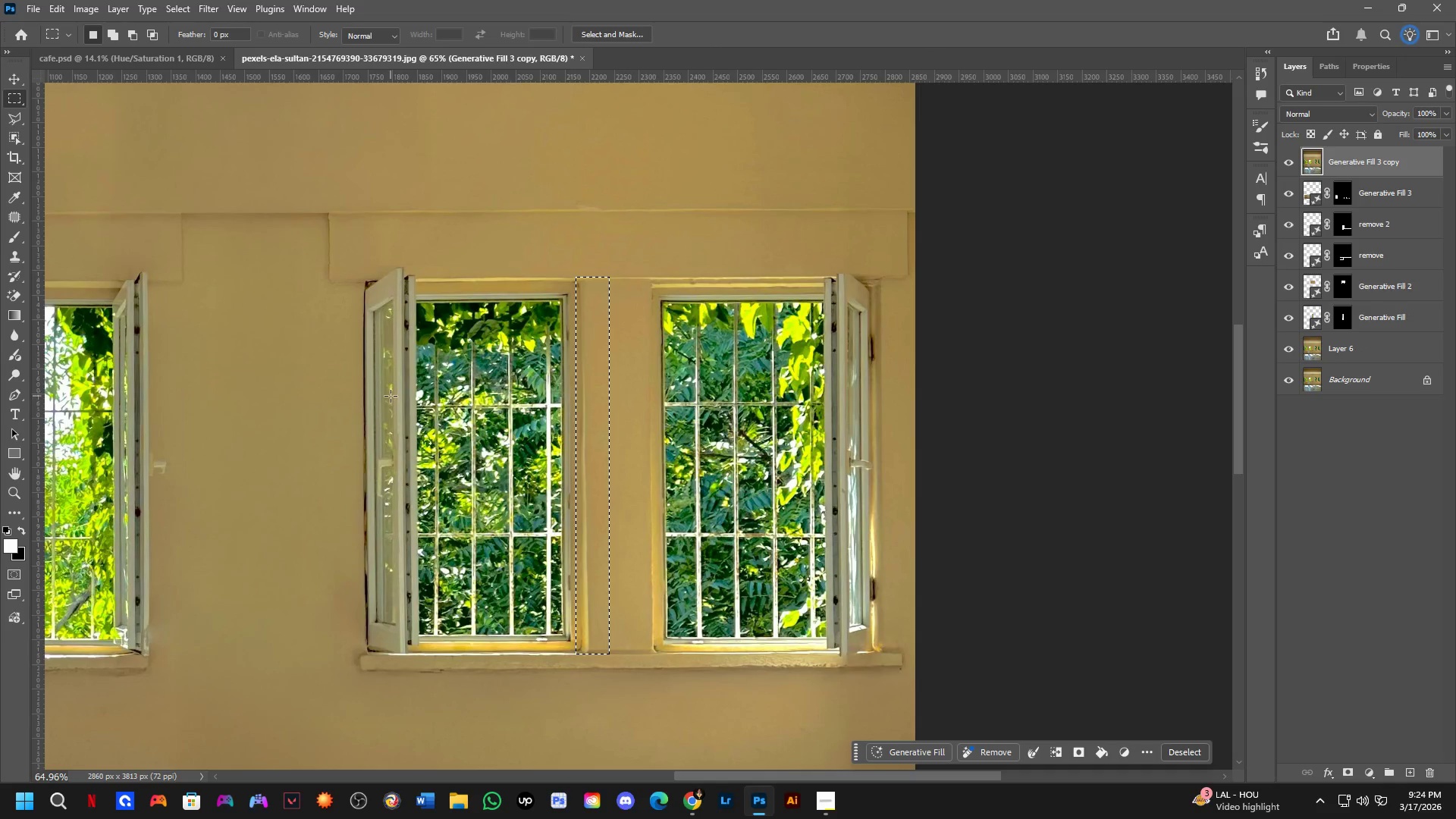 
scroll: coordinate [544, 406], scroll_direction: up, amount: 2.0
 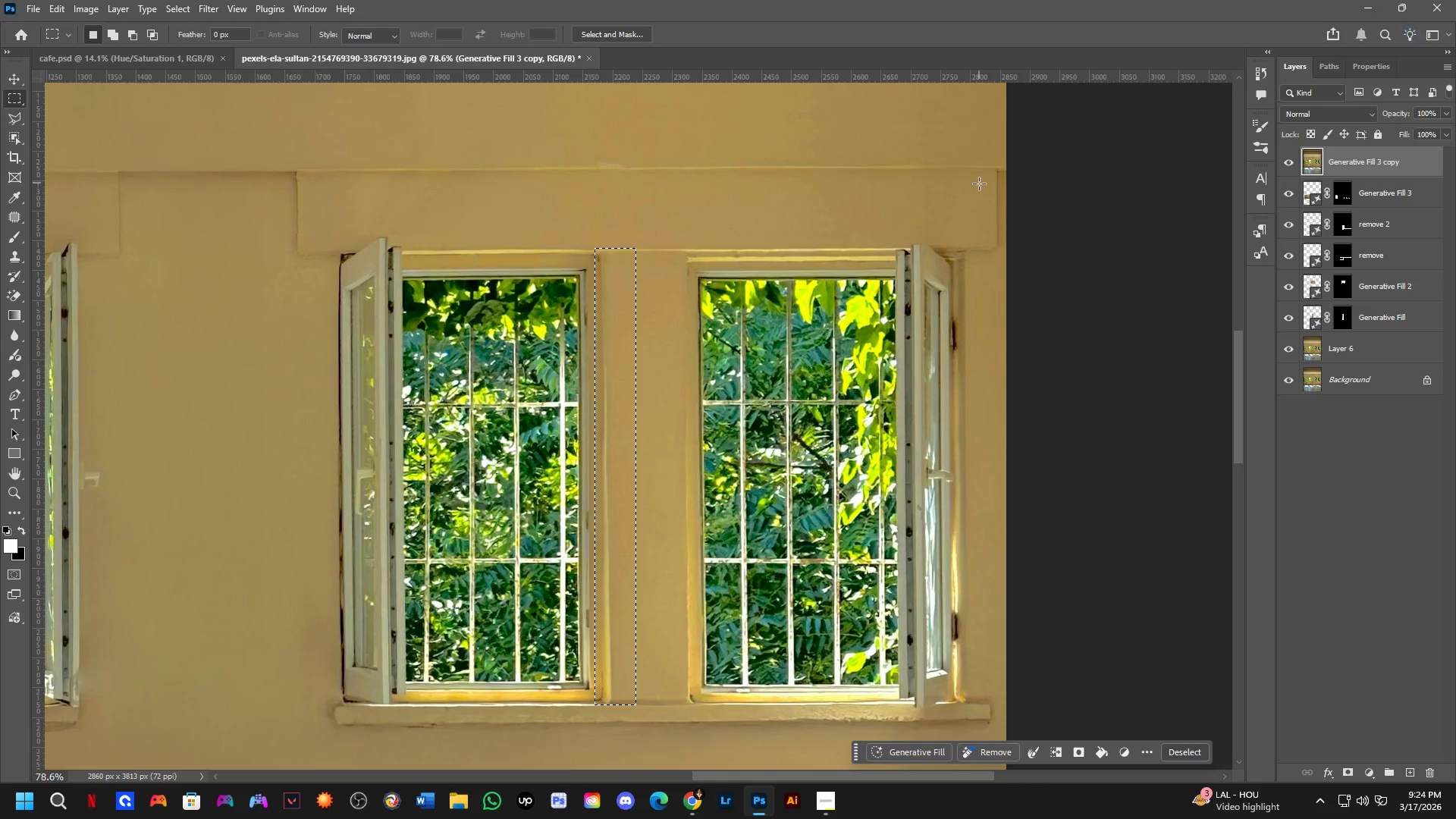 
key(Control+F)
 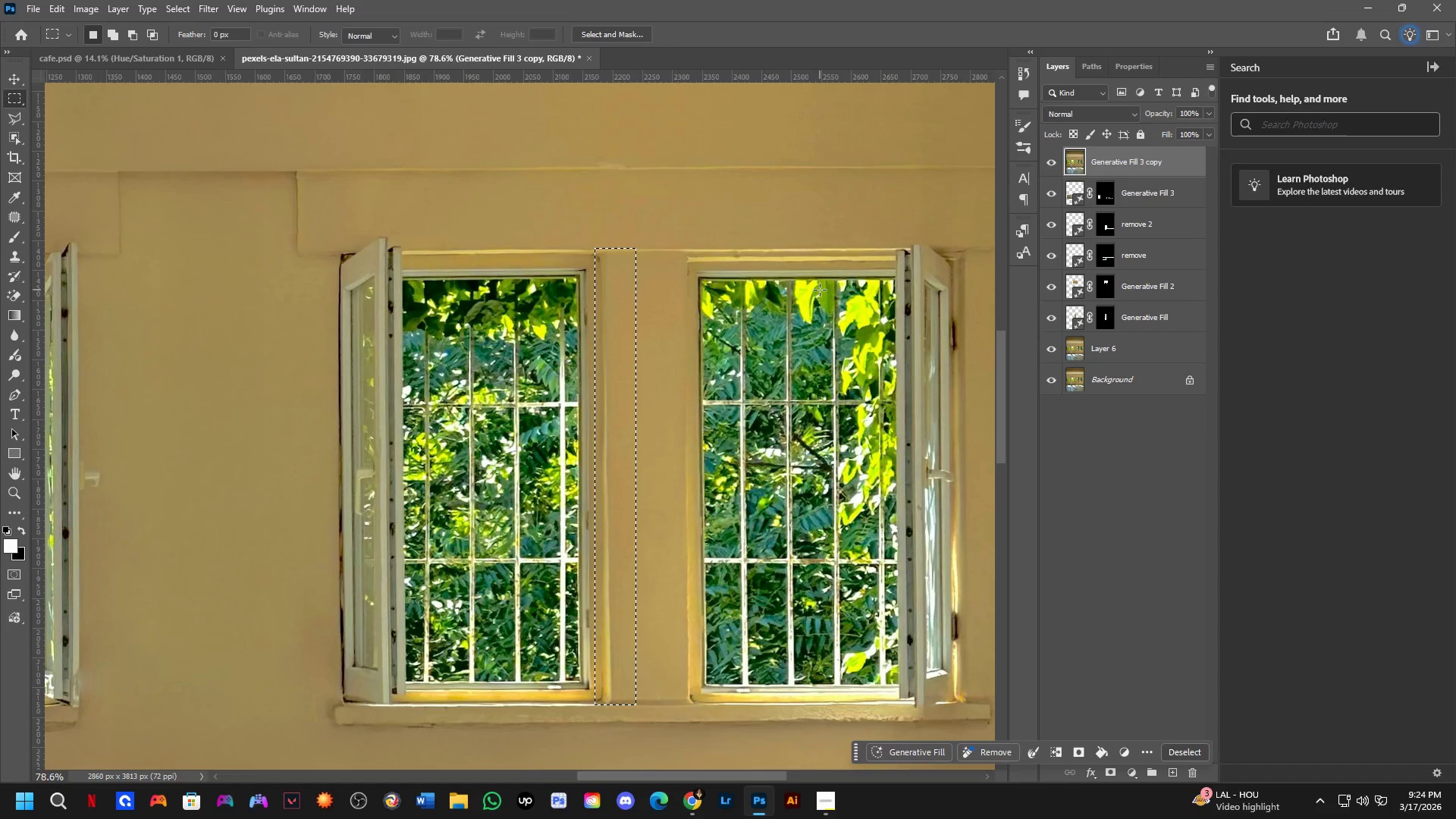 
key(Escape)
 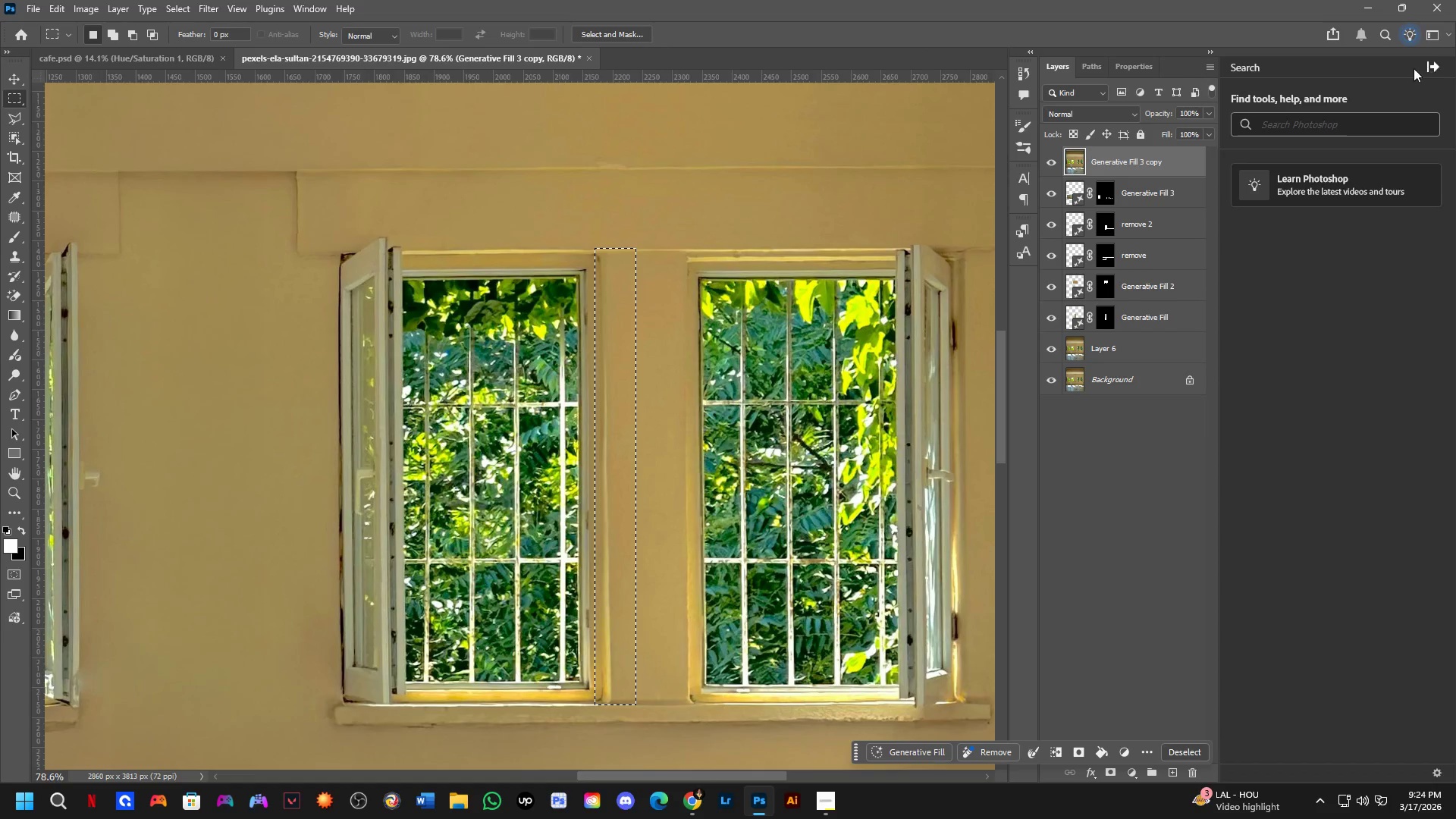 
left_click([1335, 69])
 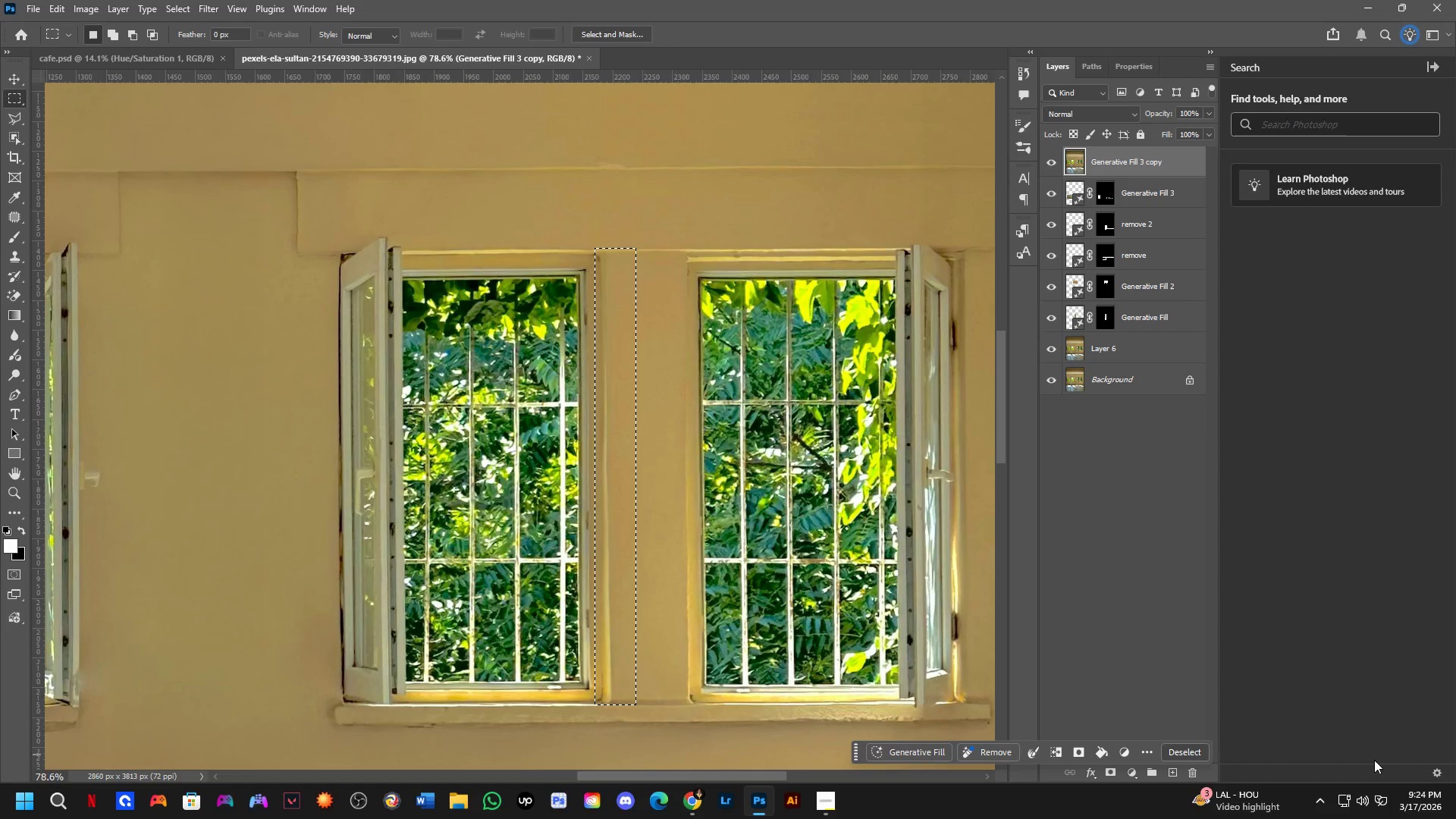 
left_click([1129, 573])
 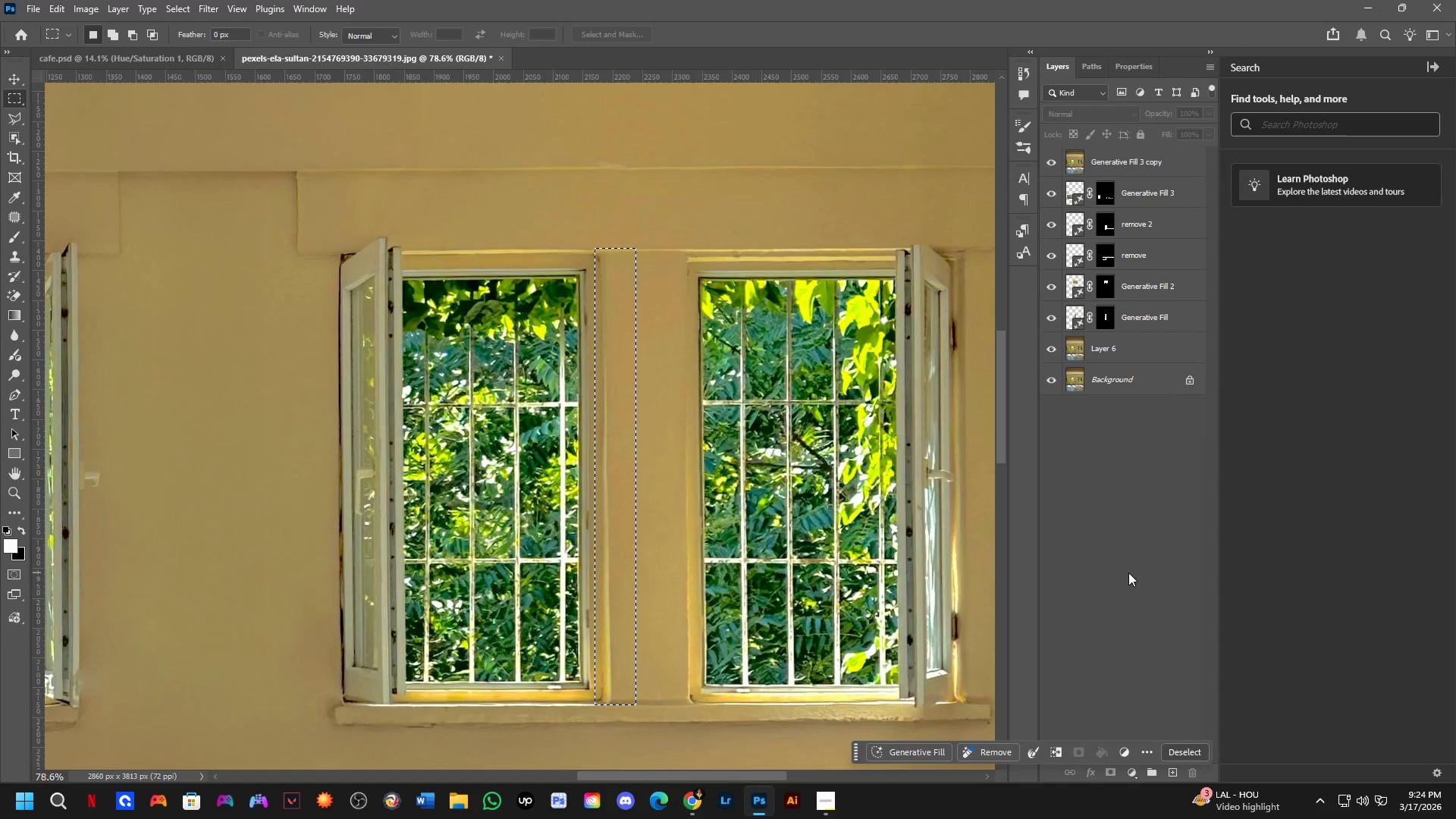 
key(Escape)
 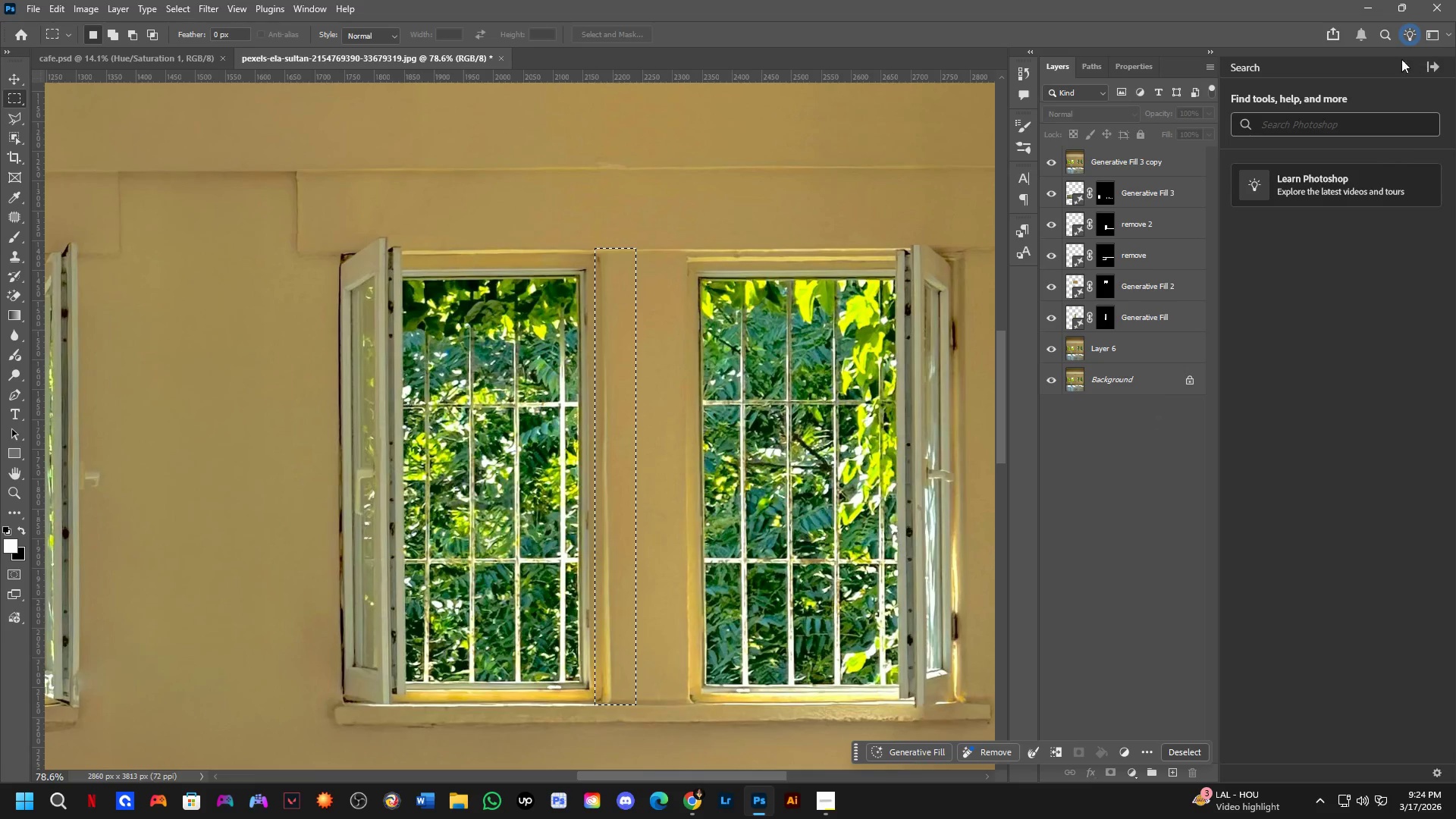 
left_click([1376, 64])
 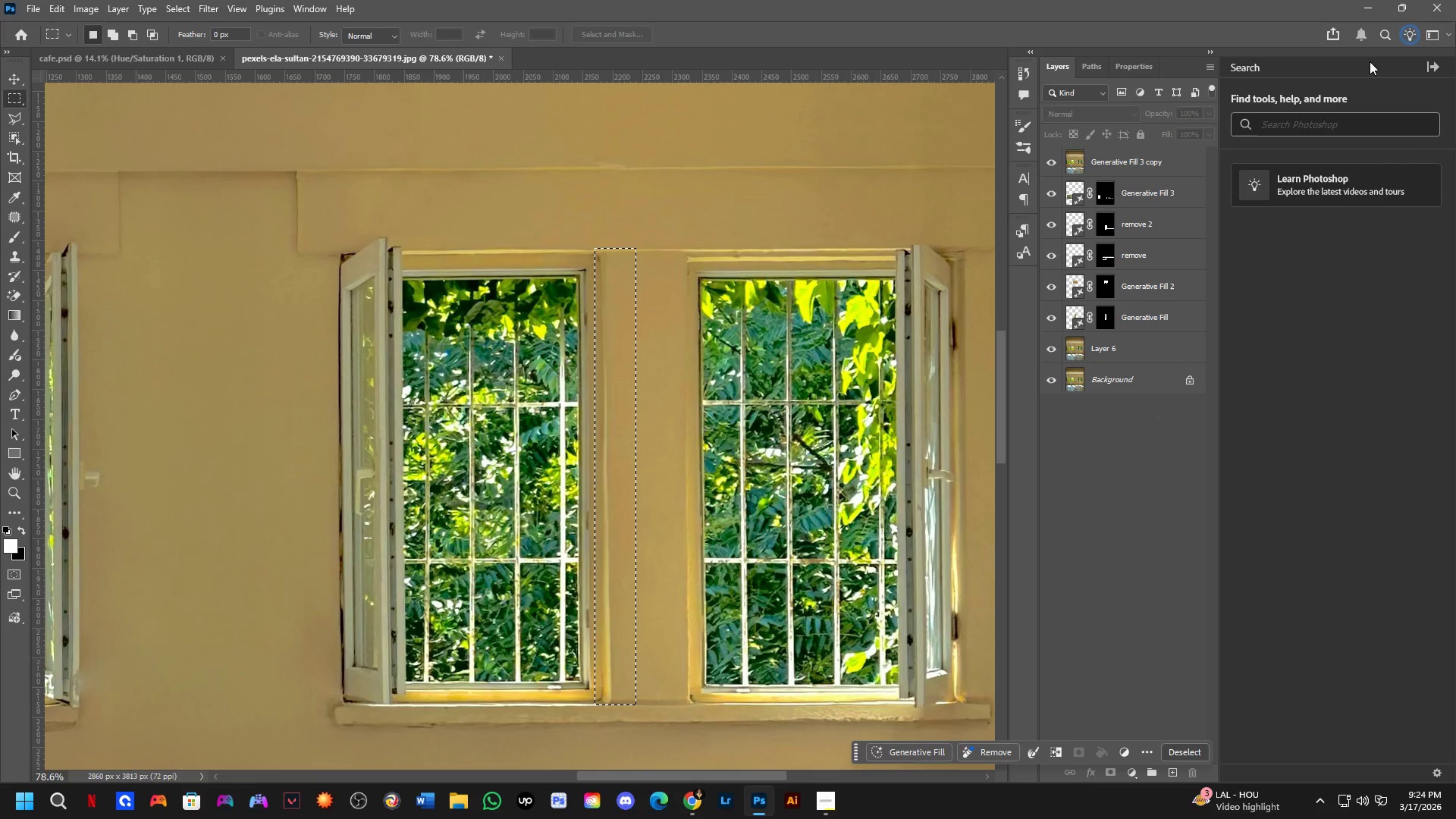 
key(Control+F)
 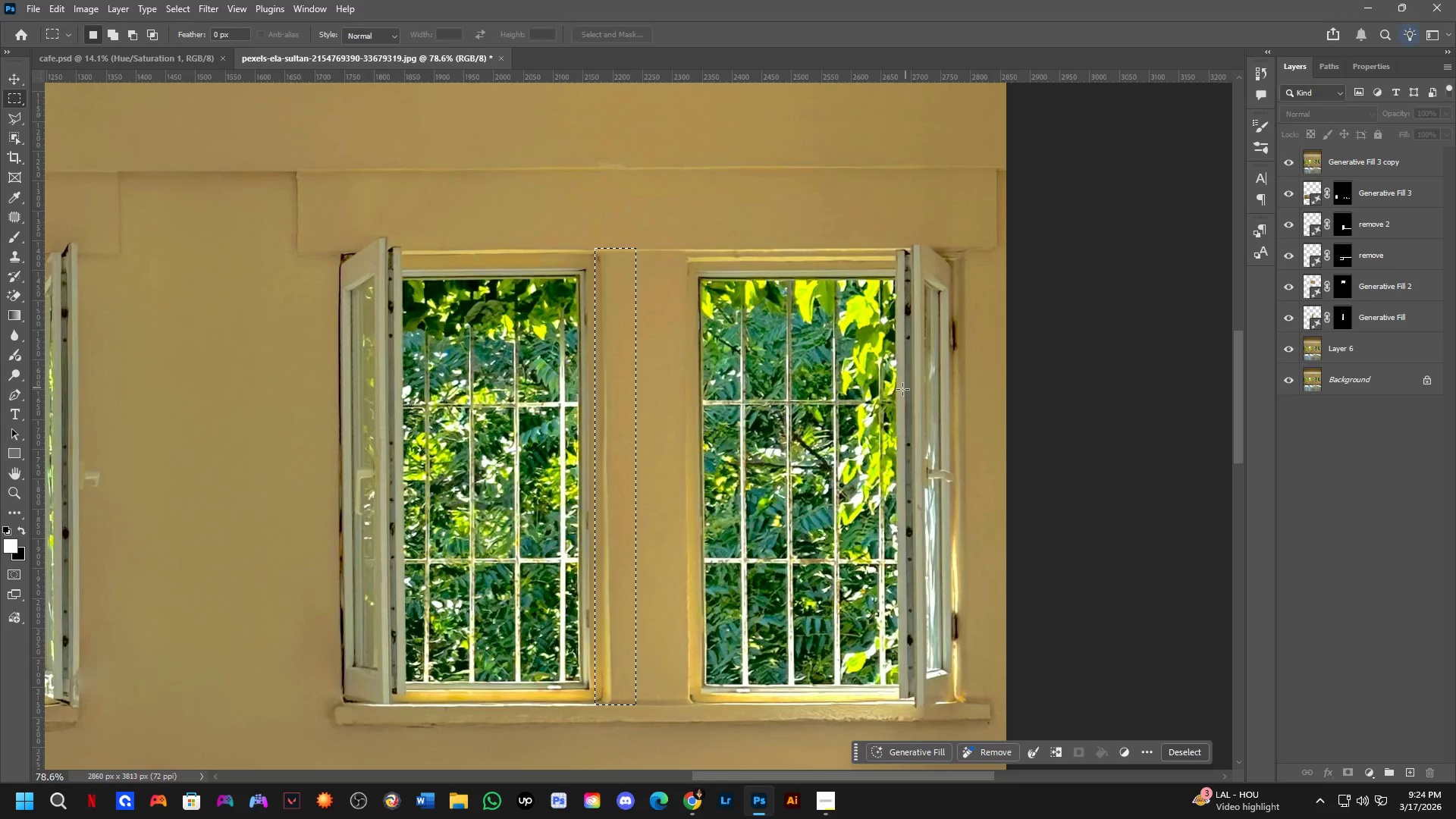 
hold_key(key=Space, duration=0.44)
 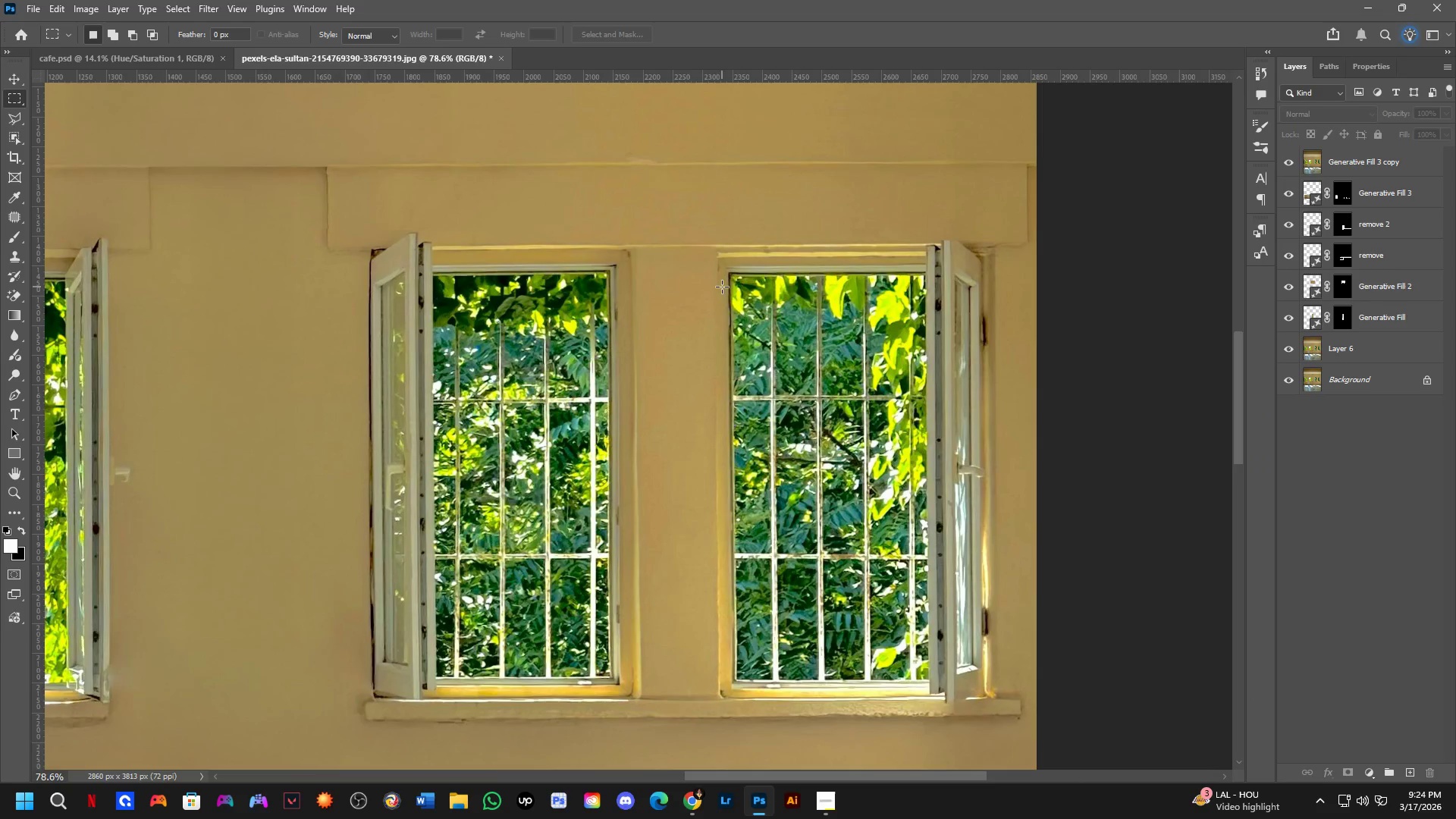 
left_click_drag(start_coordinate=[778, 371], to_coordinate=[808, 366])
 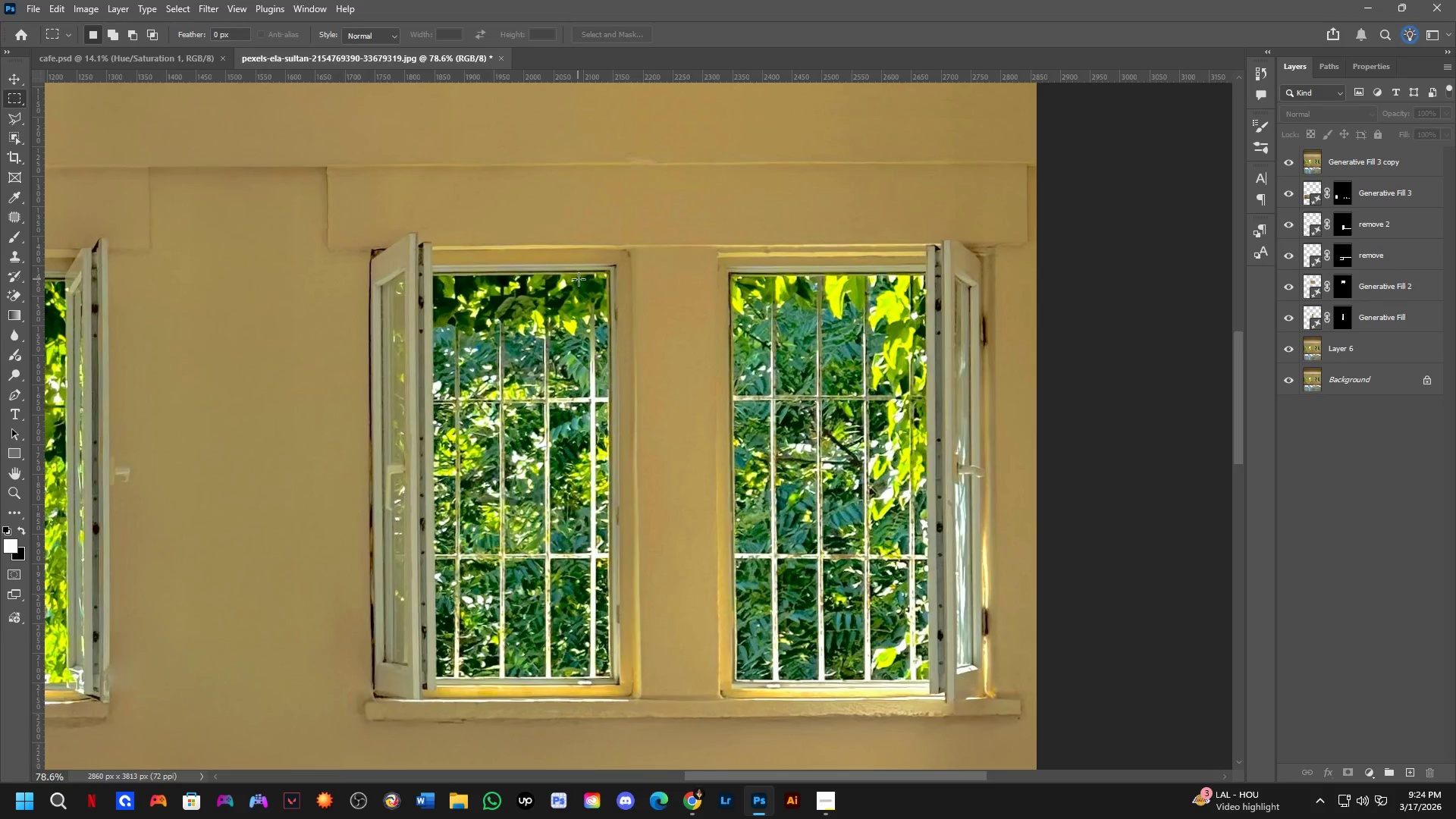 
scroll: coordinate [618, 260], scroll_direction: up, amount: 2.0
 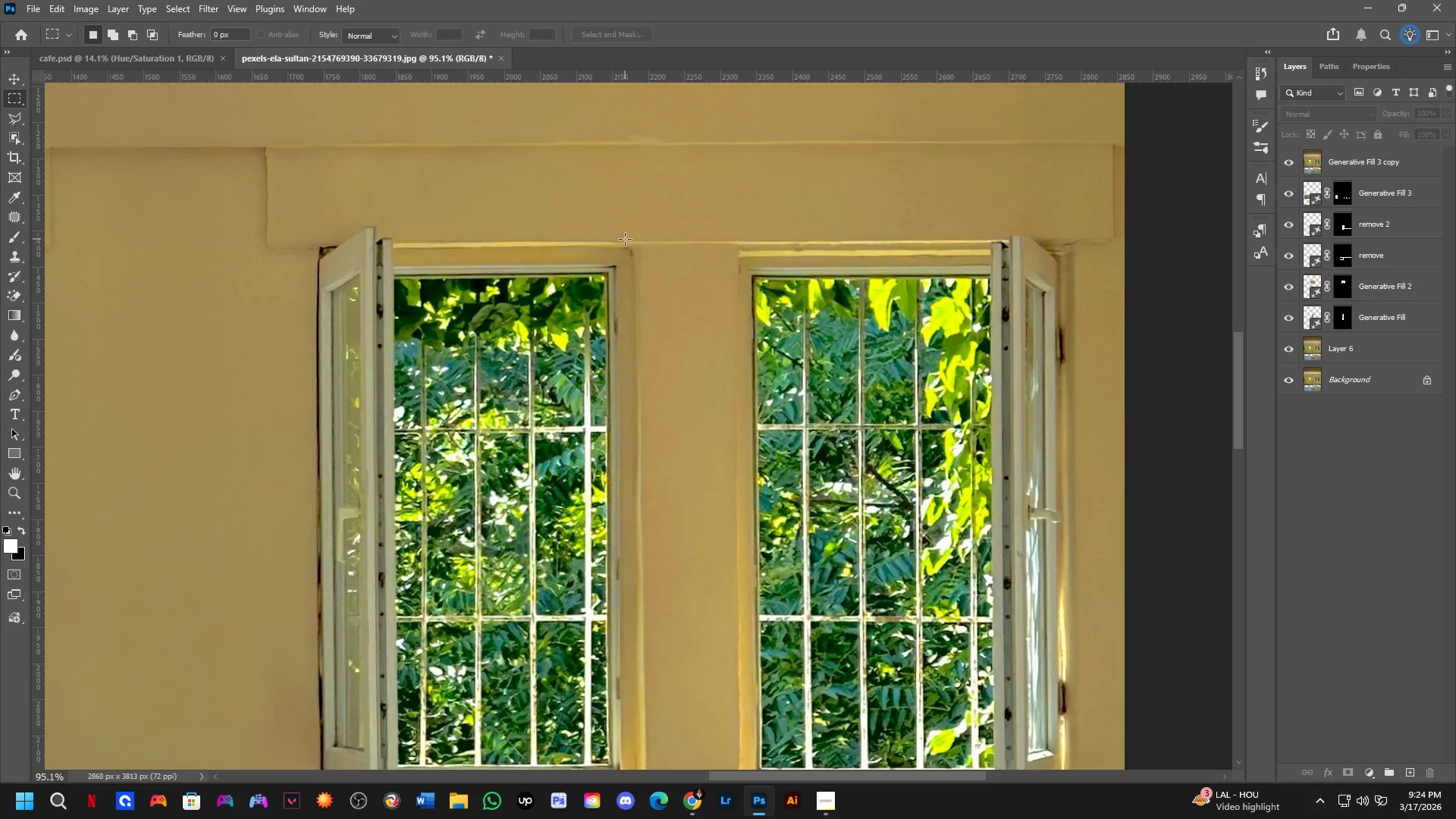 
left_click_drag(start_coordinate=[625, 239], to_coordinate=[644, 547])
 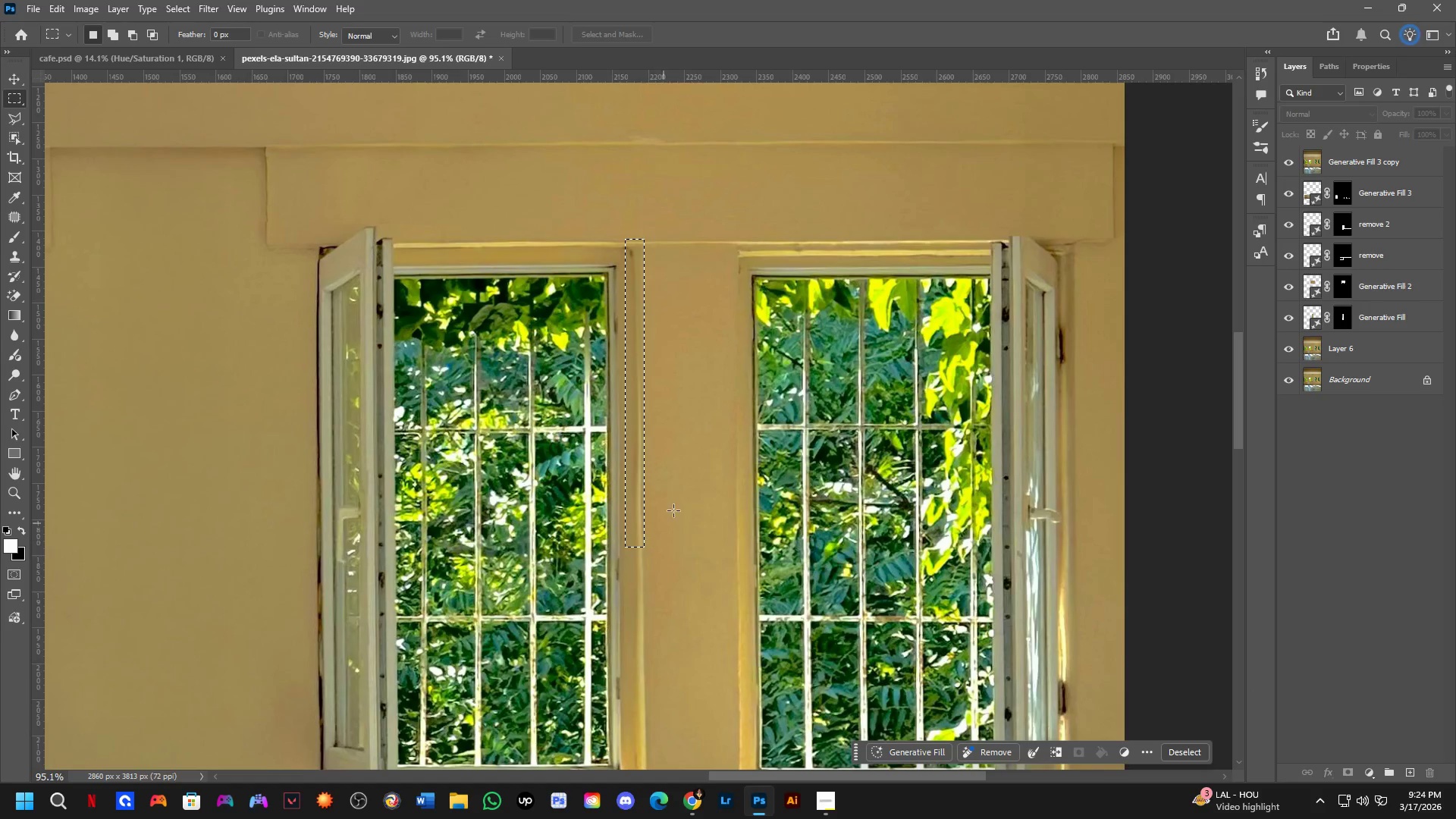 
left_click([708, 469])
 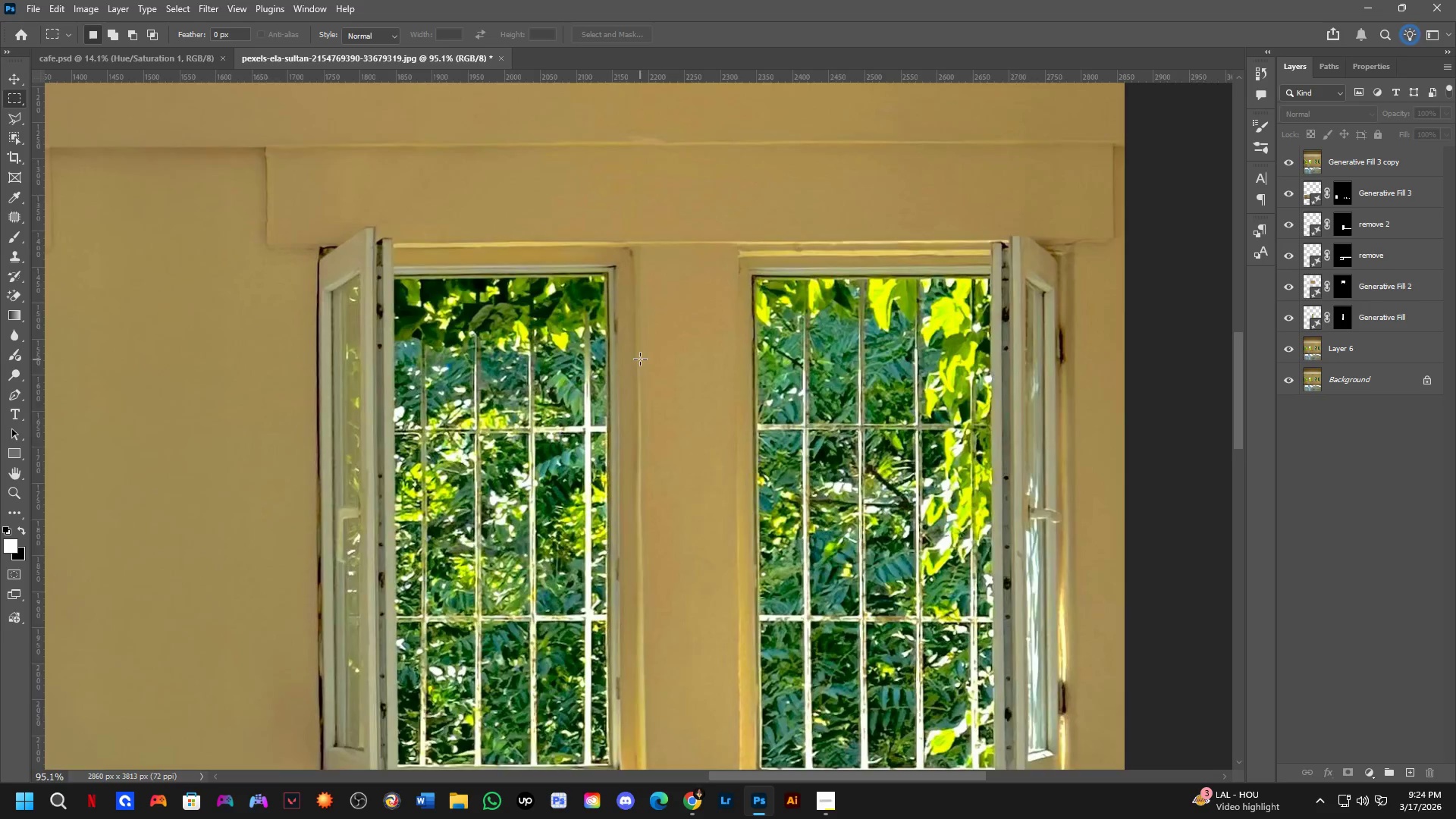 
hold_key(key=Space, duration=0.42)
 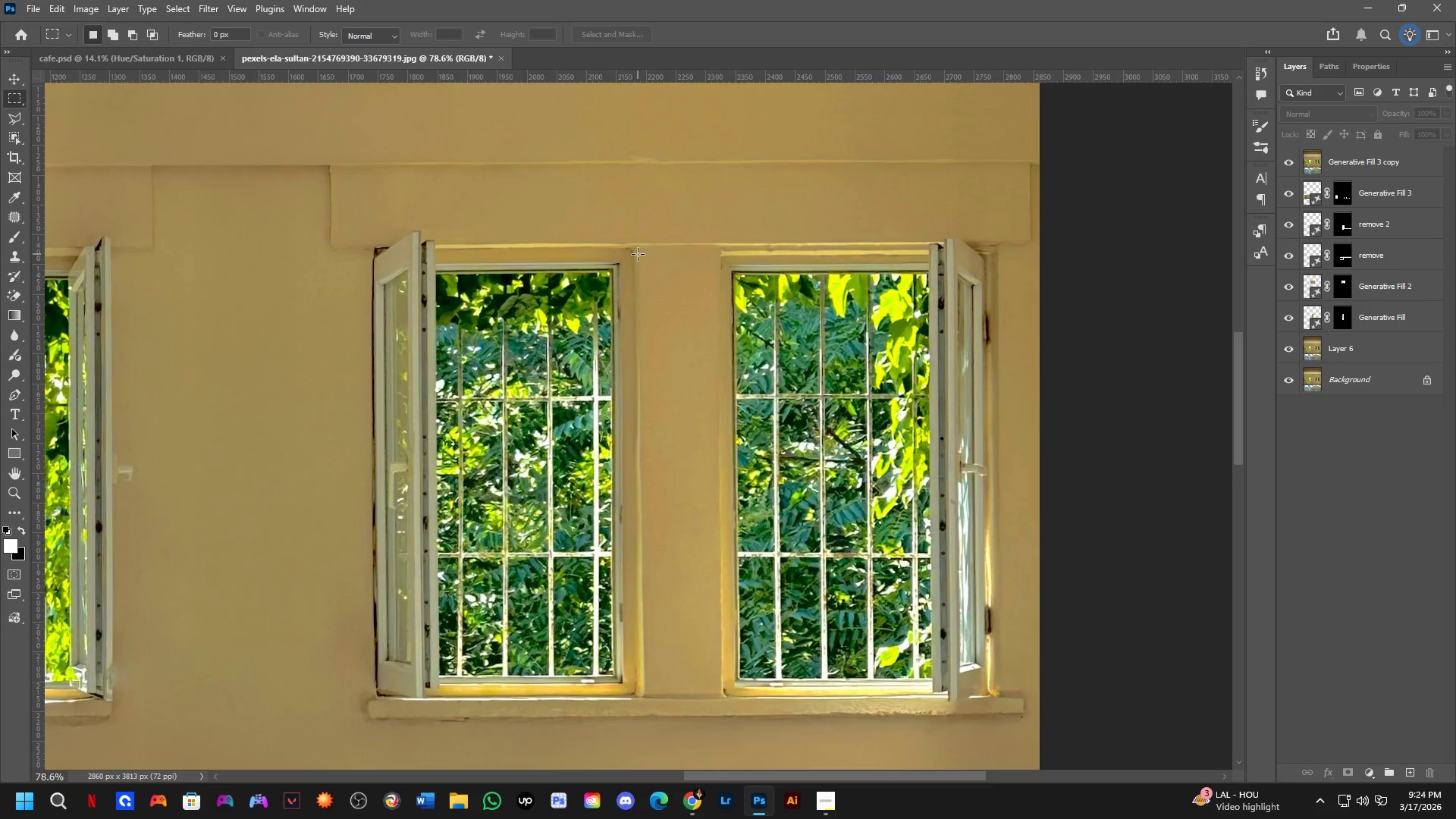 
left_click_drag(start_coordinate=[641, 422], to_coordinate=[641, 404])
 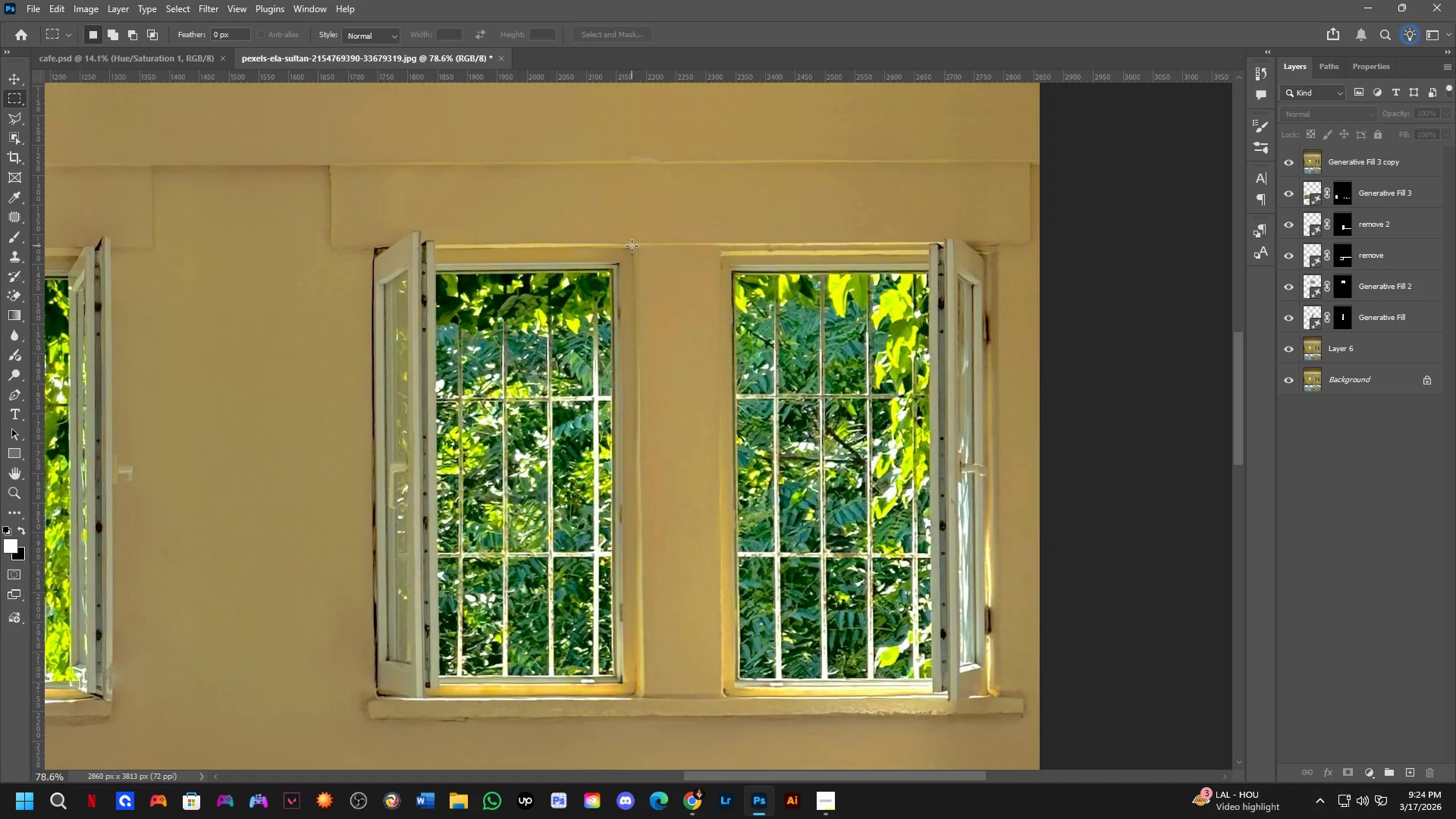 
scroll: coordinate [635, 351], scroll_direction: down, amount: 2.0
 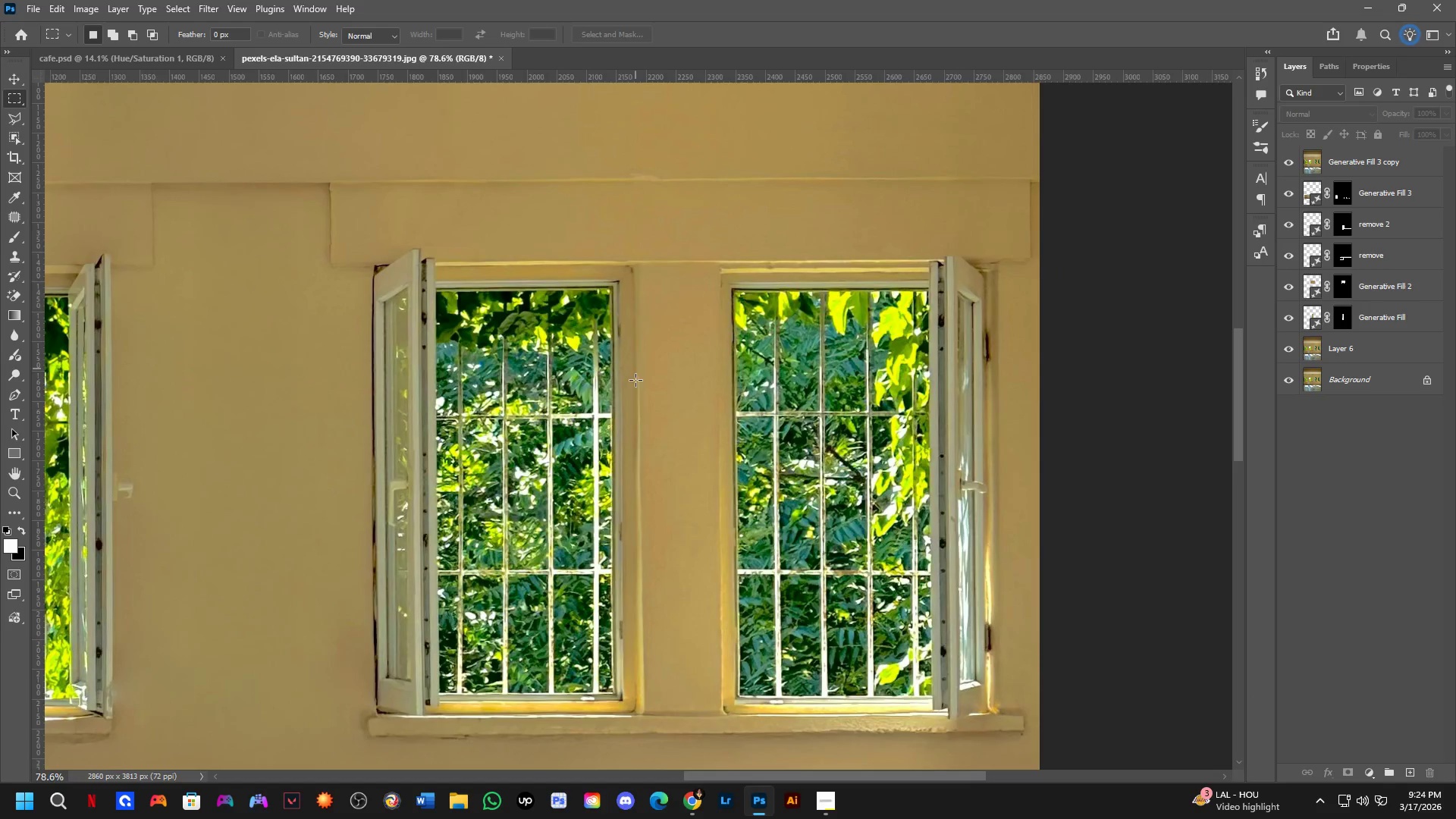 
left_click_drag(start_coordinate=[629, 246], to_coordinate=[665, 698])
 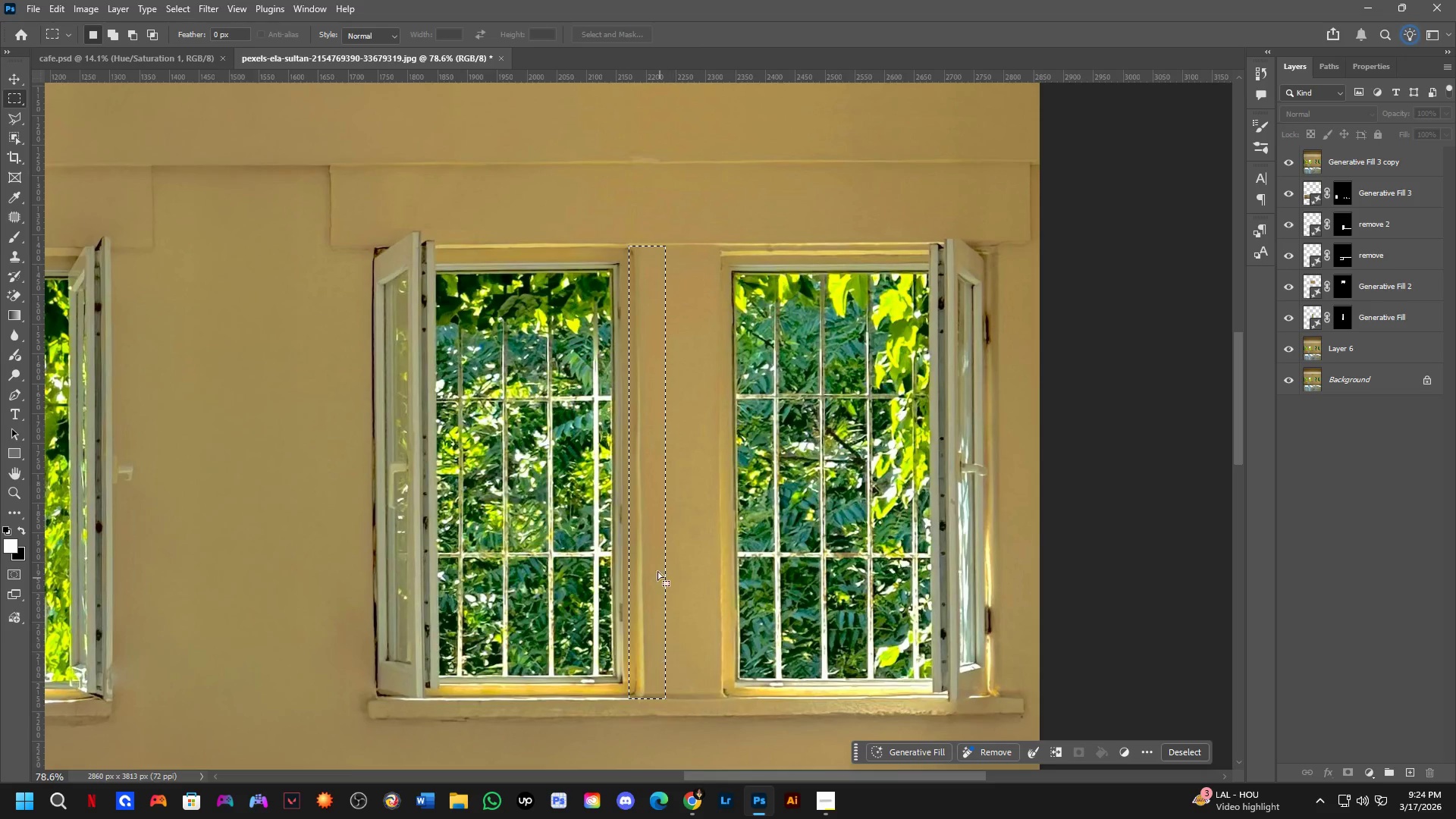 
scroll: coordinate [626, 477], scroll_direction: up, amount: 4.0
 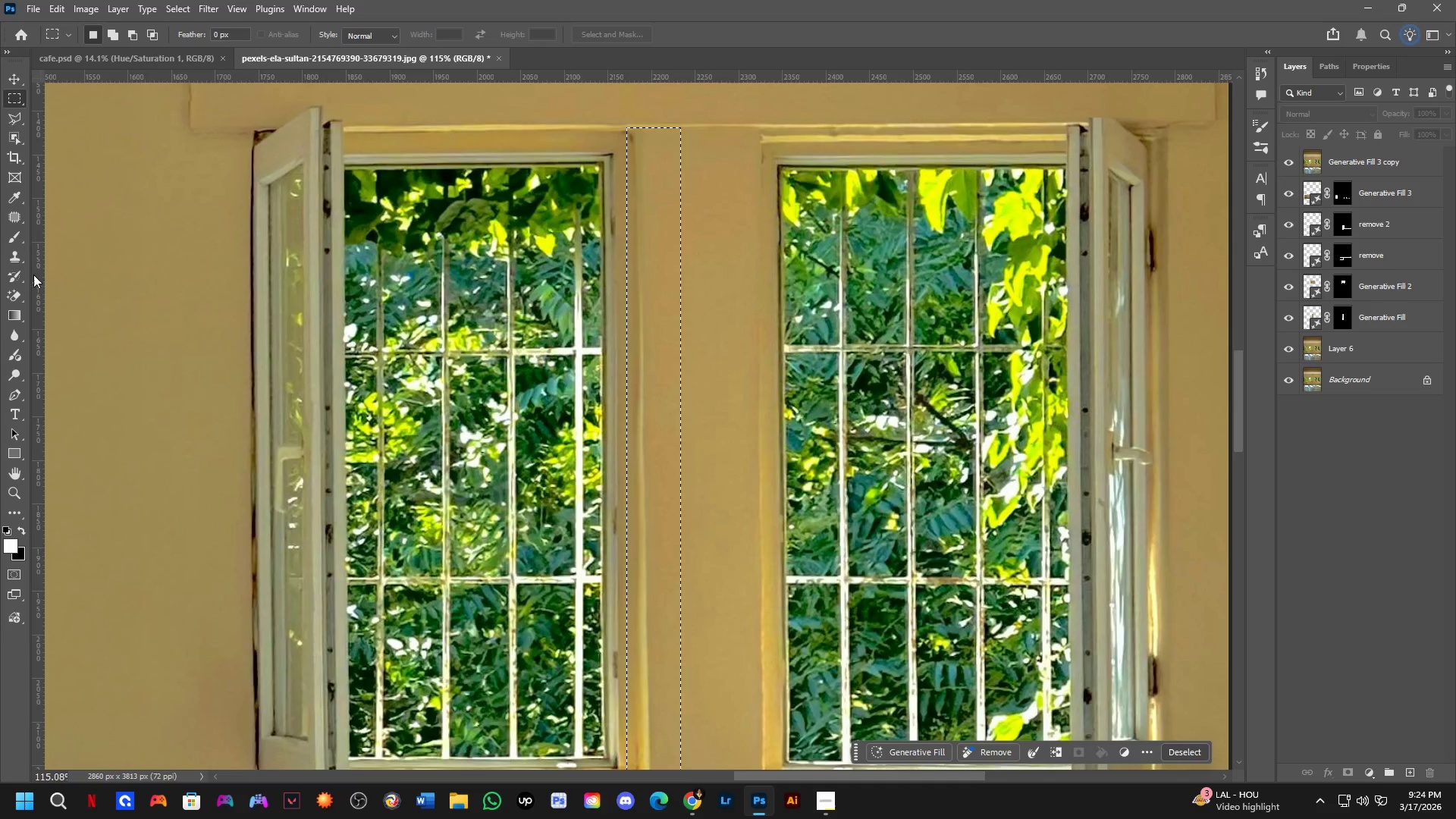 
left_click([13, 259])
 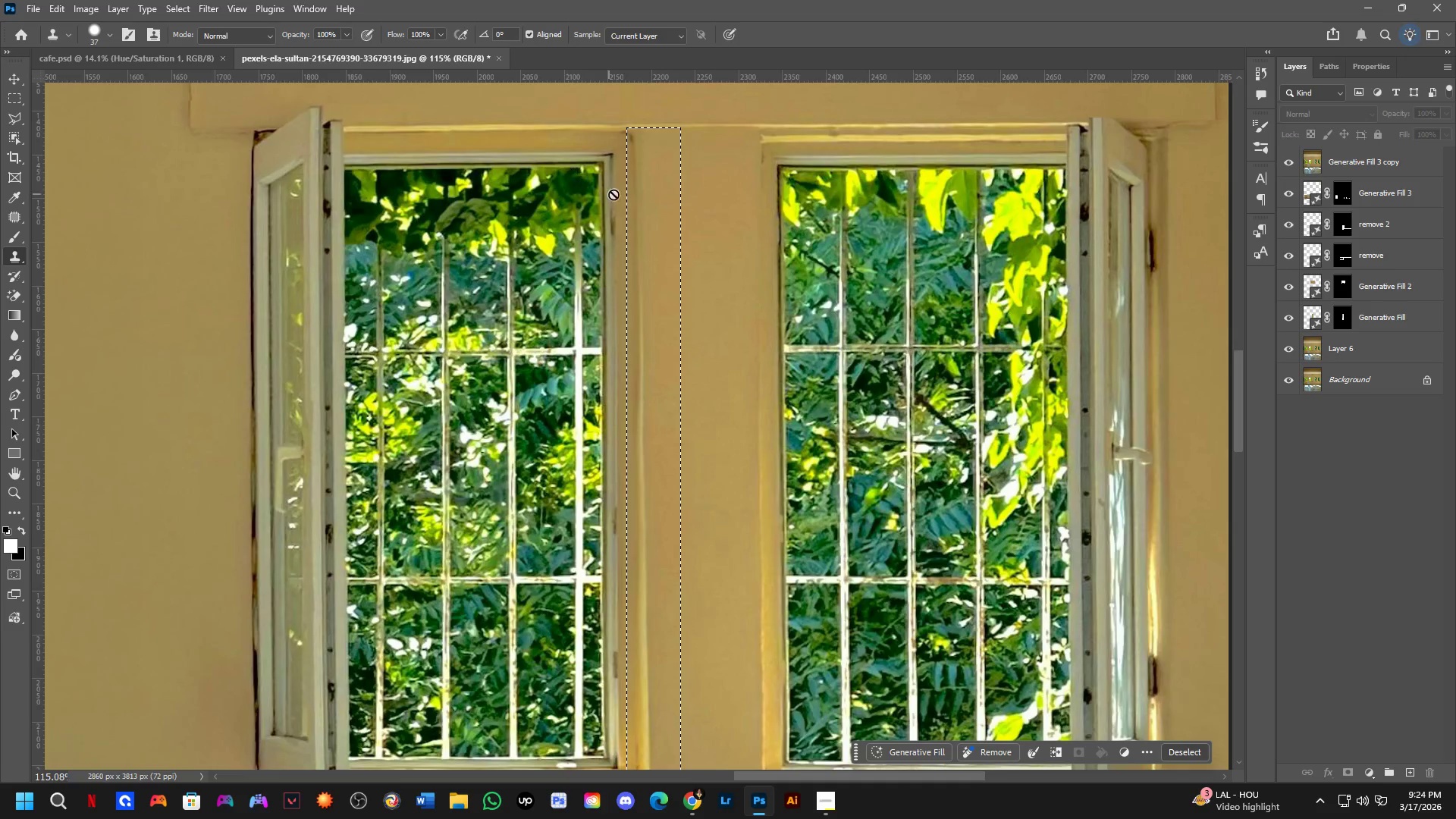 
key(Alt+AltLeft)
 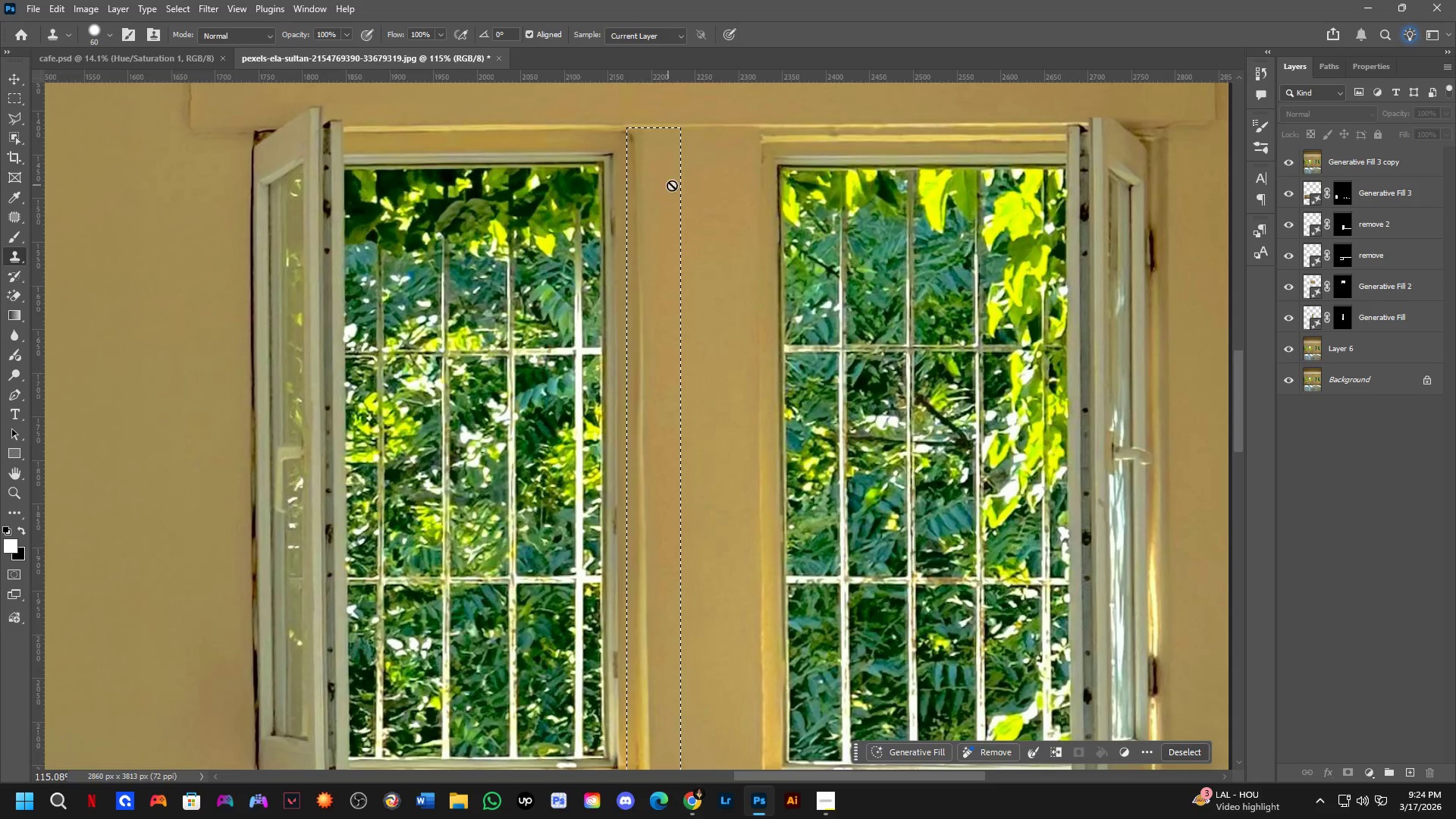 
hold_key(key=ControlLeft, duration=0.42)
left_click([673, 184])
 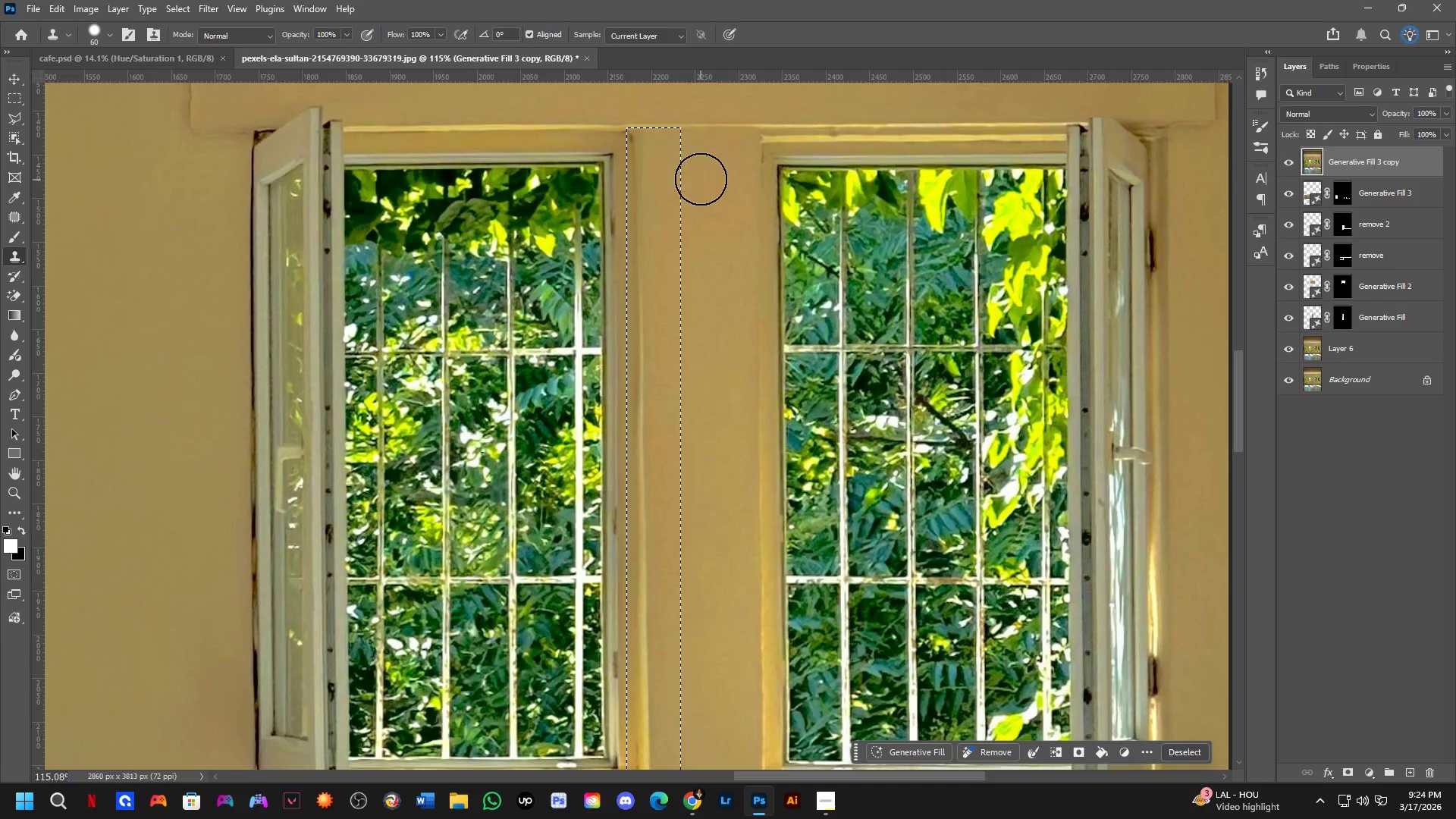 
hold_key(key=AltLeft, duration=0.44)
 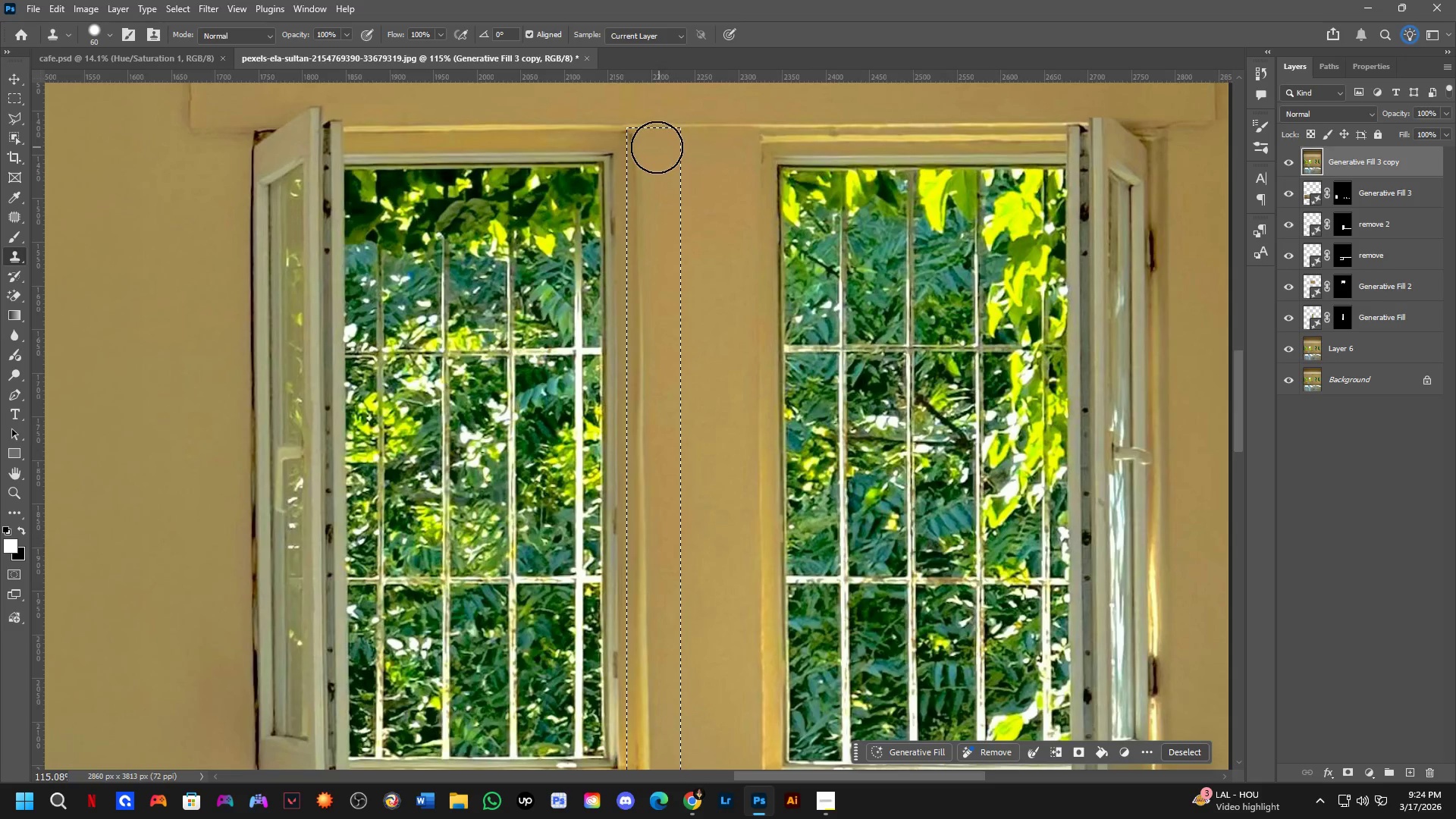 
left_click_drag(start_coordinate=[646, 149], to_coordinate=[652, 673])
 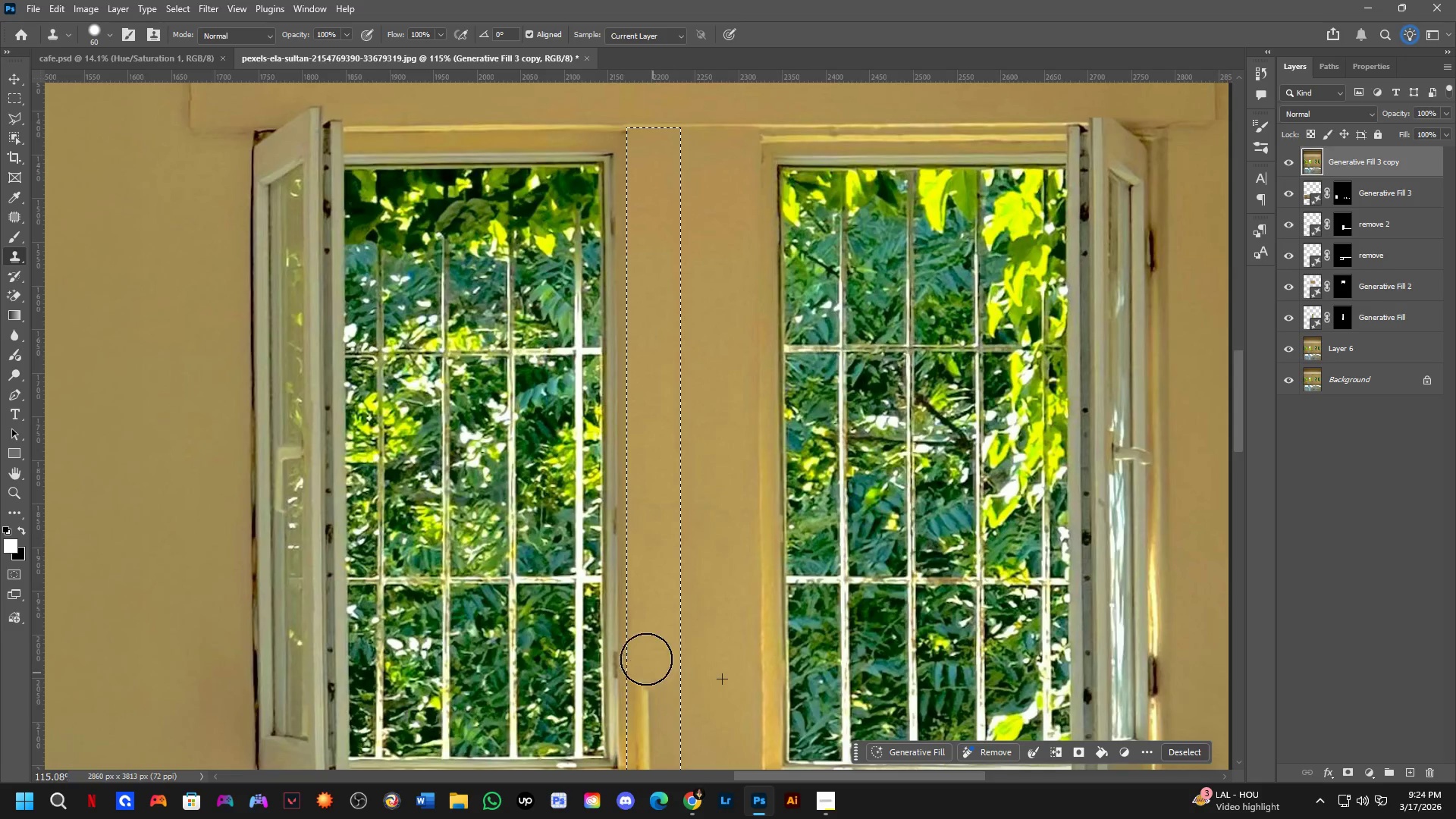 
hold_key(key=Space, duration=0.5)
 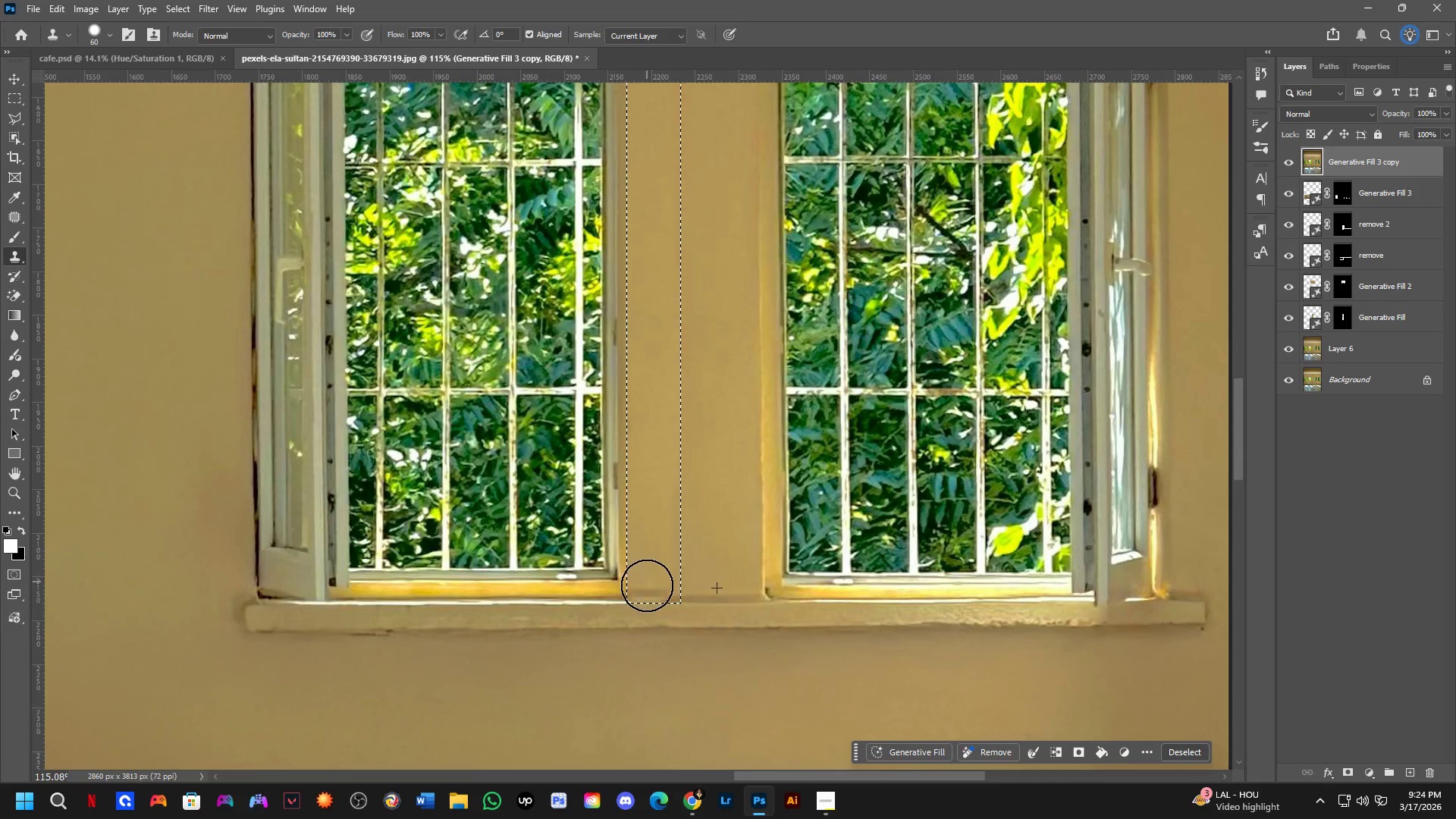 
left_click_drag(start_coordinate=[645, 645], to_coordinate=[645, 457])
 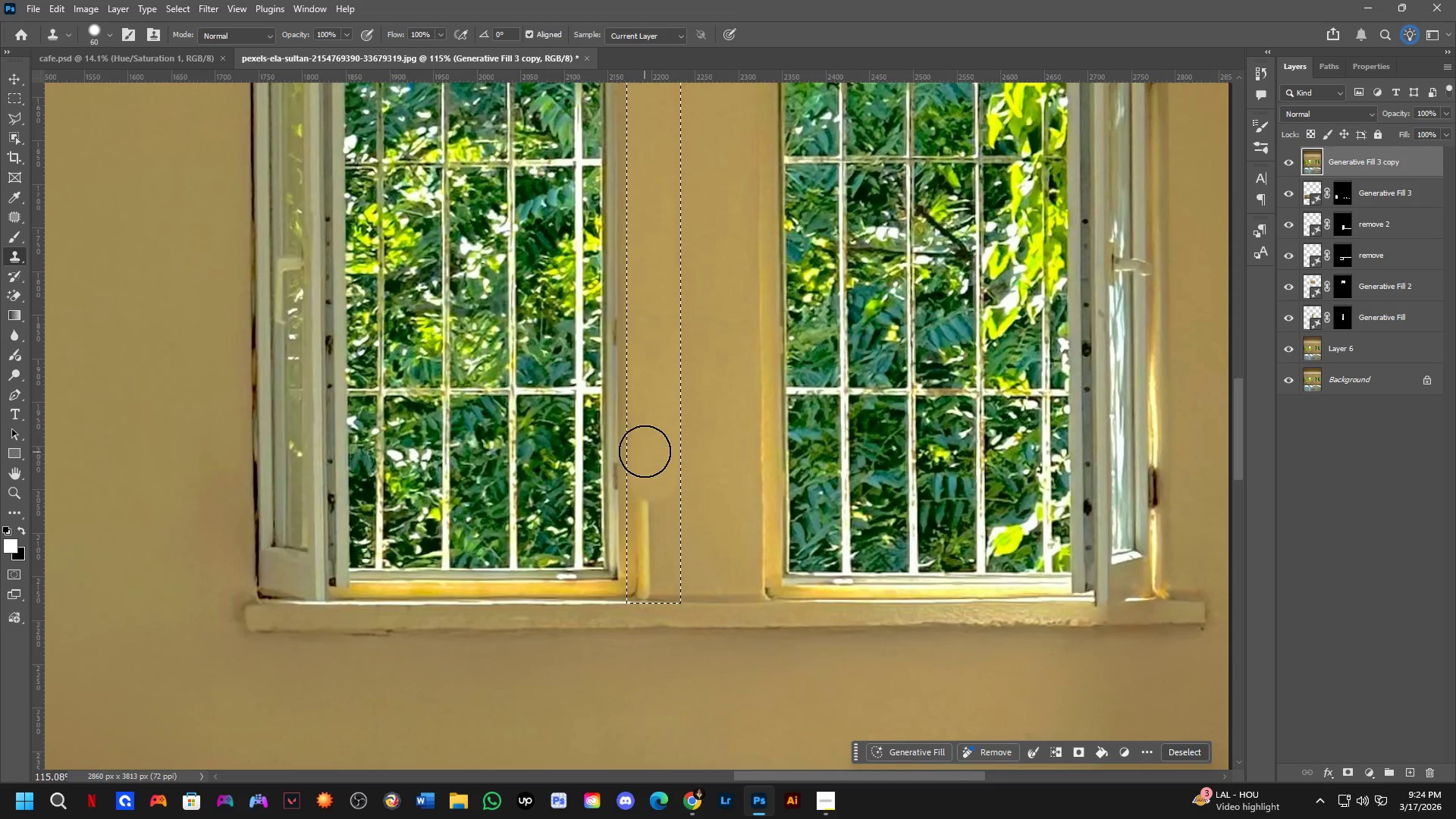 
left_click_drag(start_coordinate=[645, 450], to_coordinate=[670, 588])
 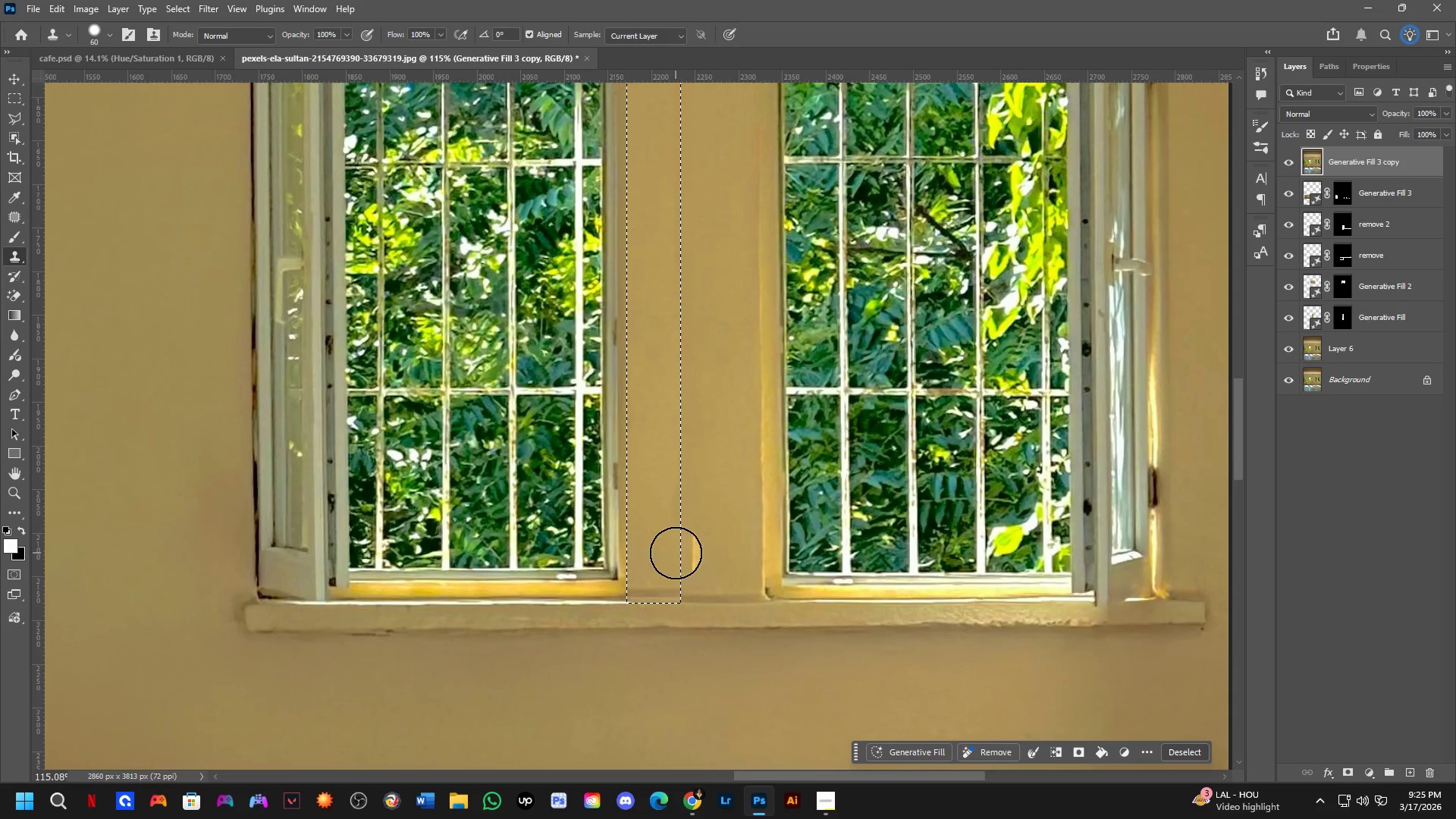 
key(Control+D)
 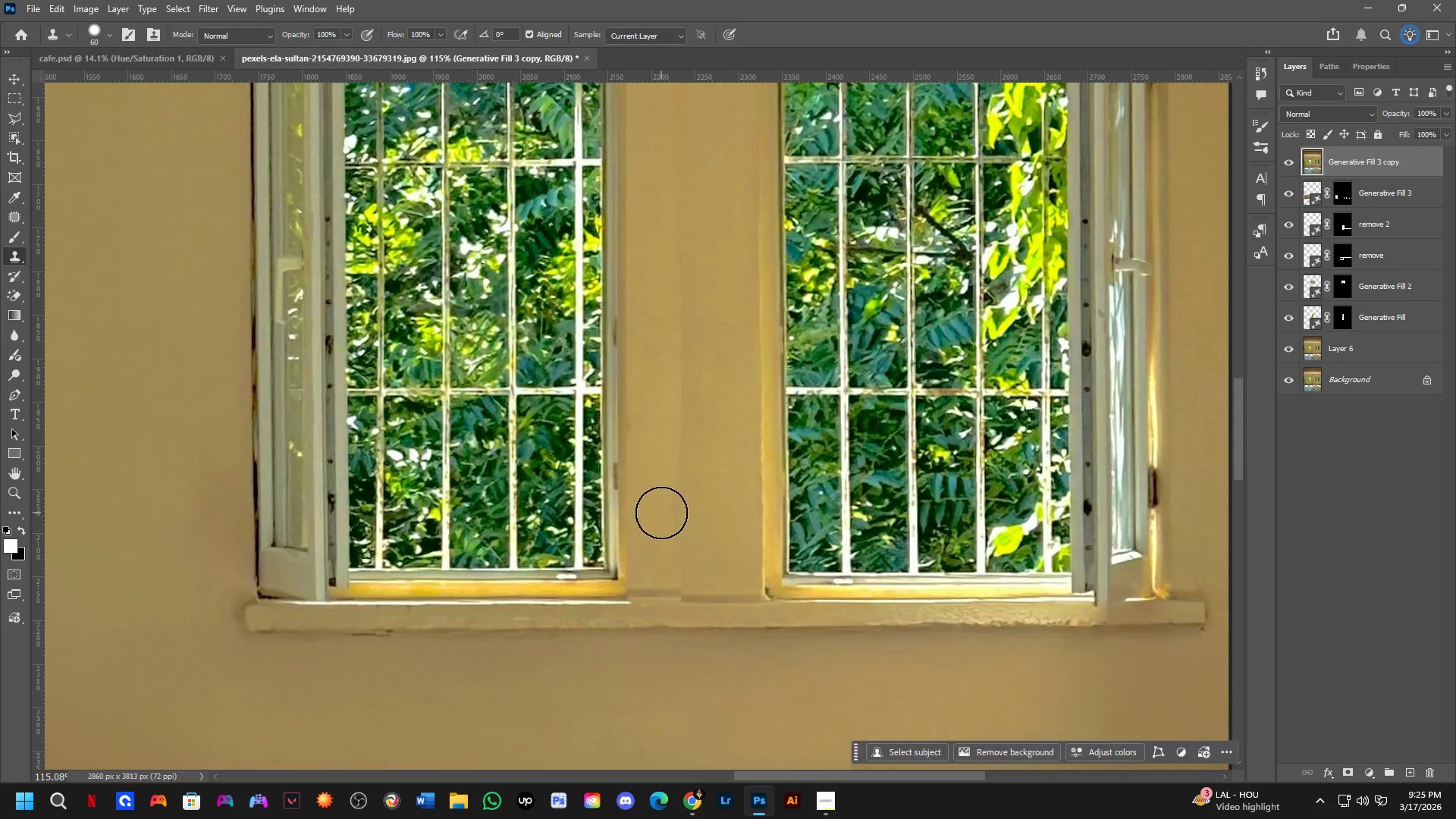 
hold_key(key=Space, duration=0.55)
 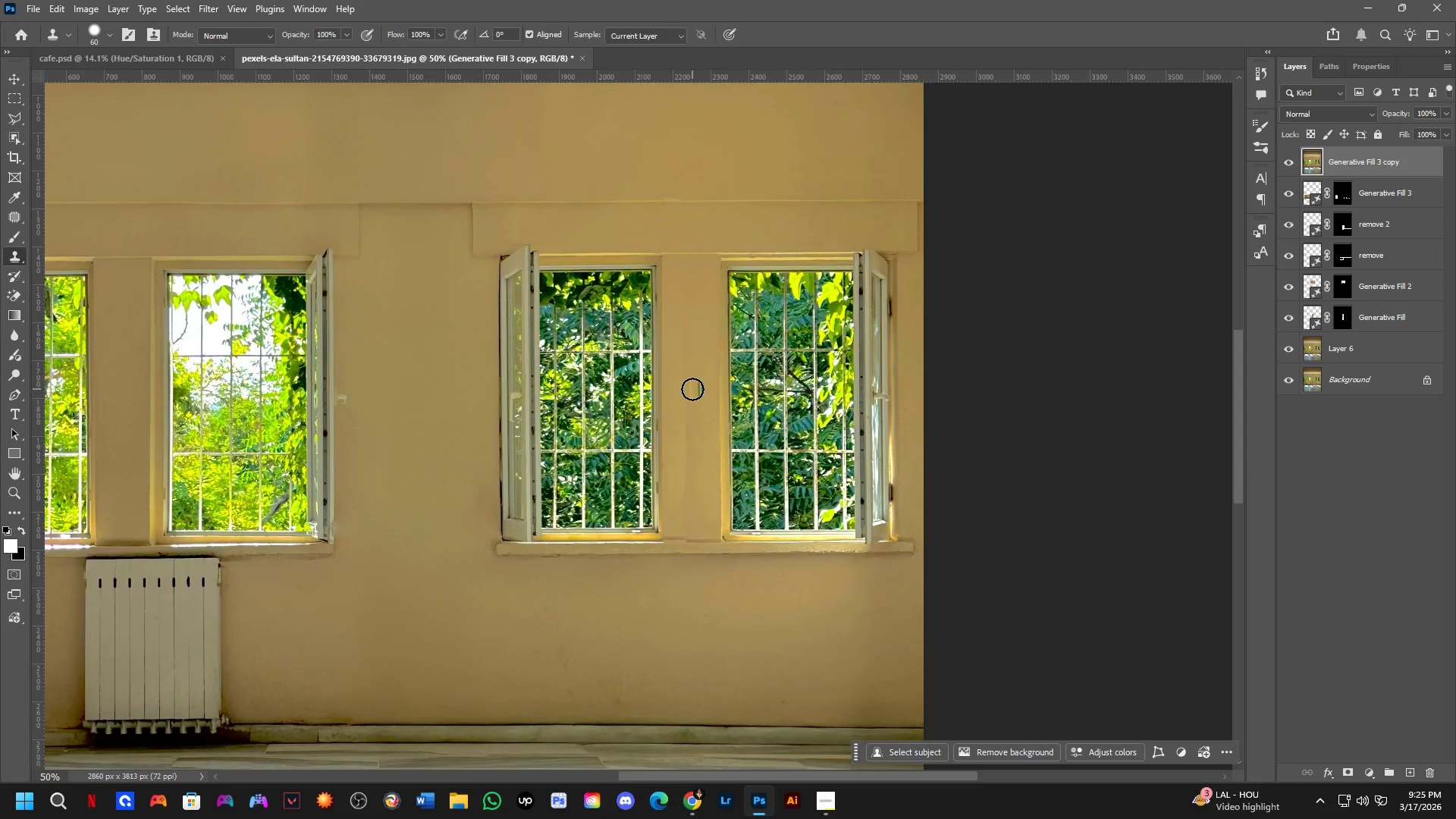 
left_click_drag(start_coordinate=[719, 469], to_coordinate=[726, 527])
 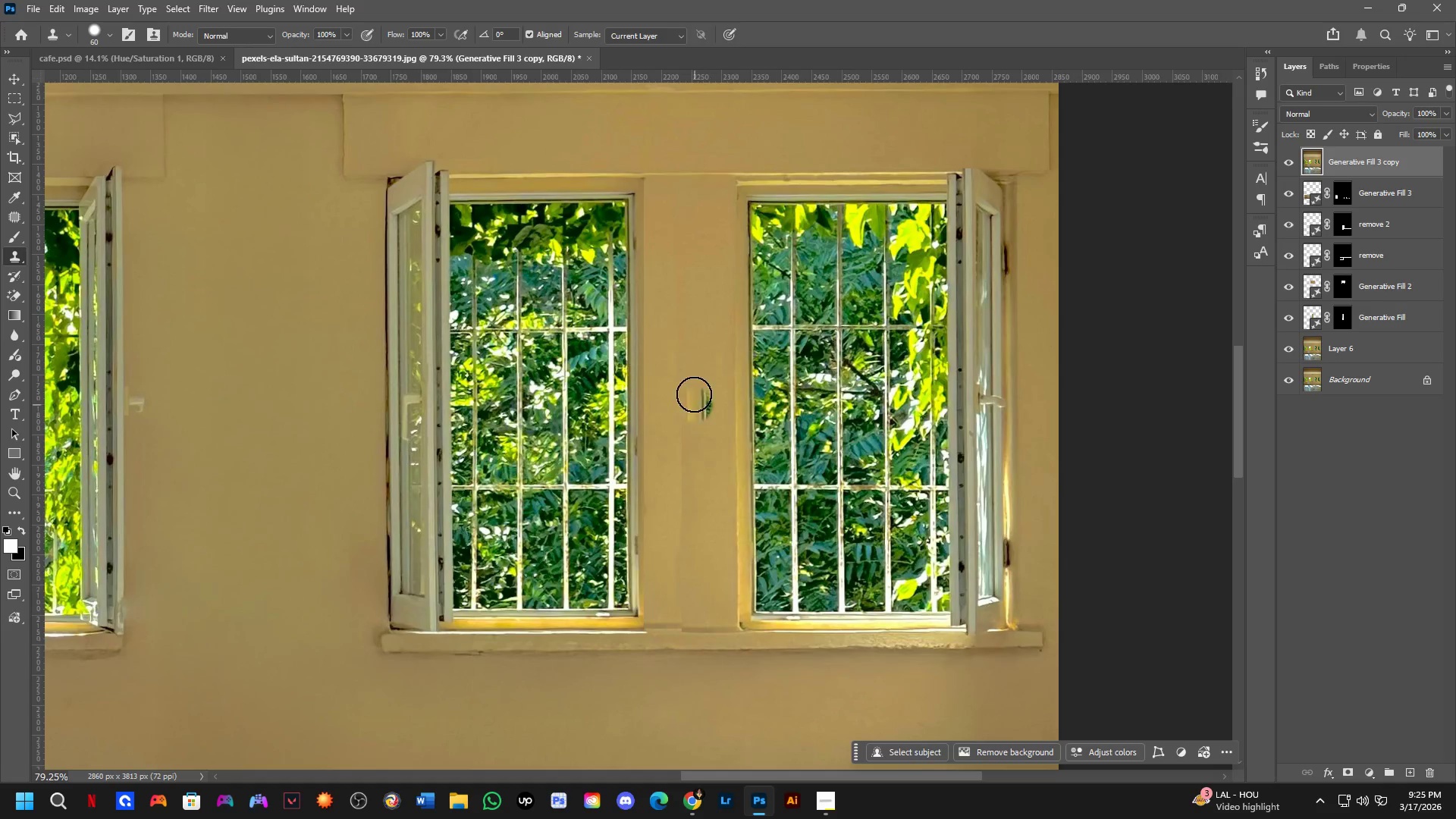 
scroll: coordinate [662, 516], scroll_direction: down, amount: 4.0
 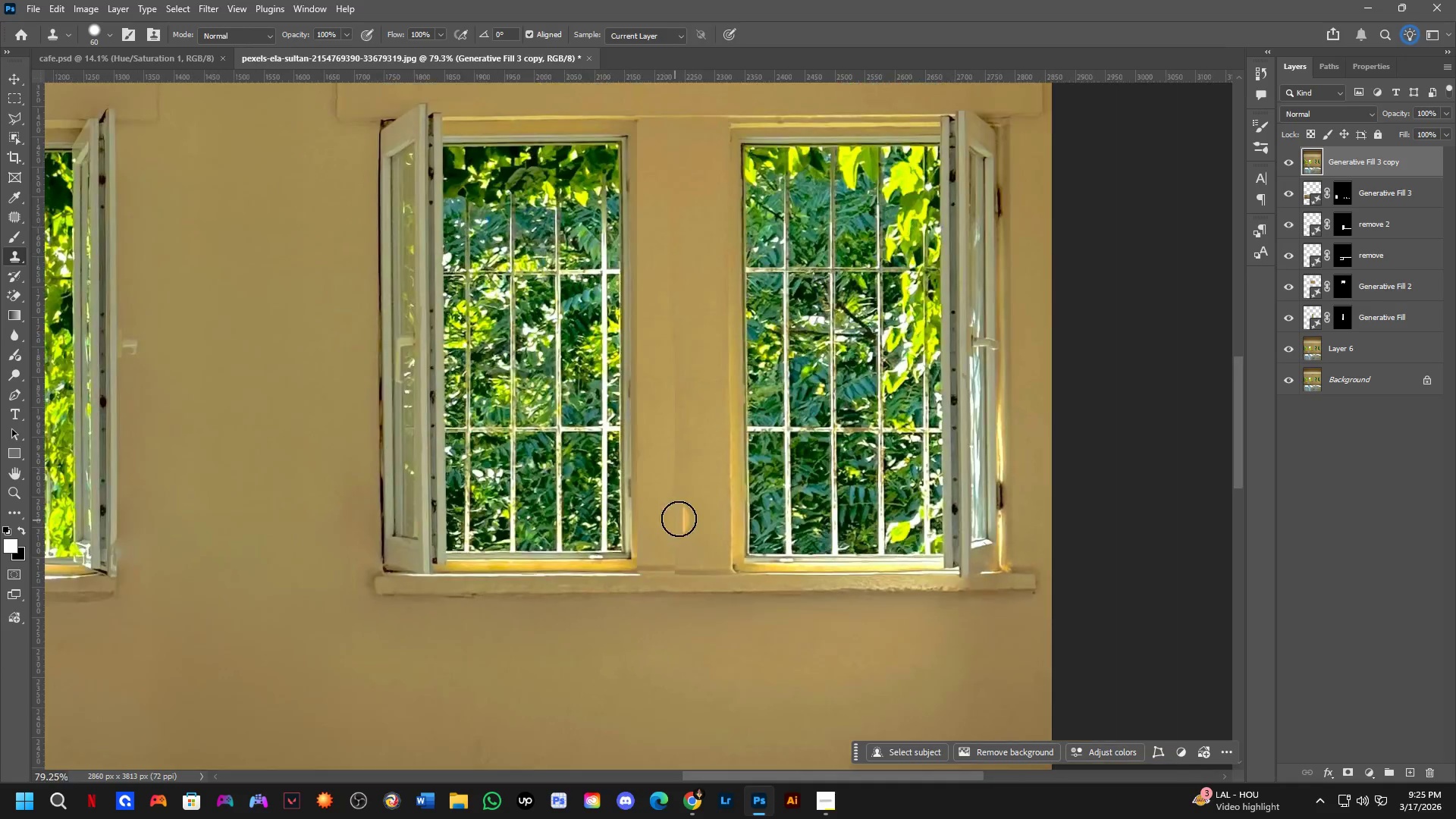 
key(Shift+ShiftLeft)
 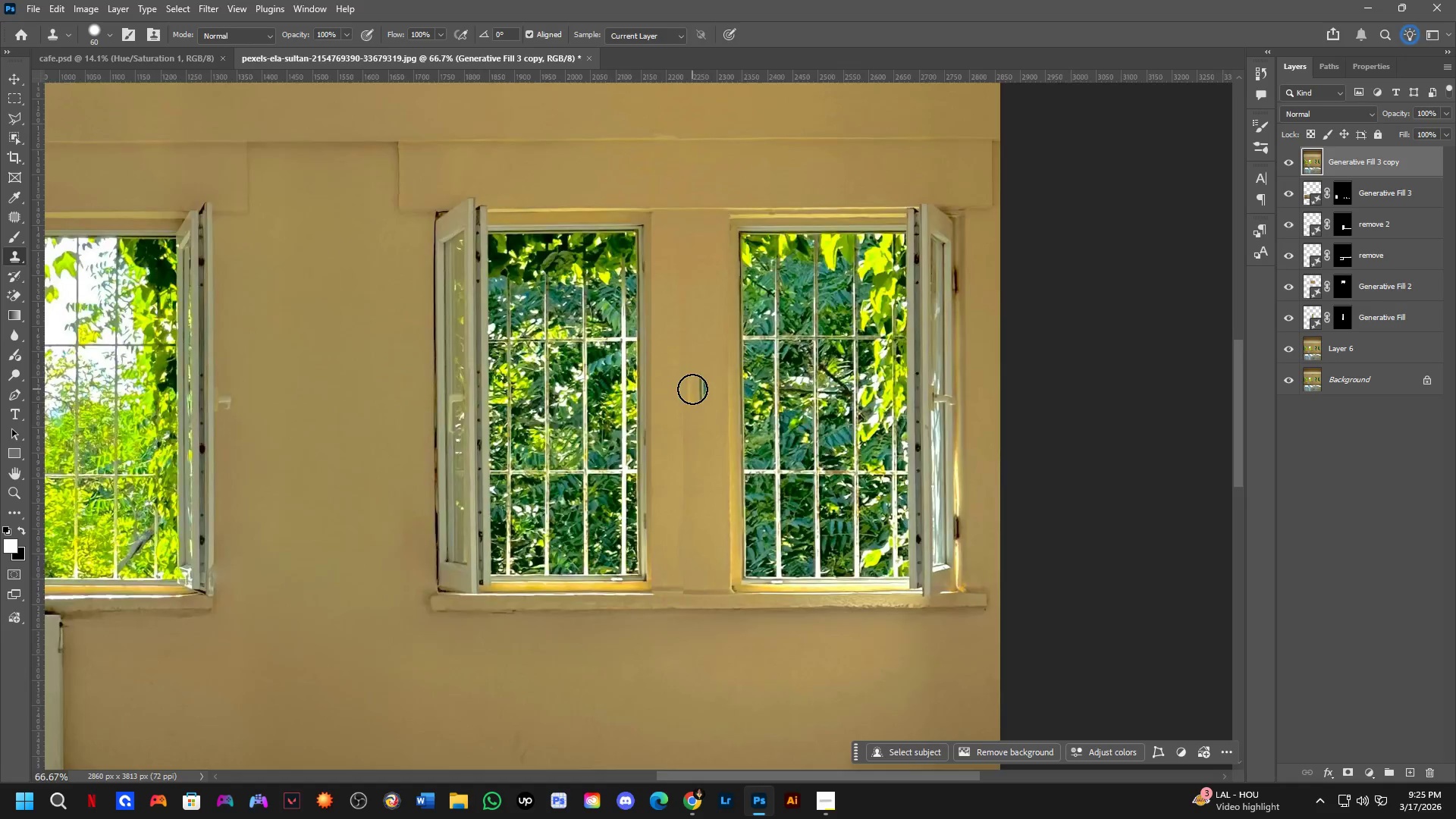 
key(Shift+ShiftLeft)
 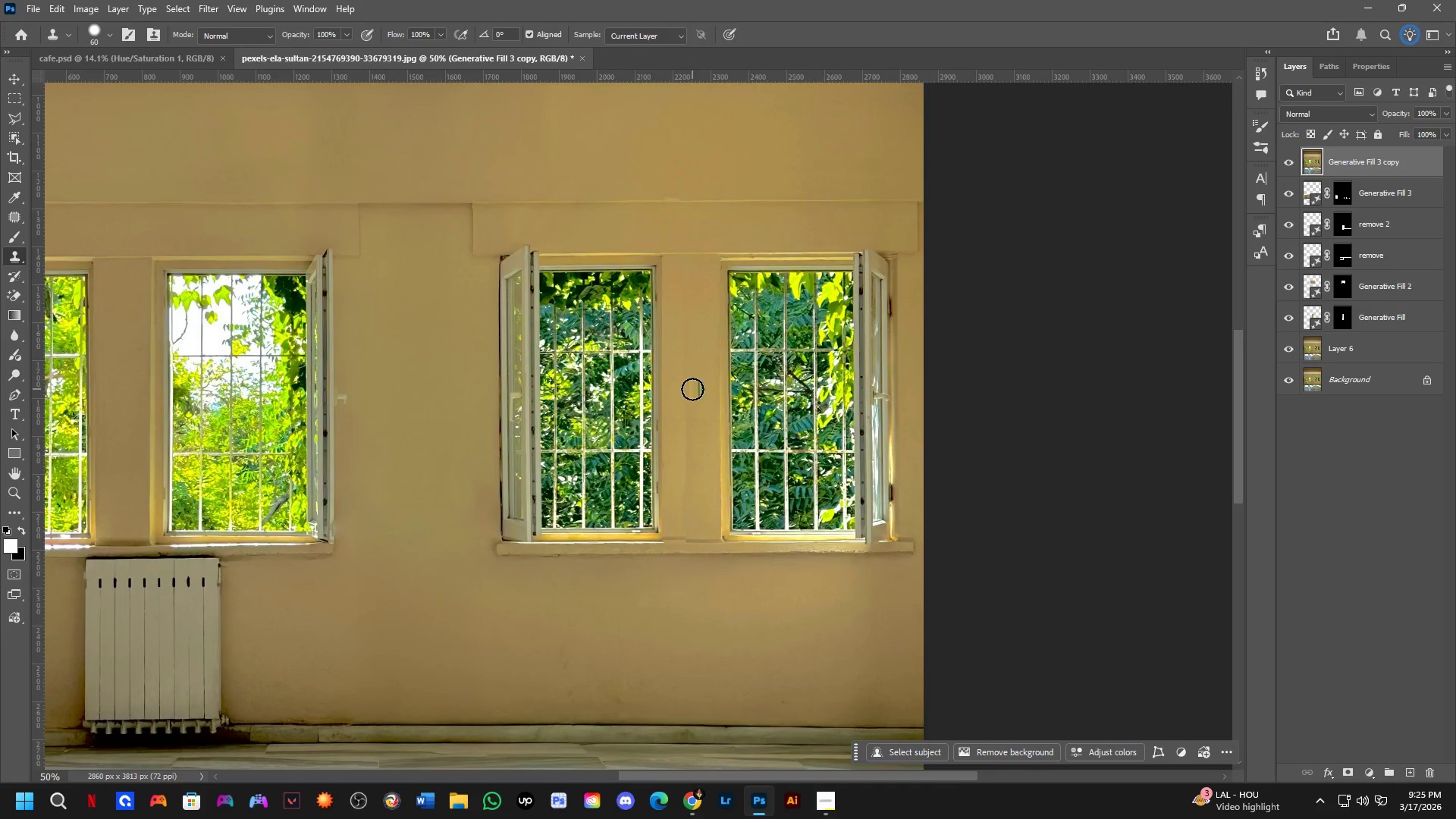 
scroll: coordinate [692, 389], scroll_direction: down, amount: 2.0
 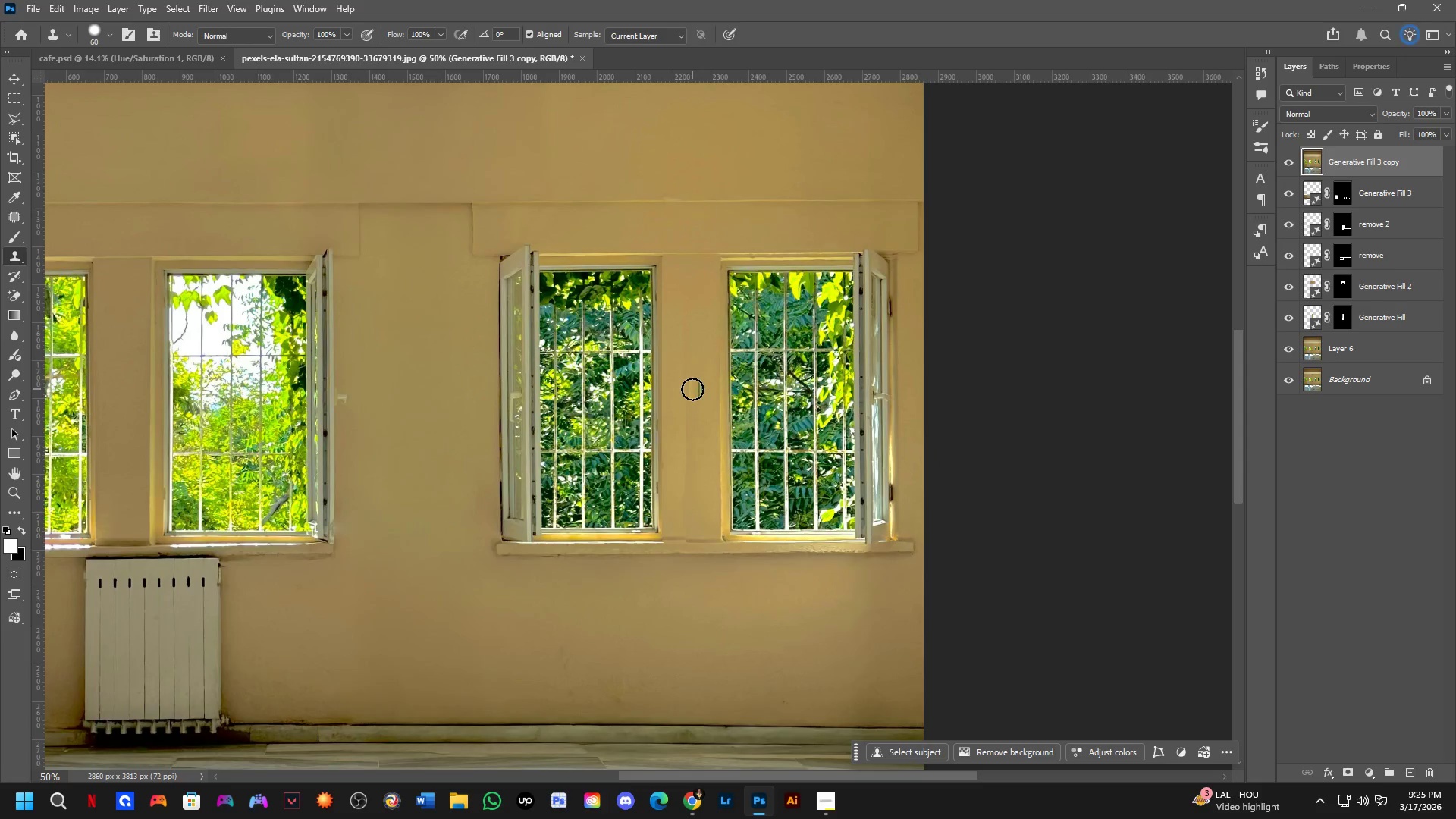 
scroll: coordinate [692, 389], scroll_direction: up, amount: 3.0
 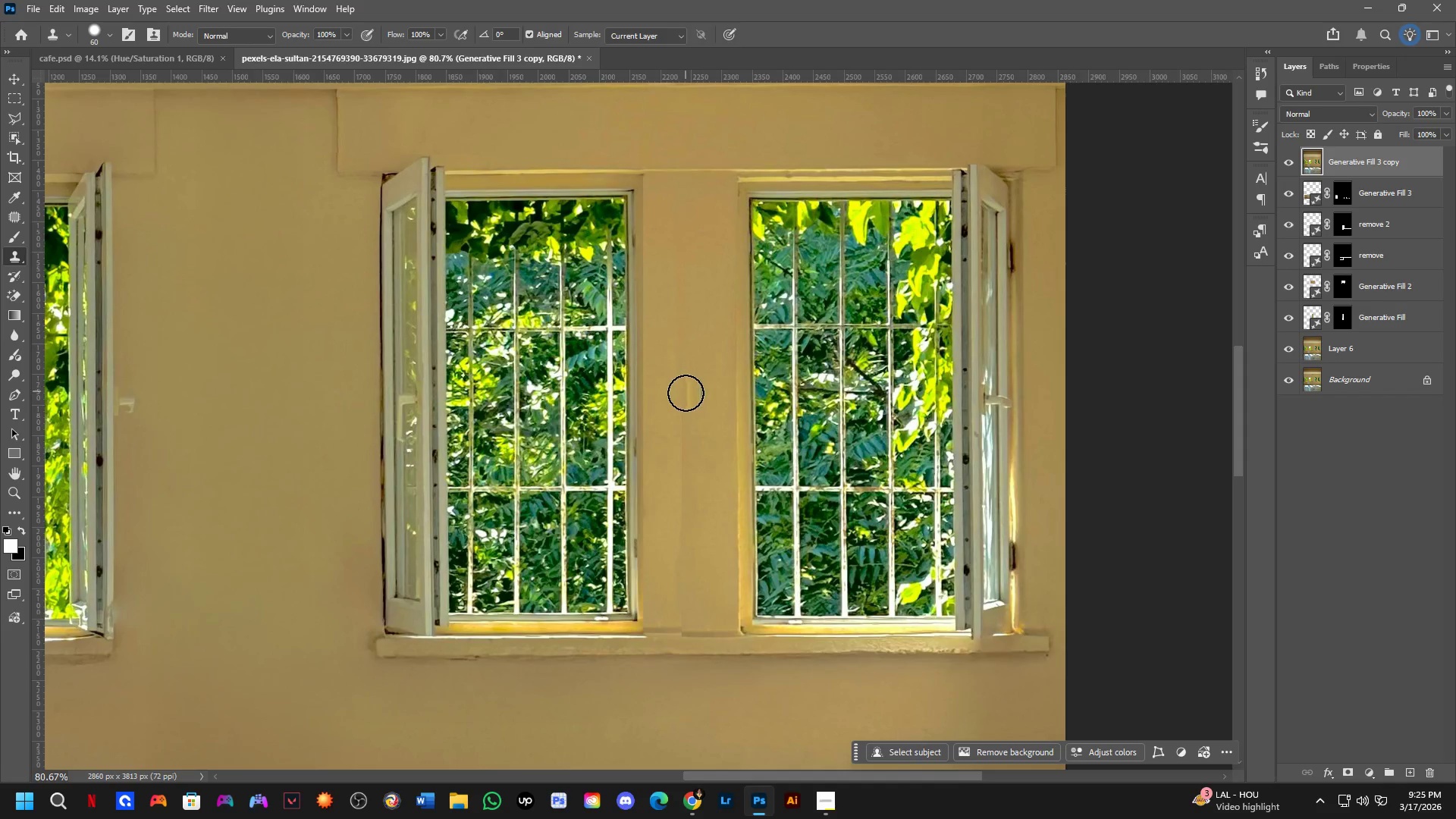 
key(Control+Z)
 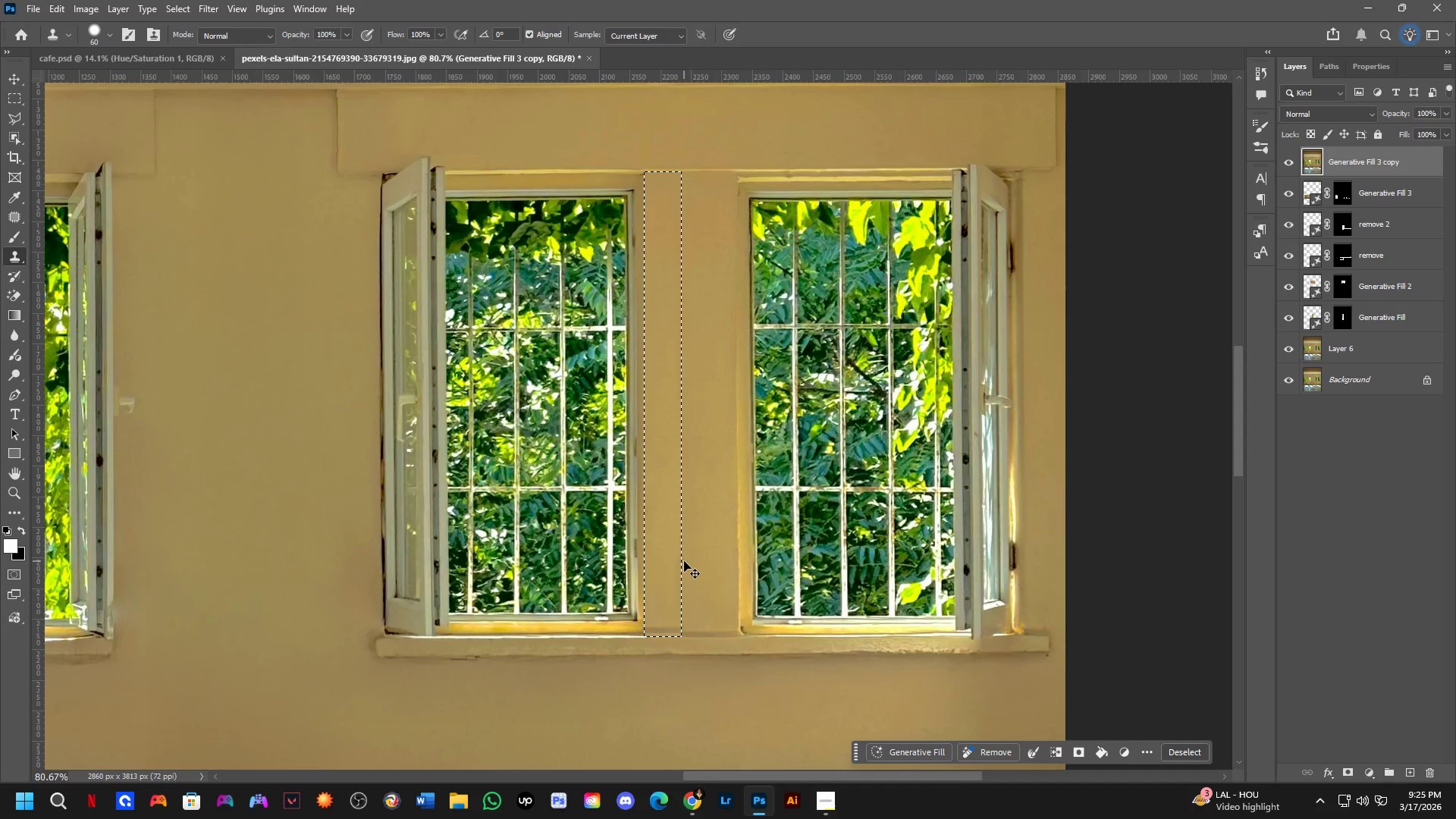 
key(Control+Z)
 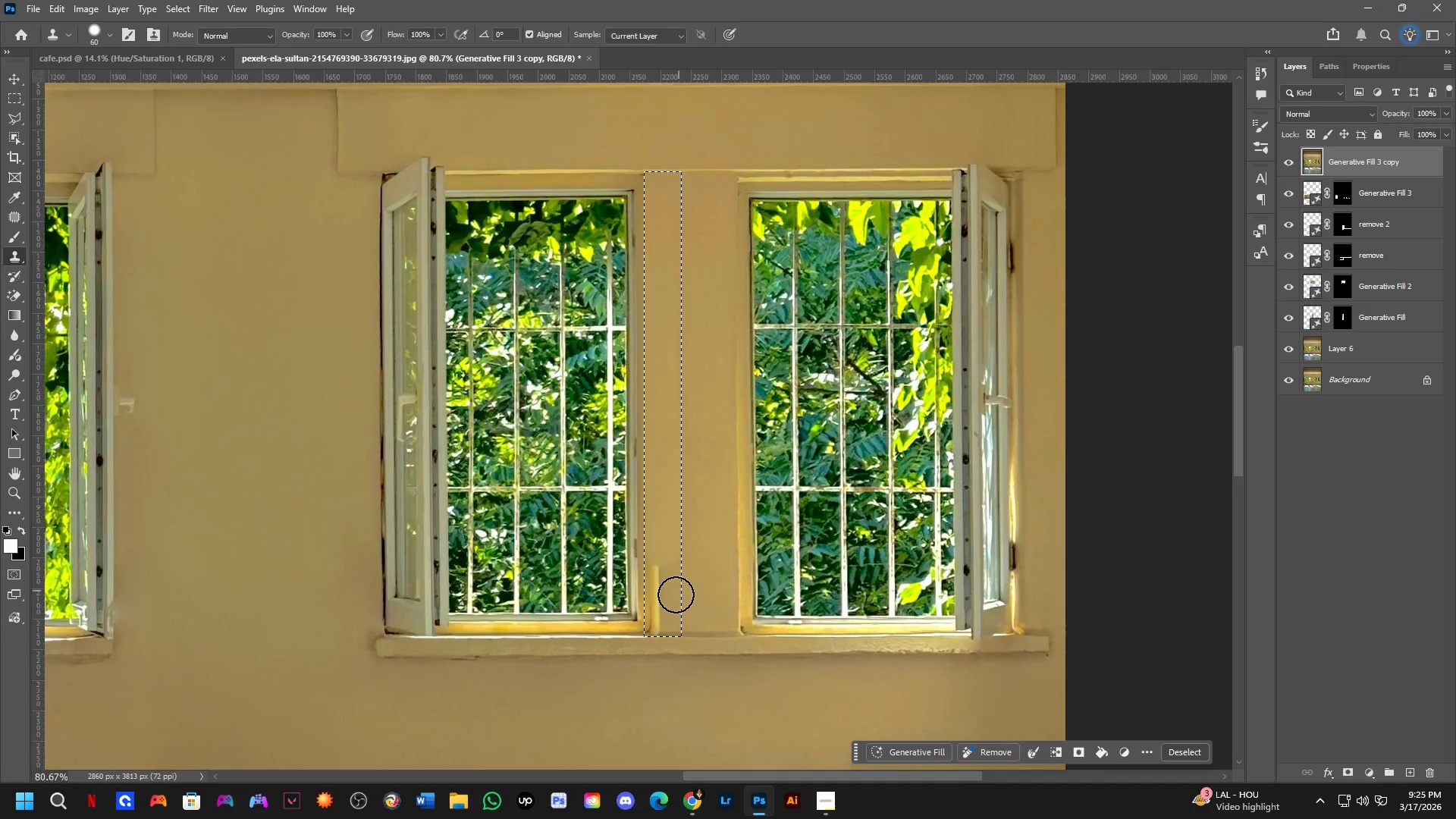 
key(Control+Z)
 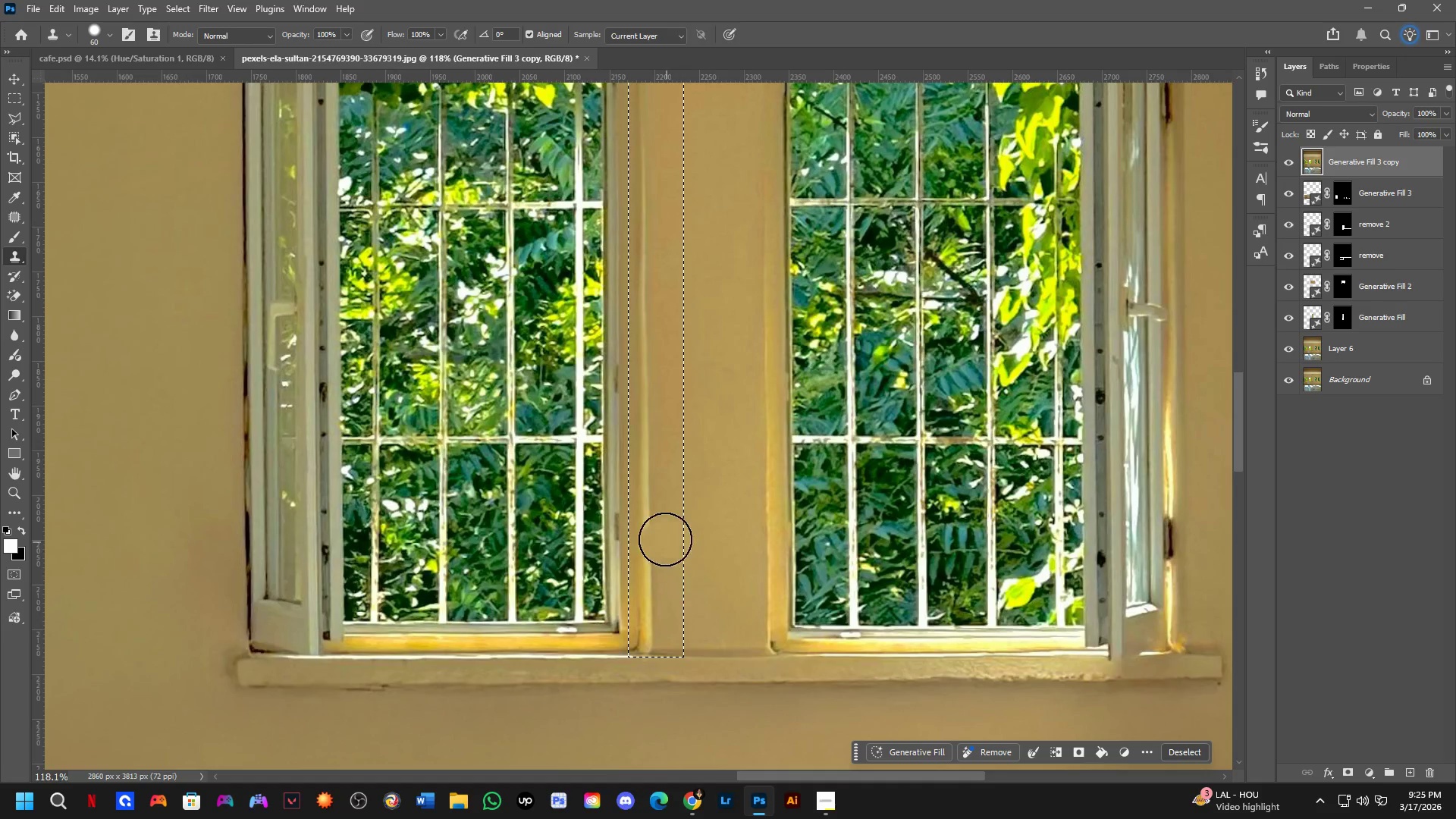 
scroll: coordinate [676, 595], scroll_direction: up, amount: 4.0
 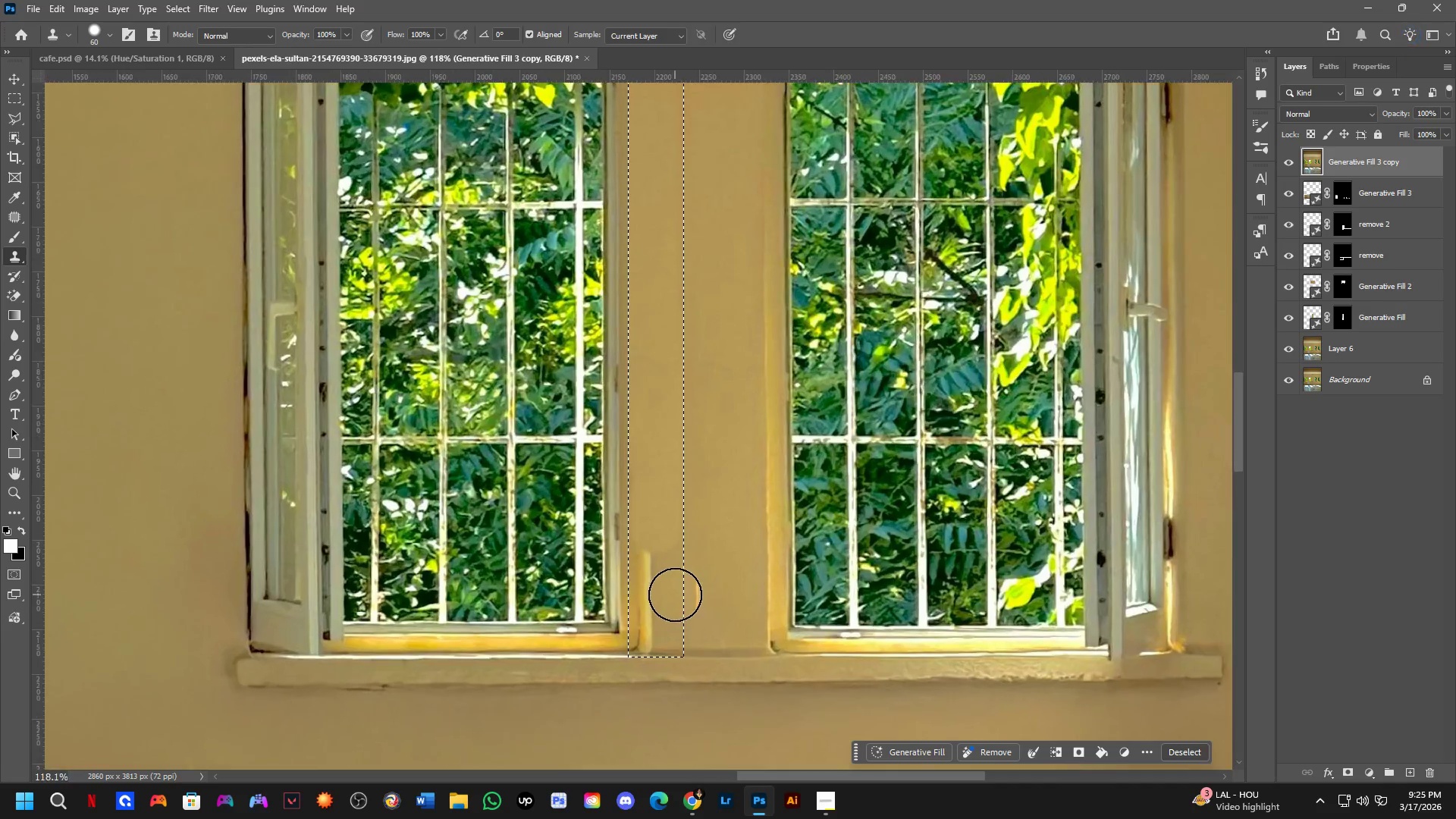 
hold_key(key=Space, duration=0.41)
 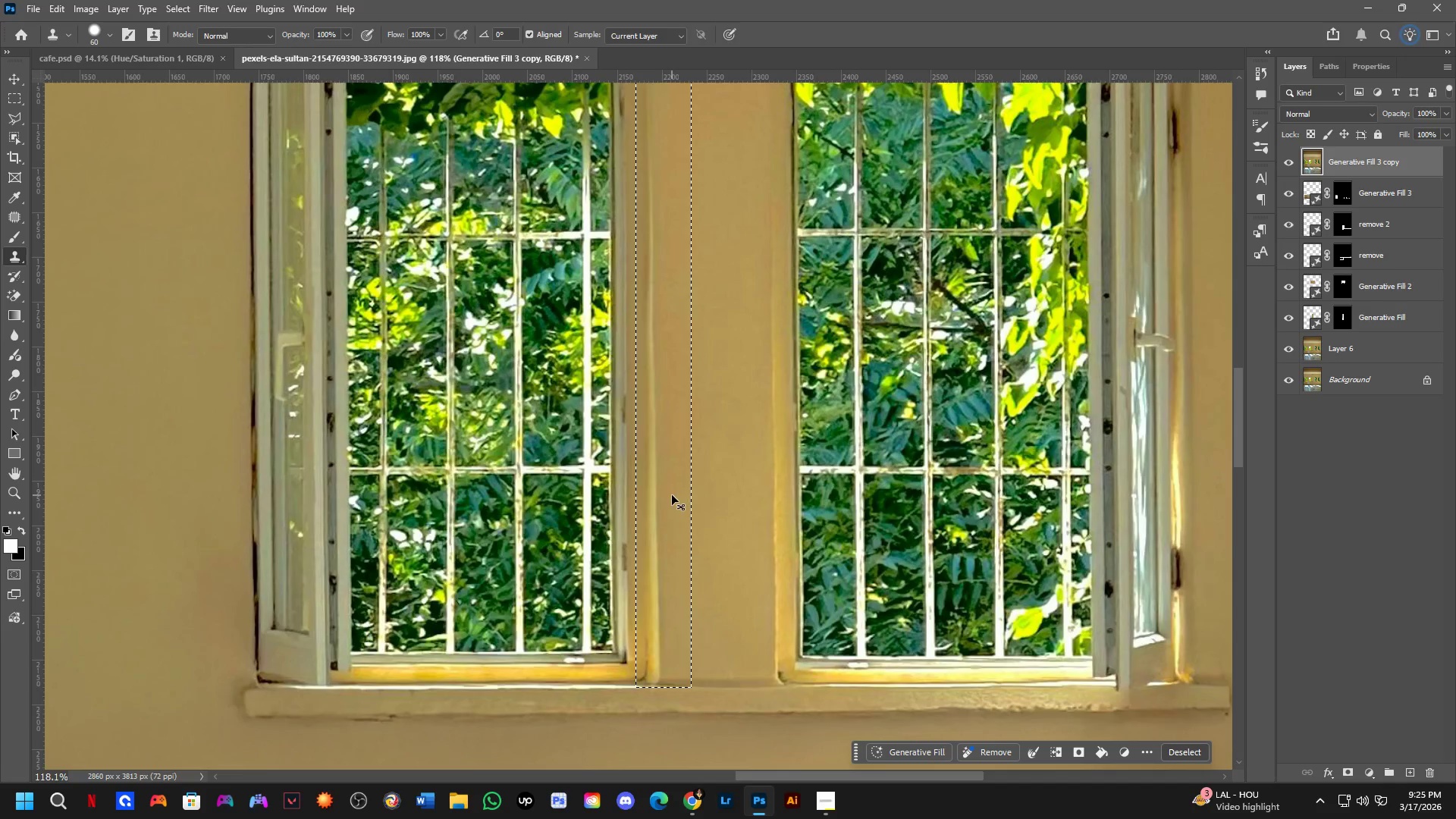 
left_click_drag(start_coordinate=[668, 471], to_coordinate=[676, 501])
 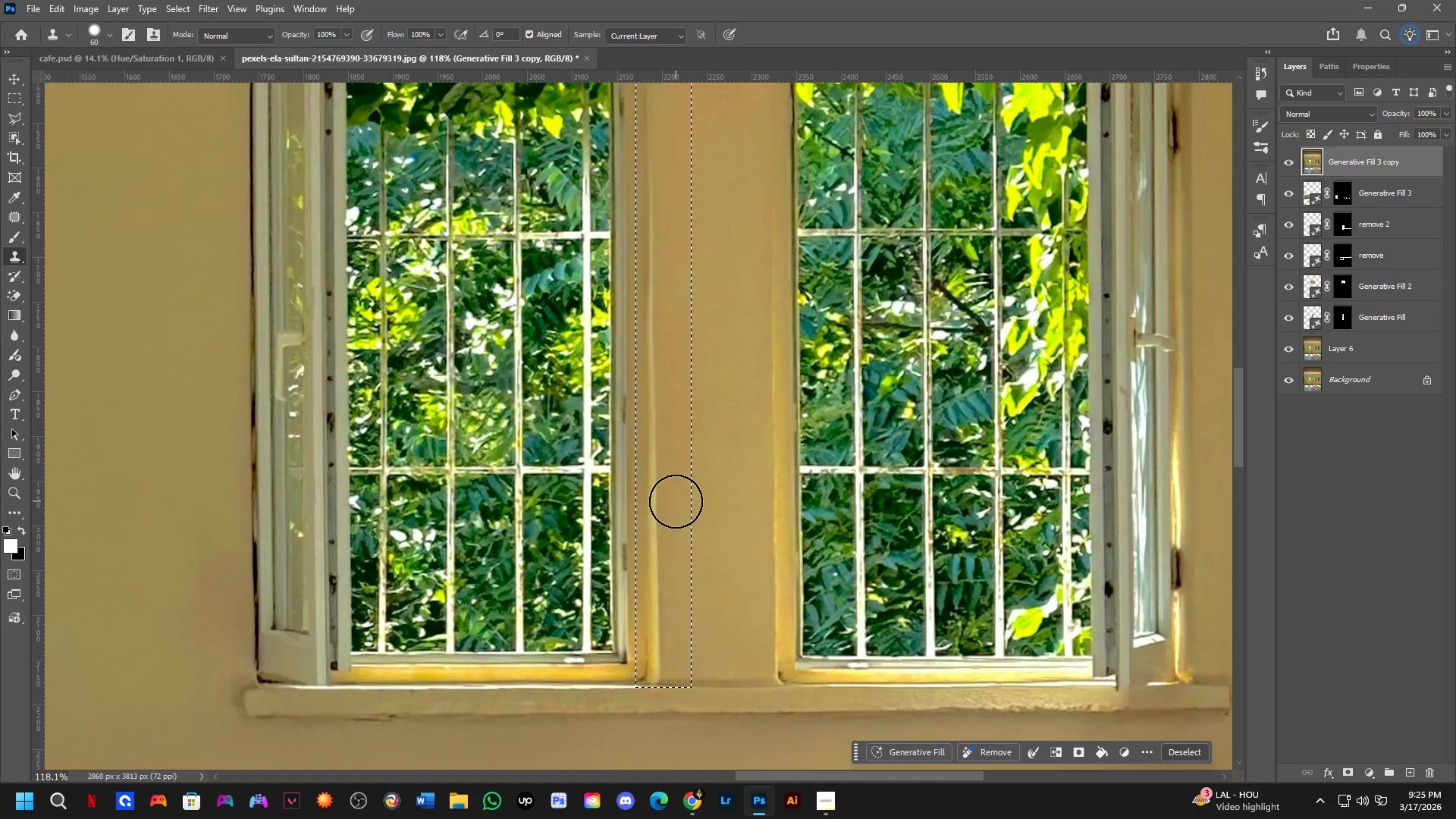 
hold_key(key=ControlLeft, duration=0.38)
 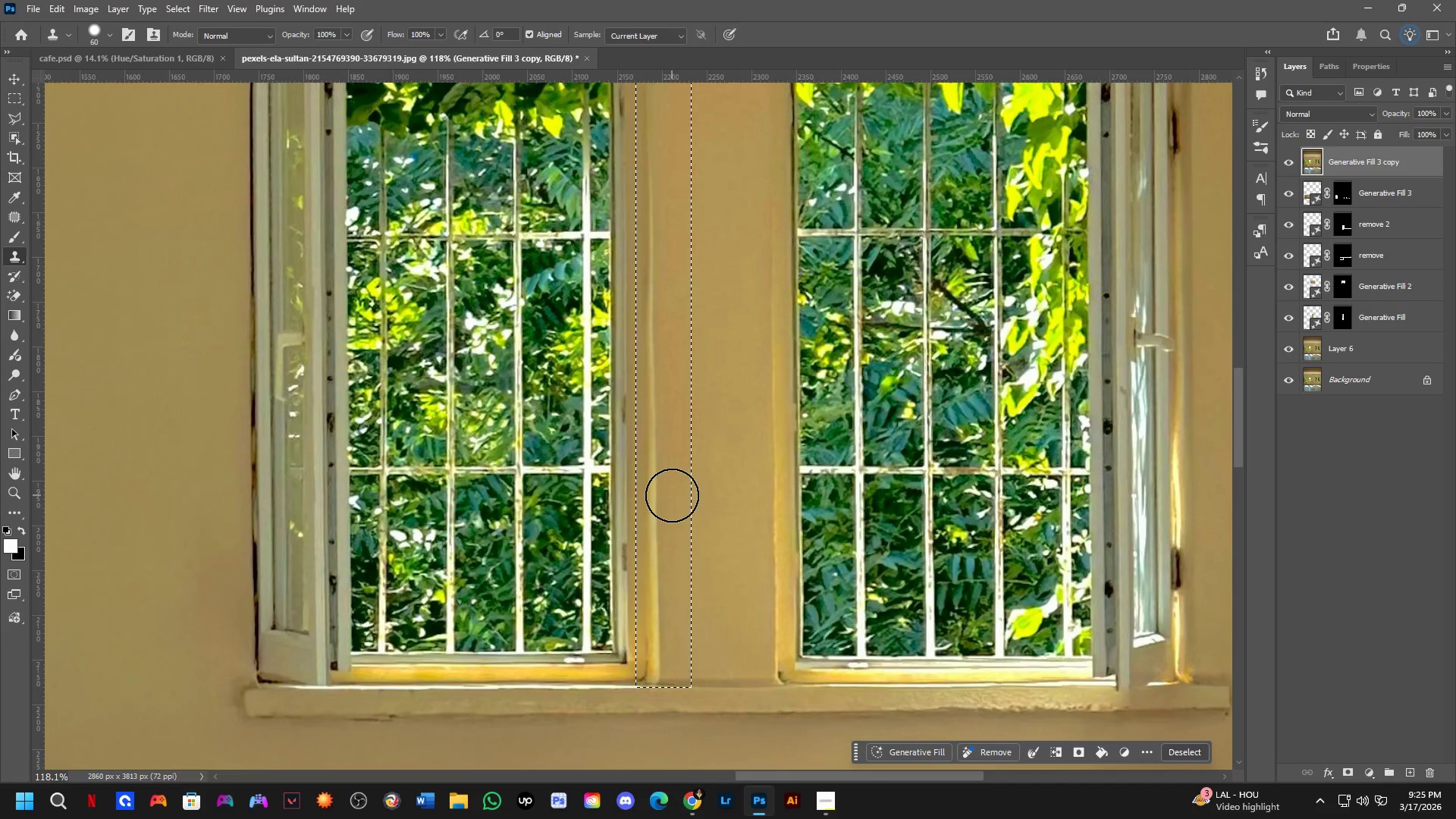 
left_click([672, 495])
 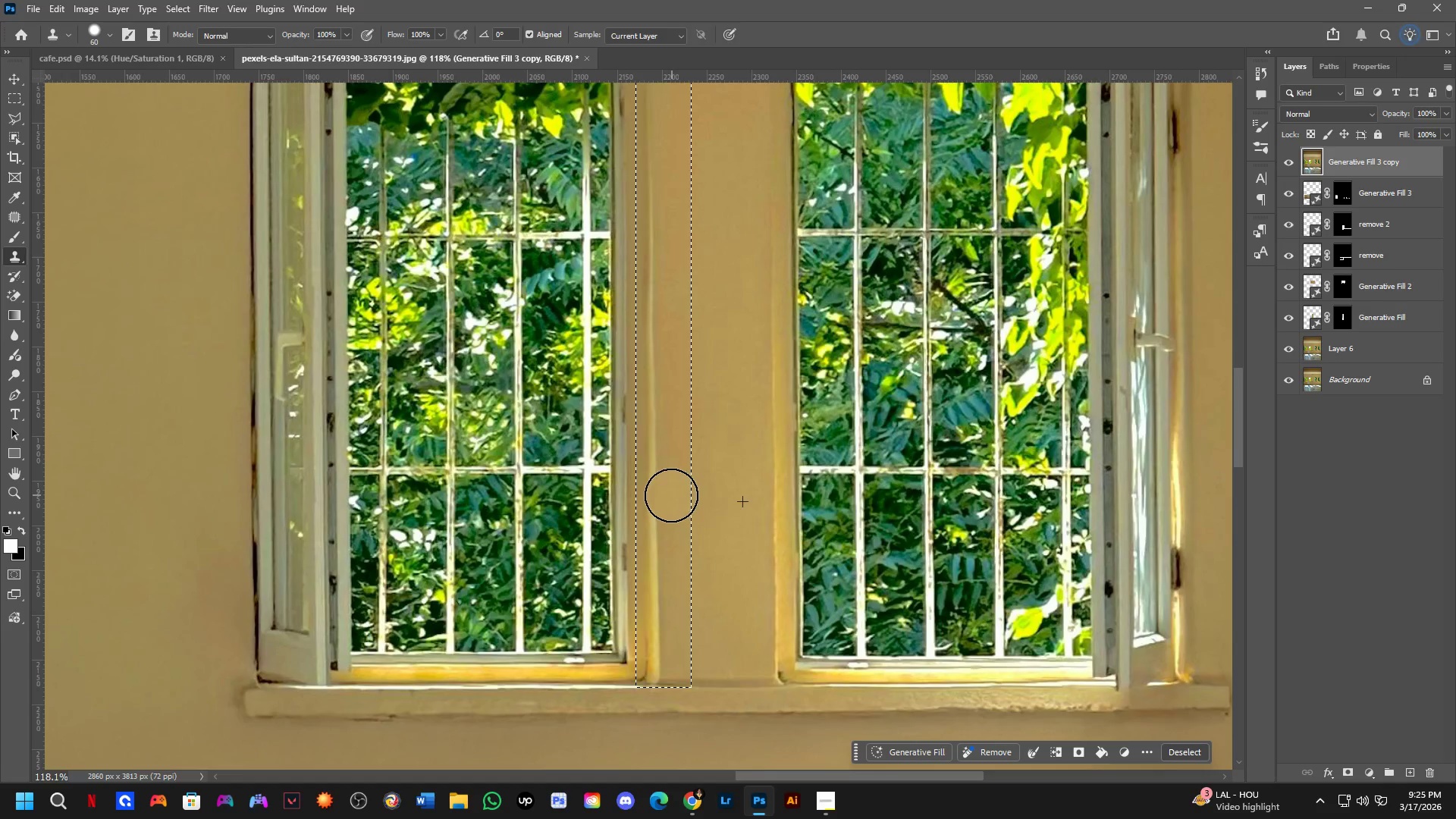 
key(Control+Z)
 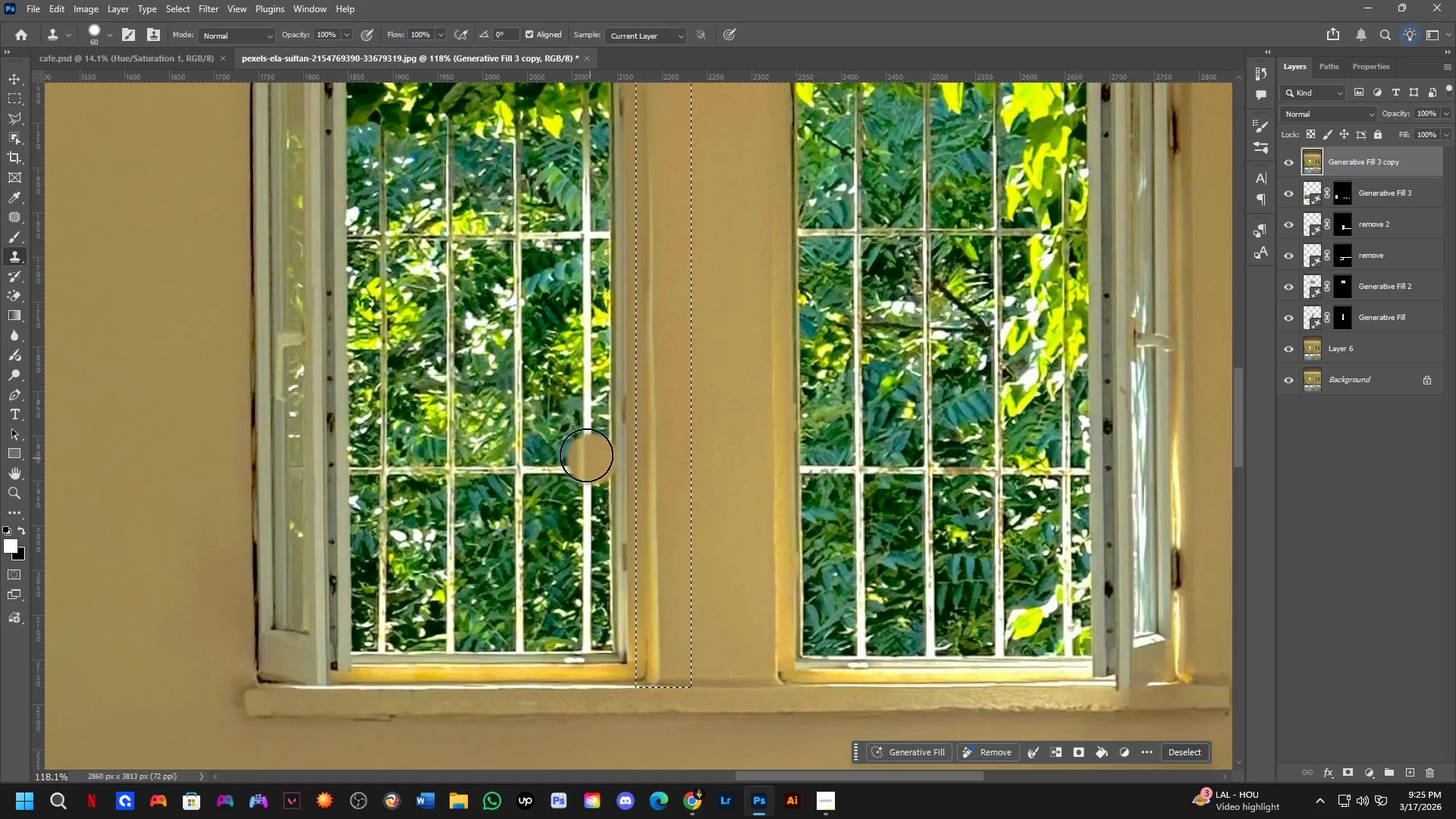 
key(L)
 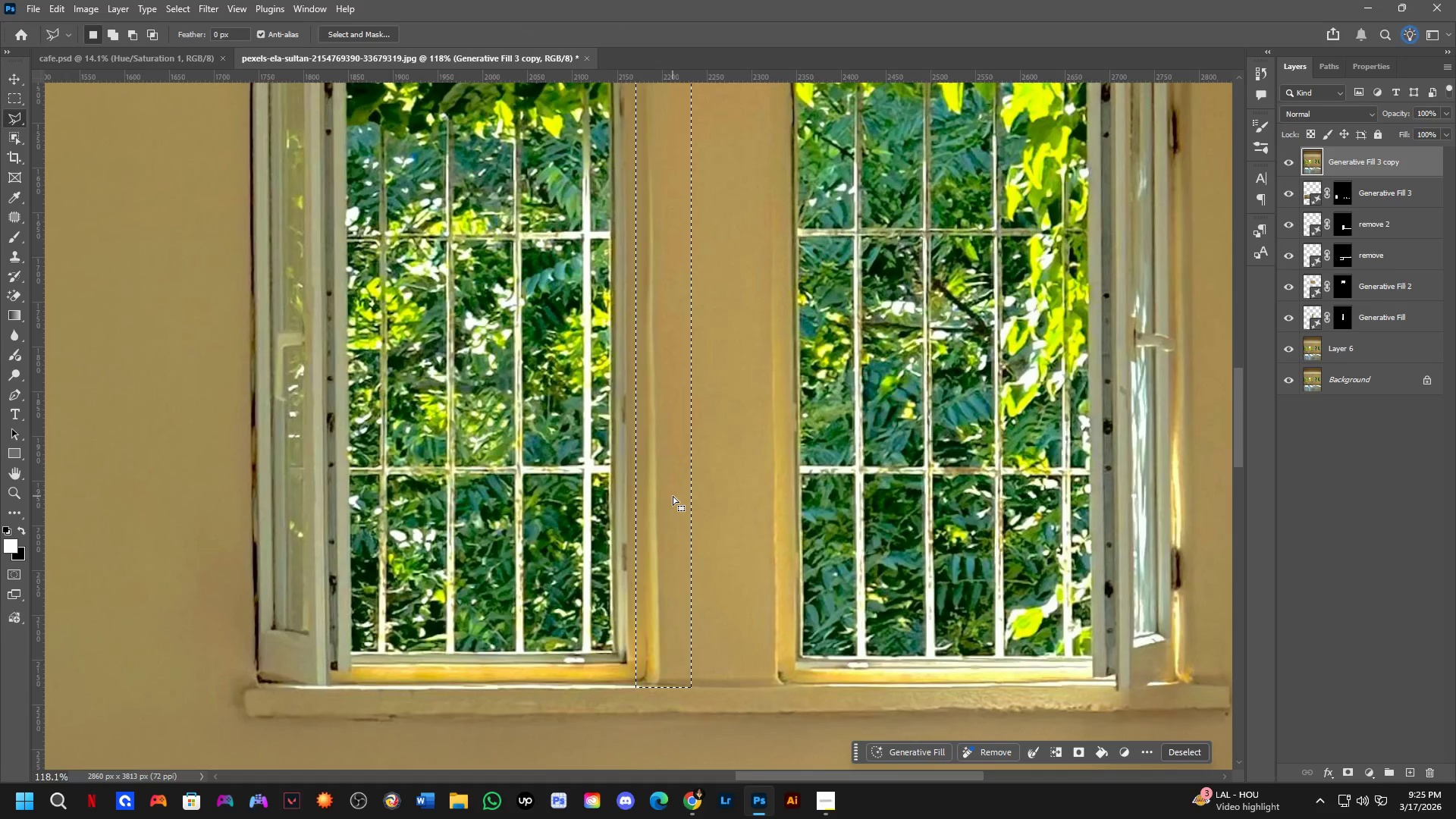 
left_click_drag(start_coordinate=[673, 496], to_coordinate=[687, 496])
 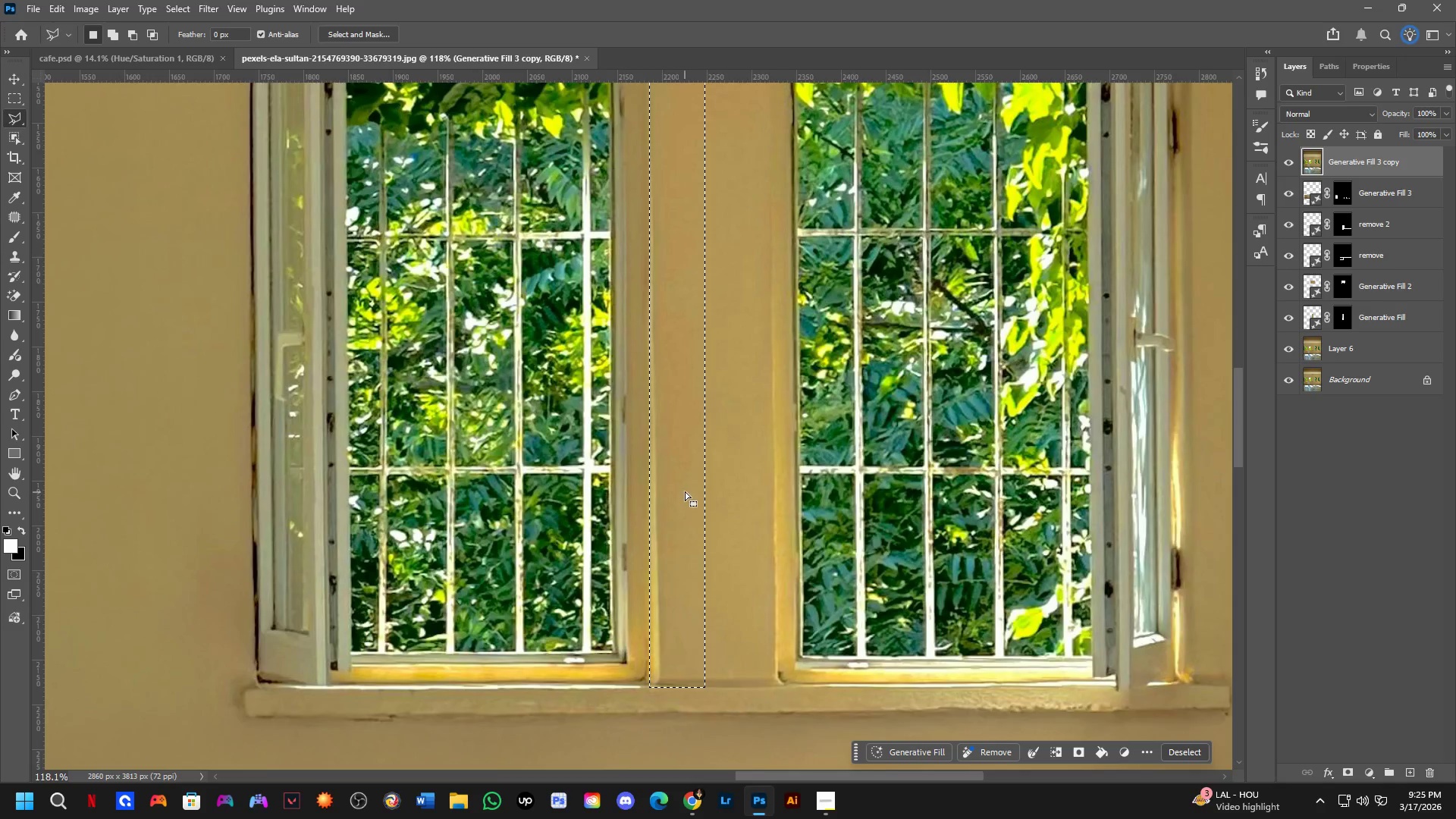 
hold_key(key=Space, duration=0.52)
 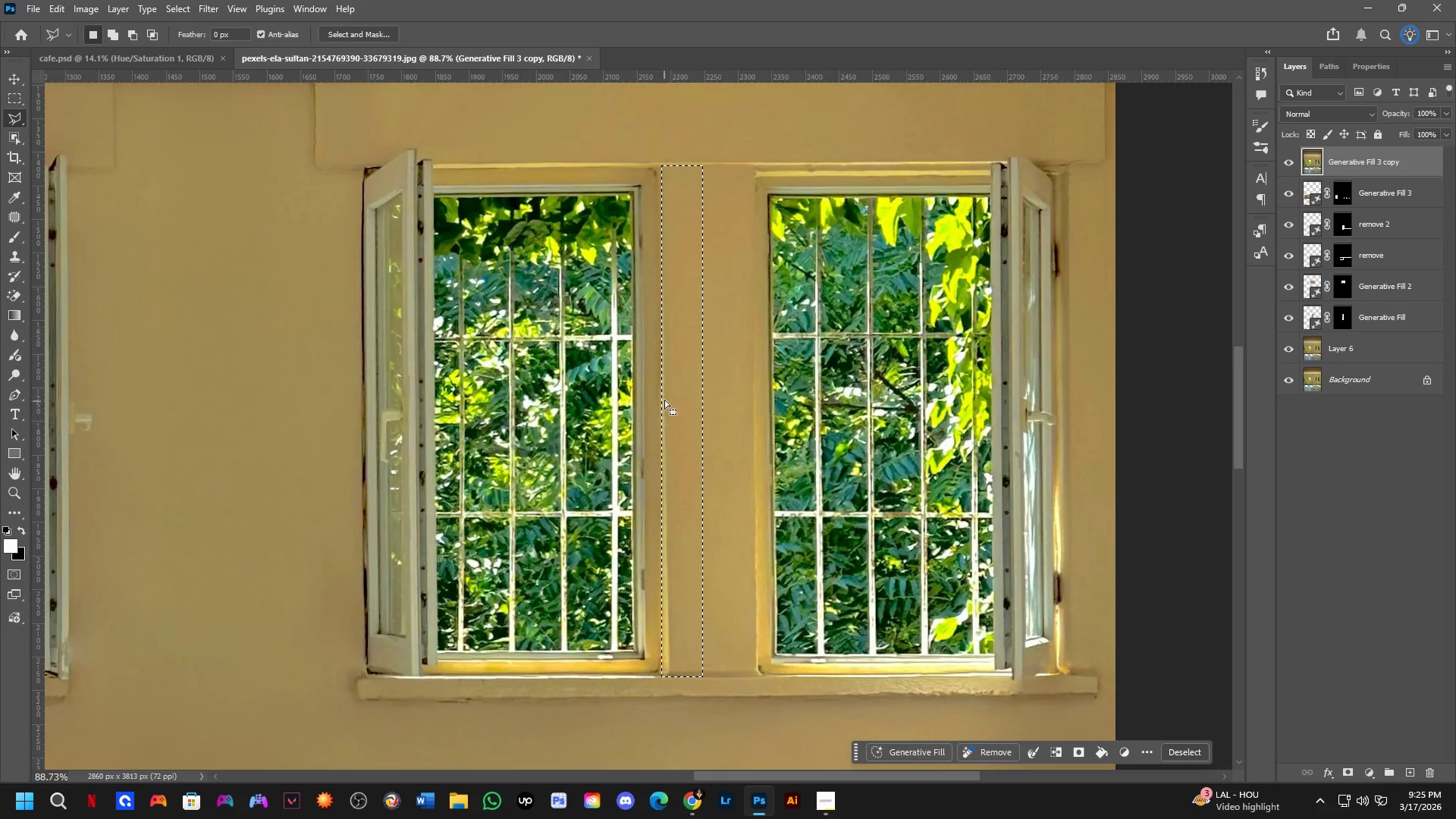 
left_click_drag(start_coordinate=[673, 422], to_coordinate=[676, 461])
 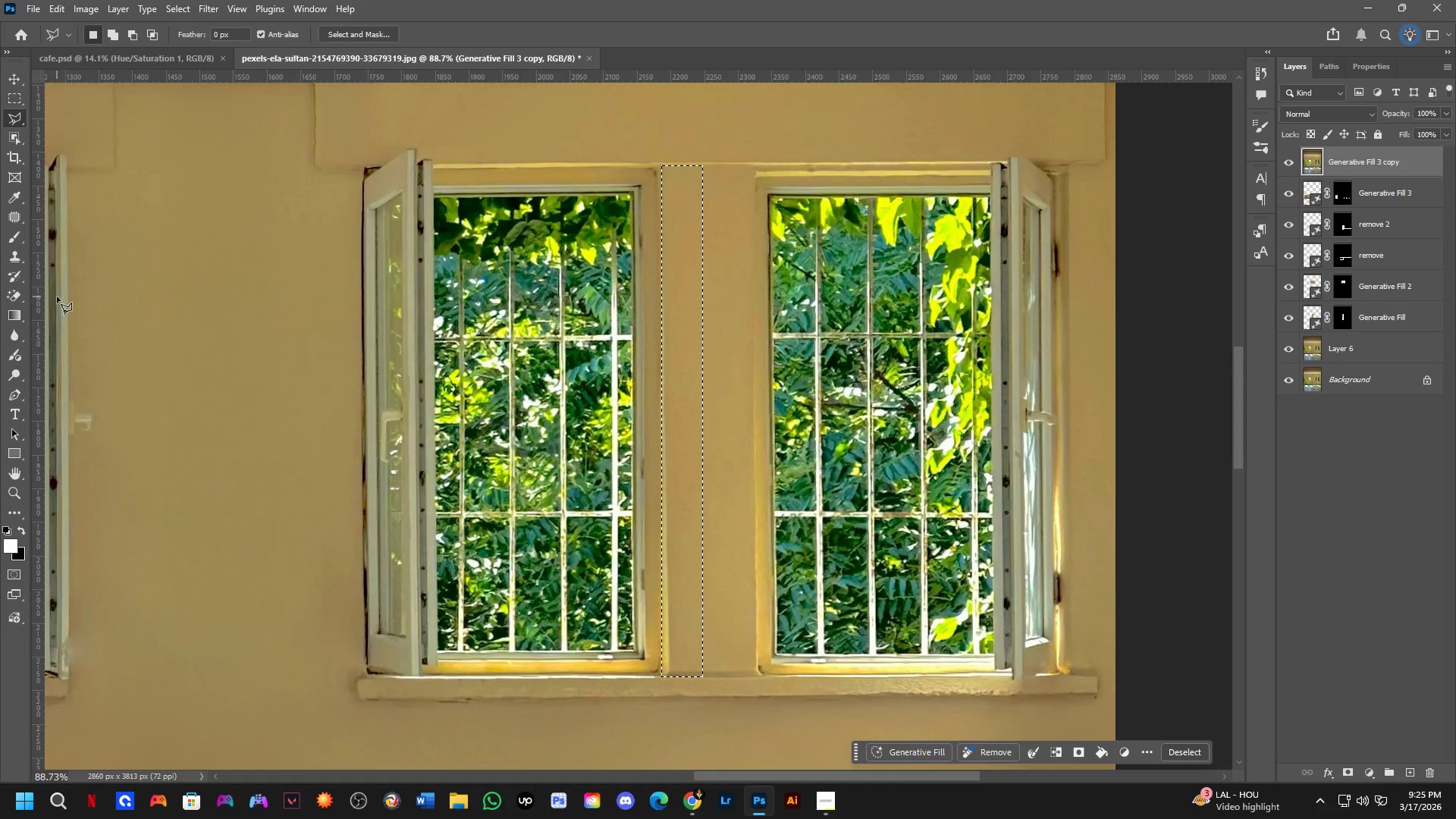 
scroll: coordinate [682, 491], scroll_direction: down, amount: 3.0
 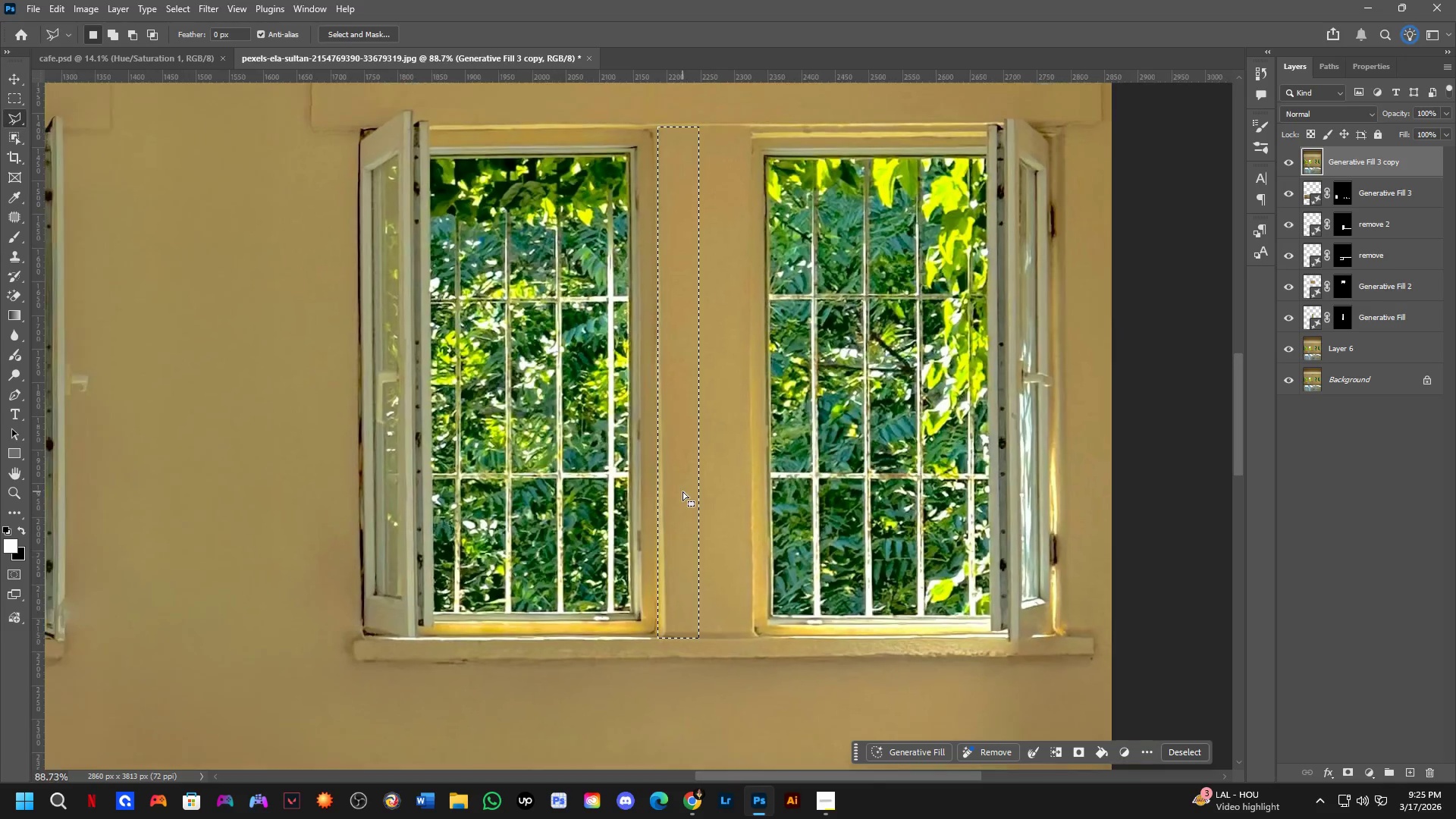 
left_click([11, 254])
 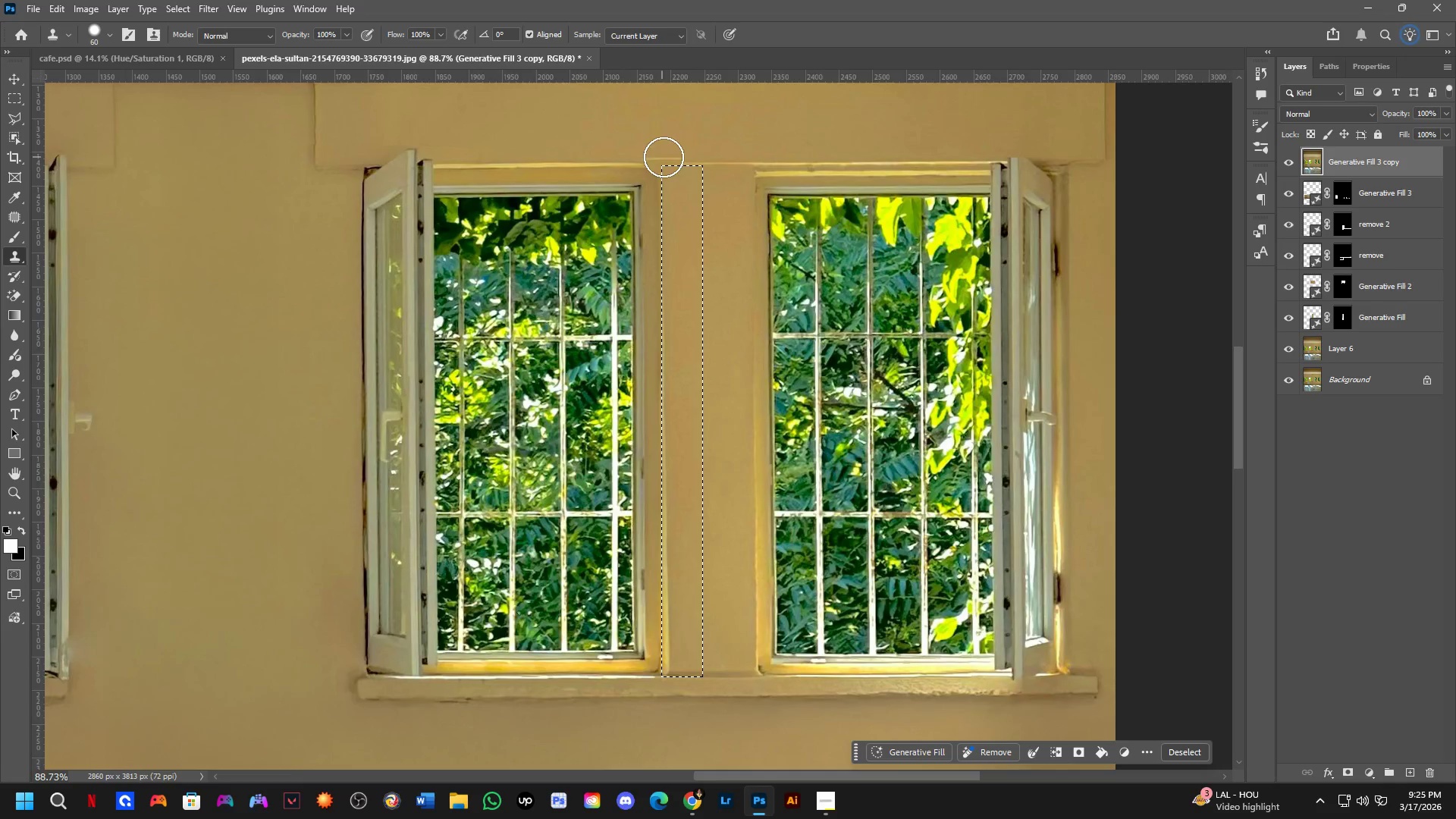 
left_click_drag(start_coordinate=[677, 184], to_coordinate=[680, 493])
 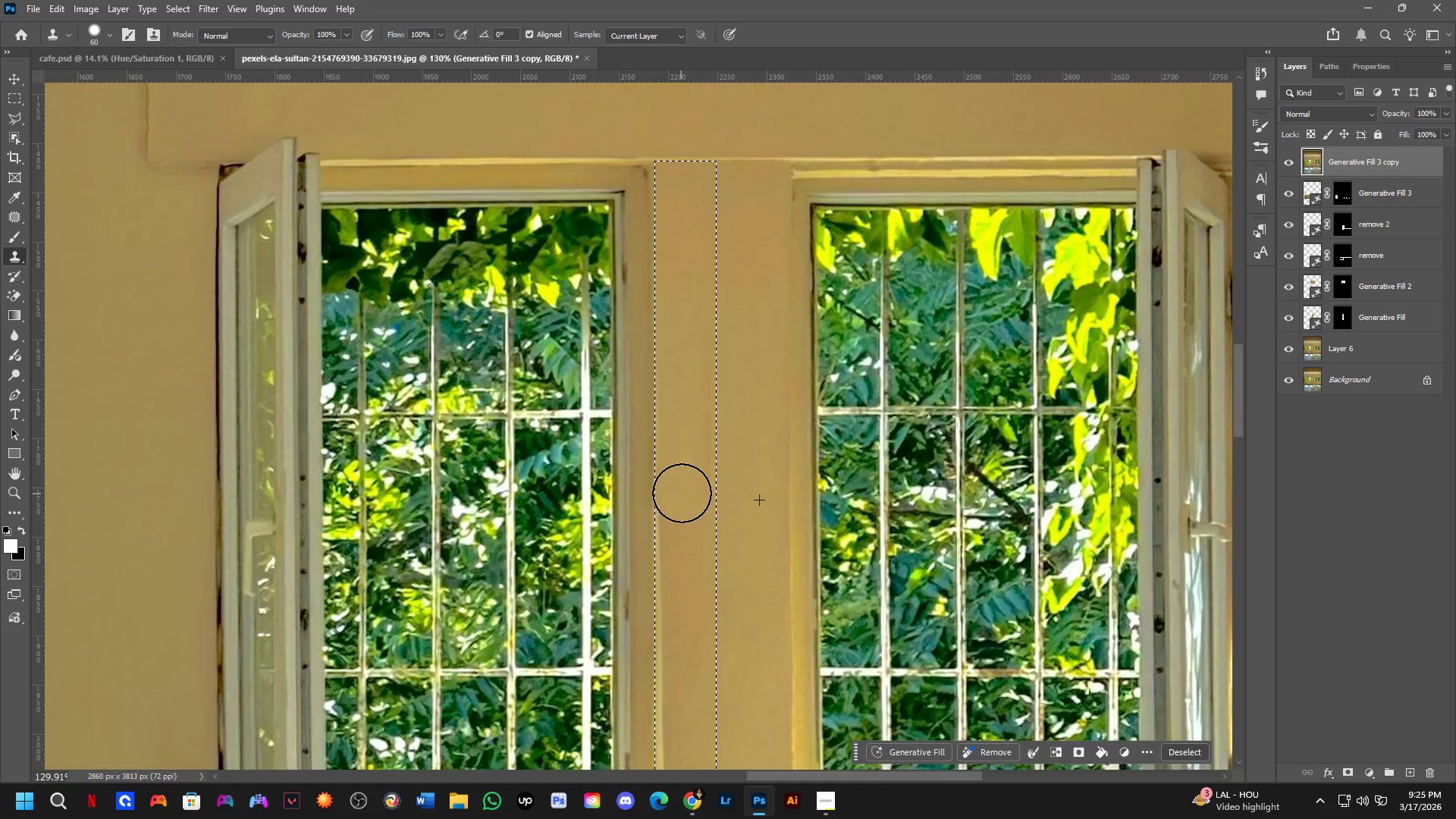 
scroll: coordinate [677, 177], scroll_direction: up, amount: 4.0
 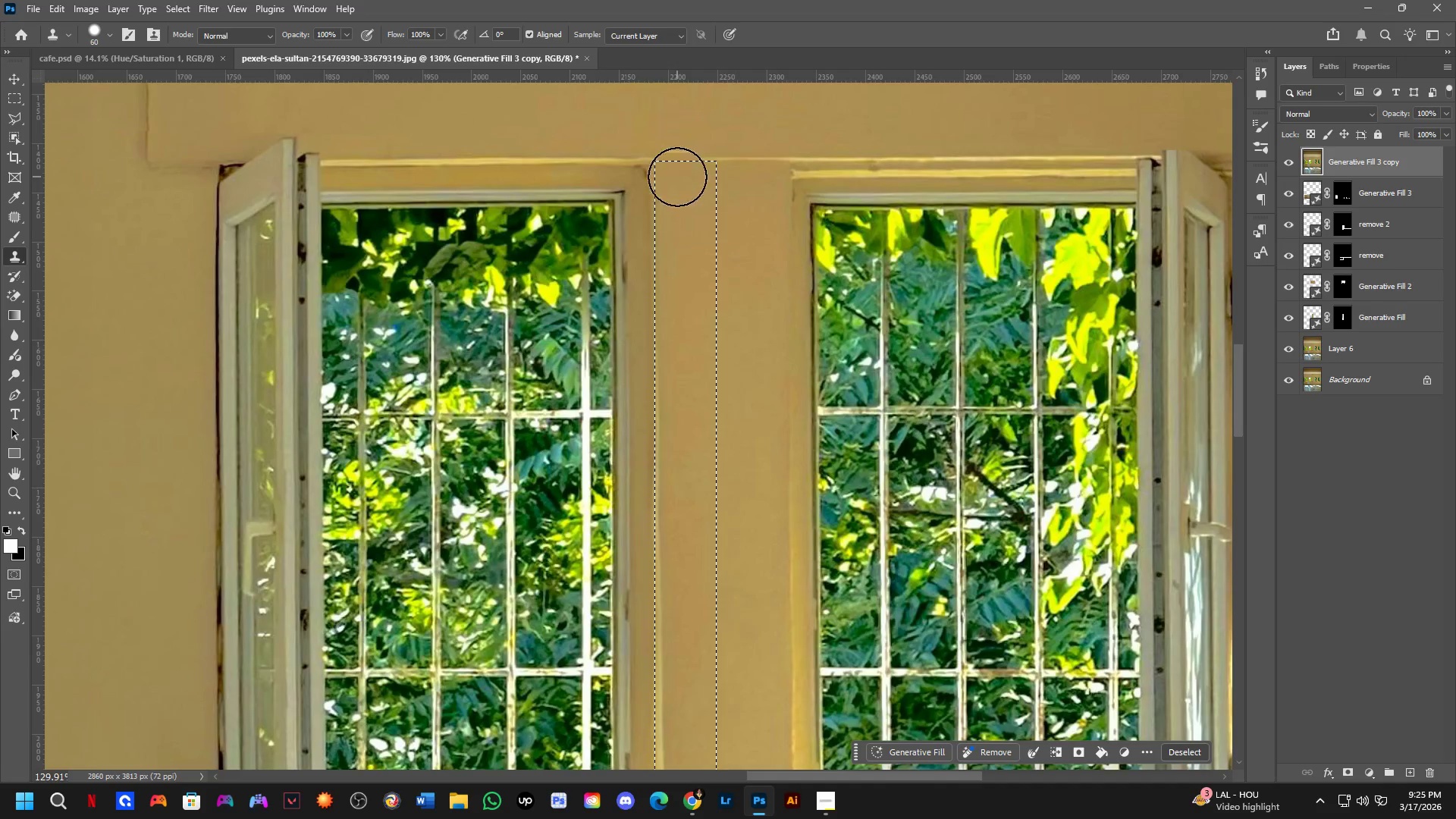 
hold_key(key=Space, duration=0.56)
 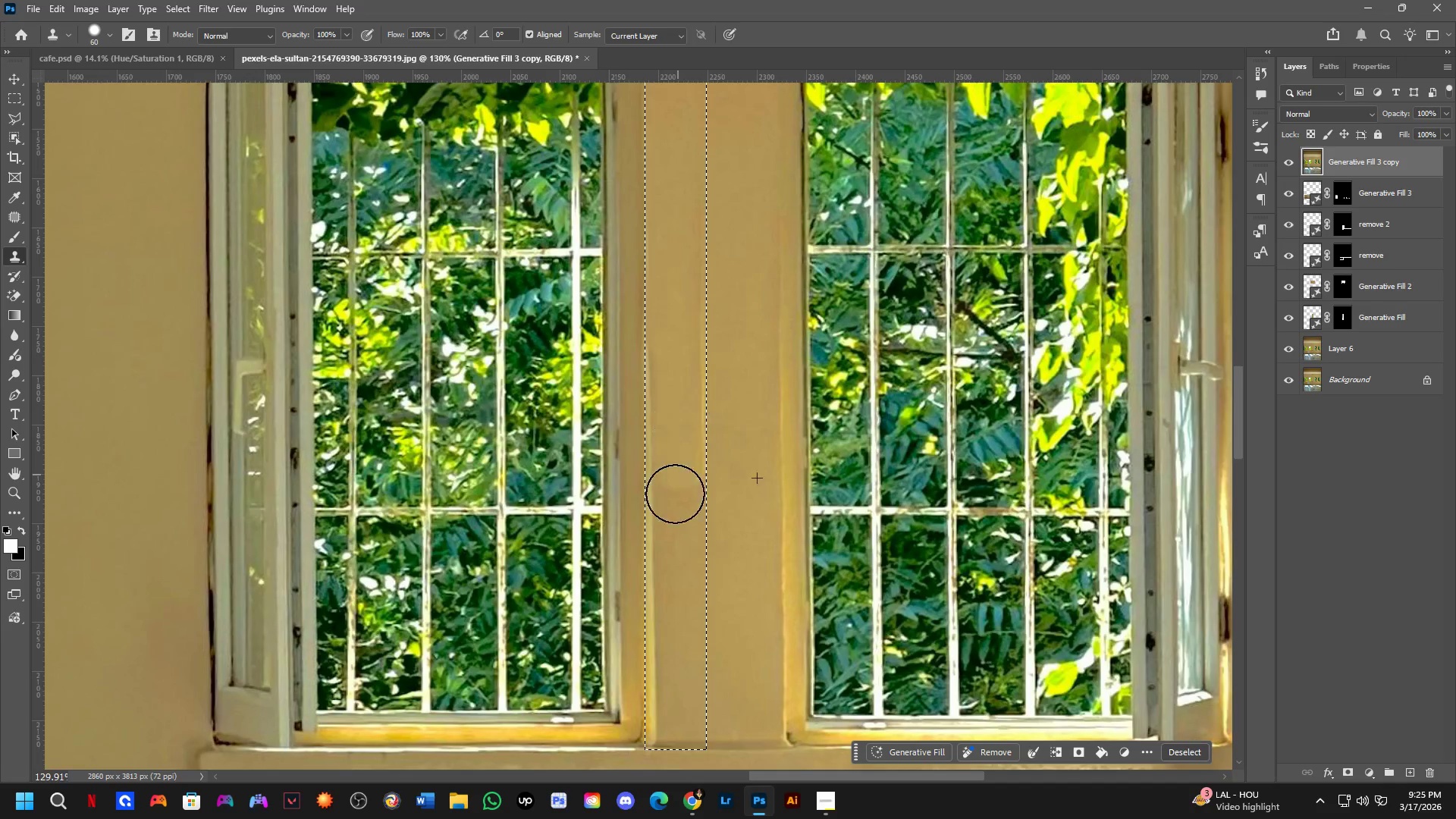 
left_click_drag(start_coordinate=[687, 515], to_coordinate=[677, 353])
 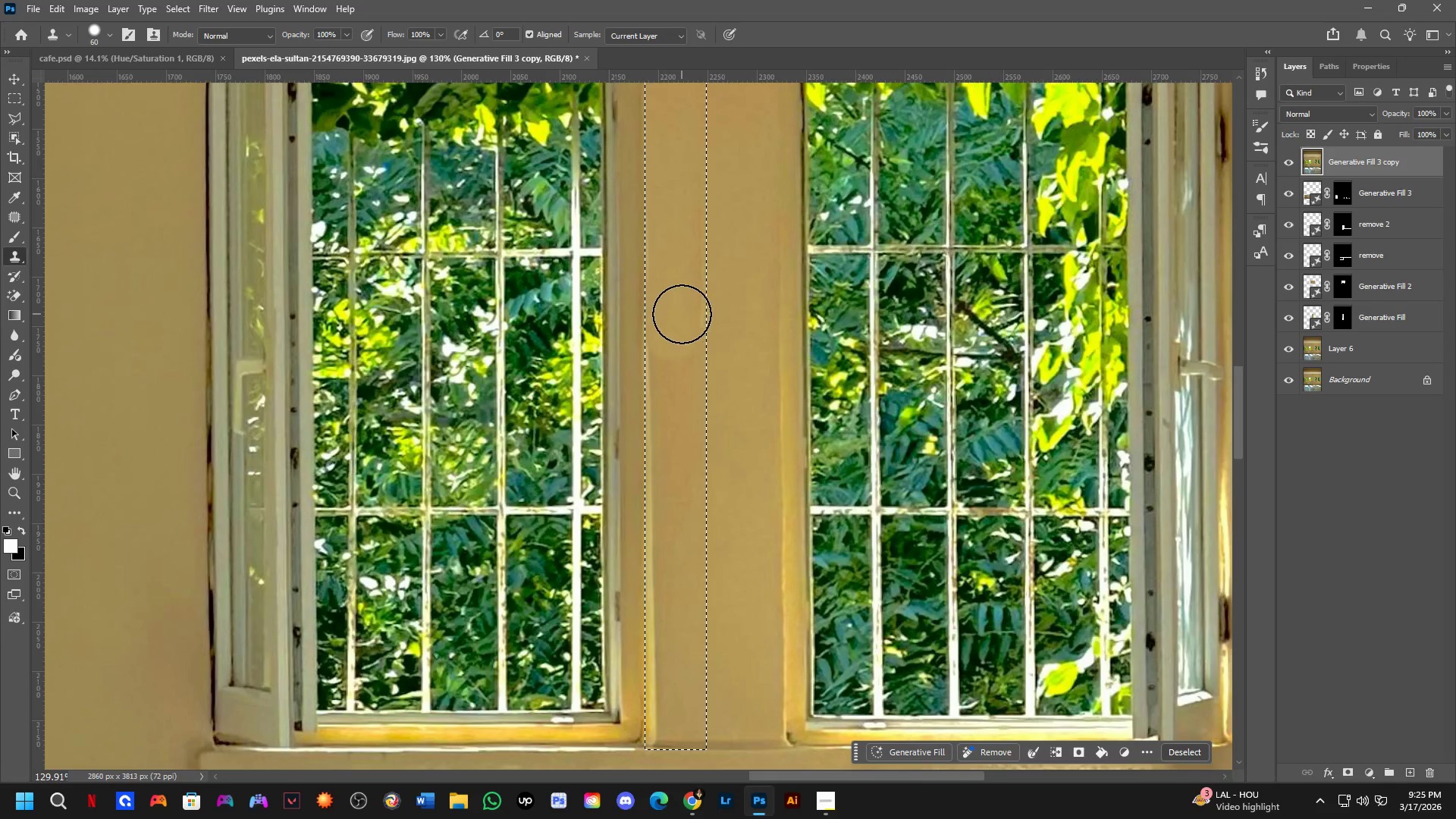 
left_click_drag(start_coordinate=[682, 314], to_coordinate=[668, 726])
 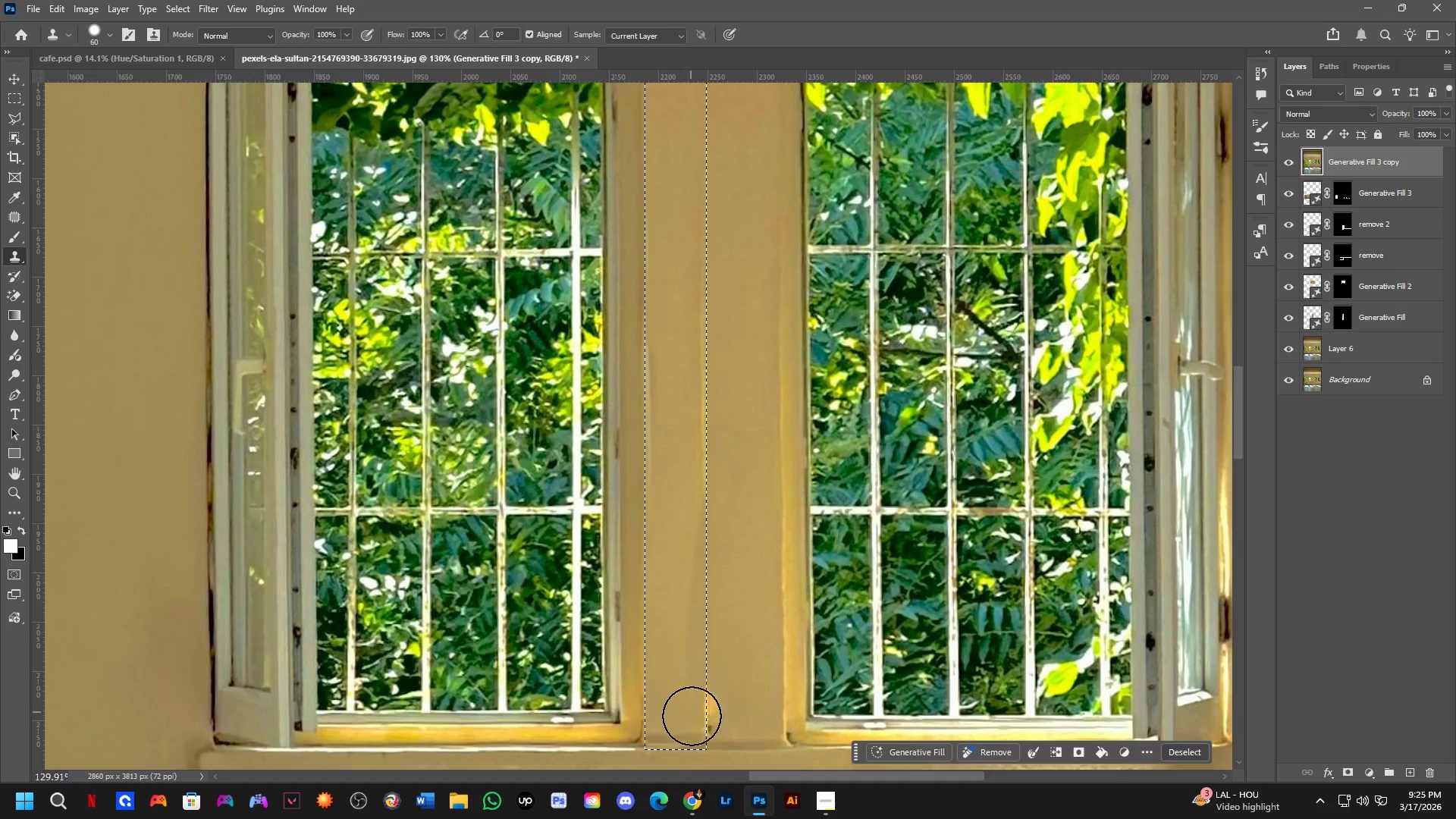 
left_click_drag(start_coordinate=[694, 728], to_coordinate=[668, 306])
 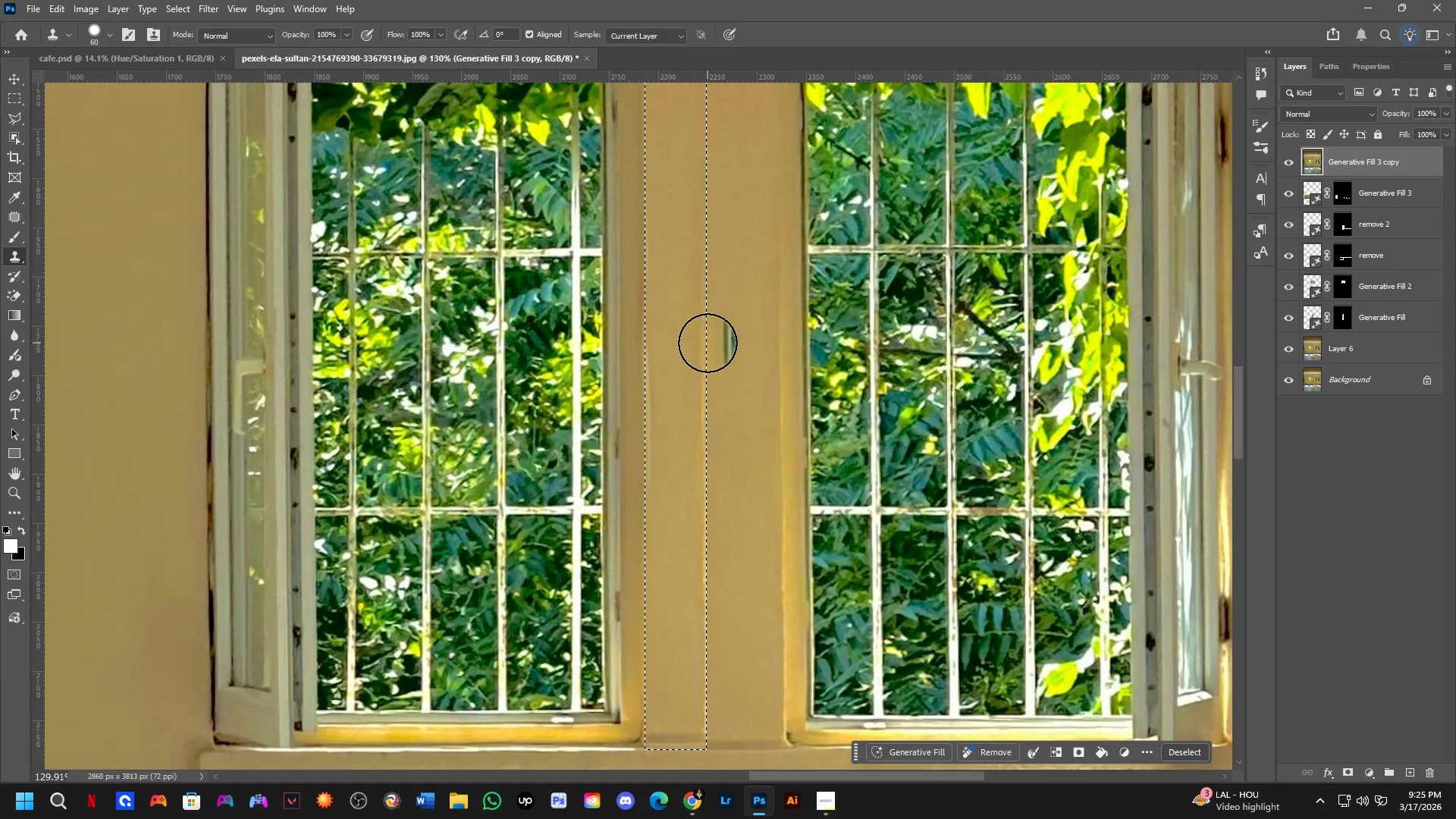 
hold_key(key=AltLeft, duration=0.44)
 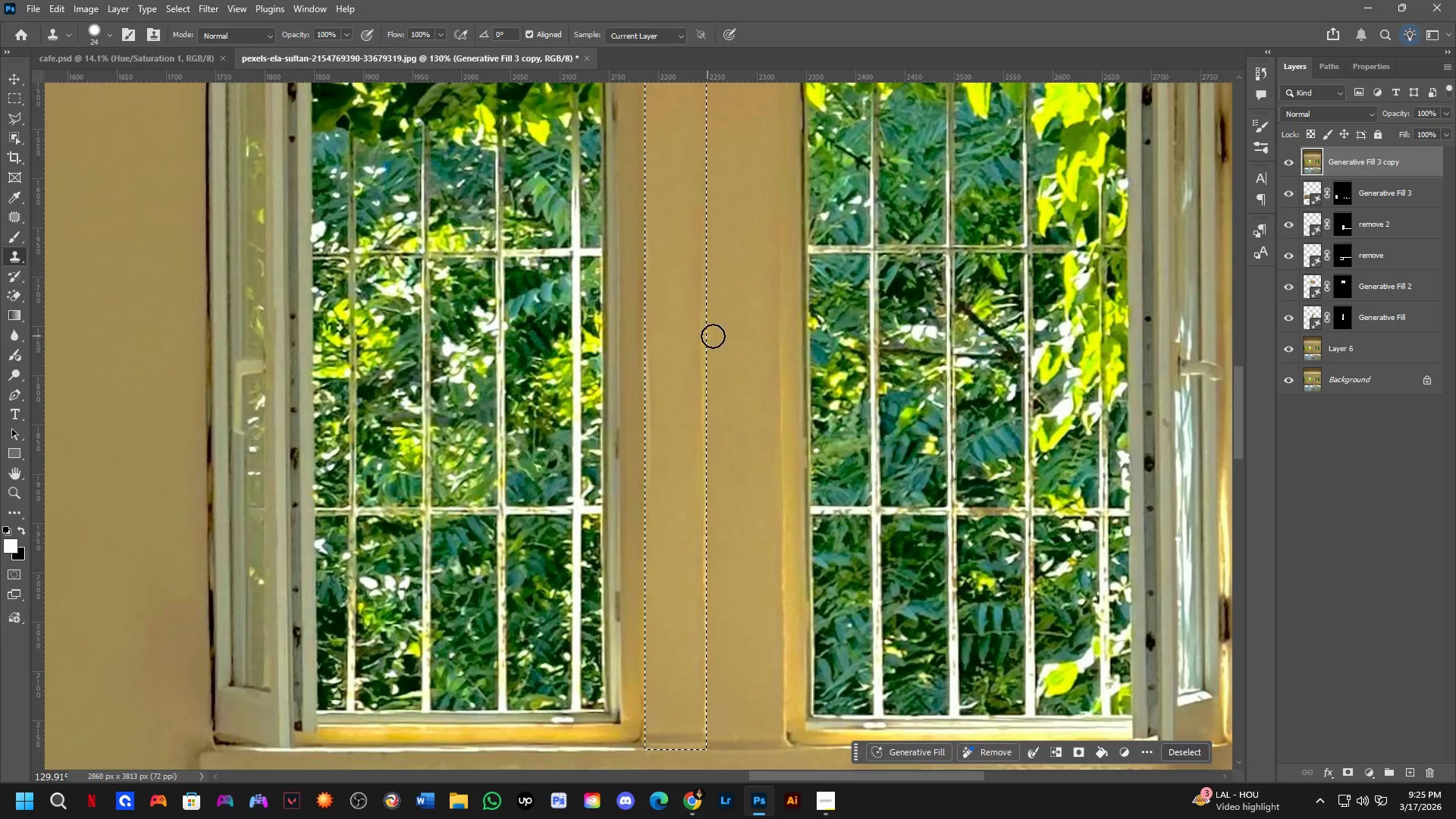 
key(Alt+AltLeft)
 